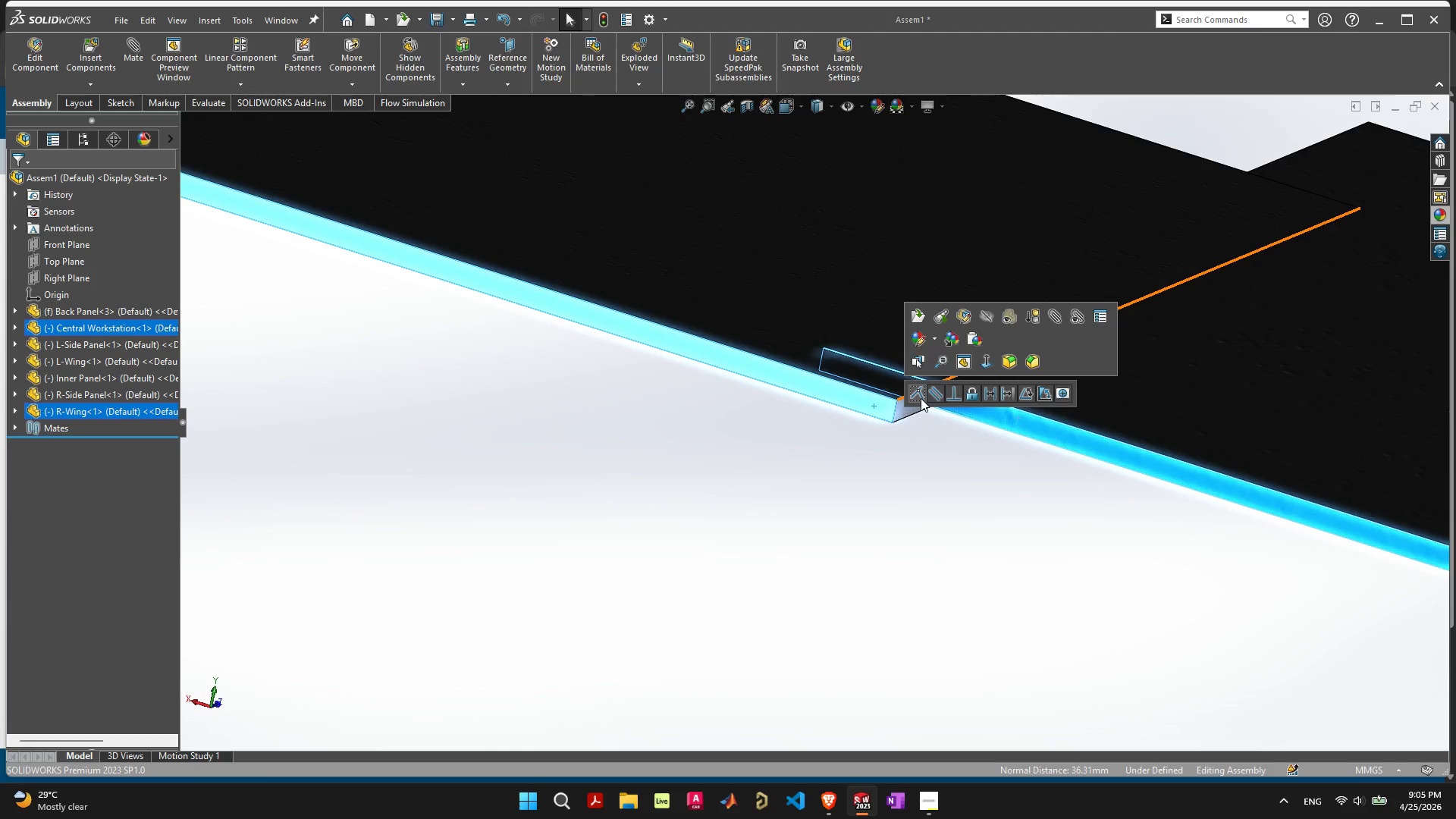 
left_click([921, 398])
 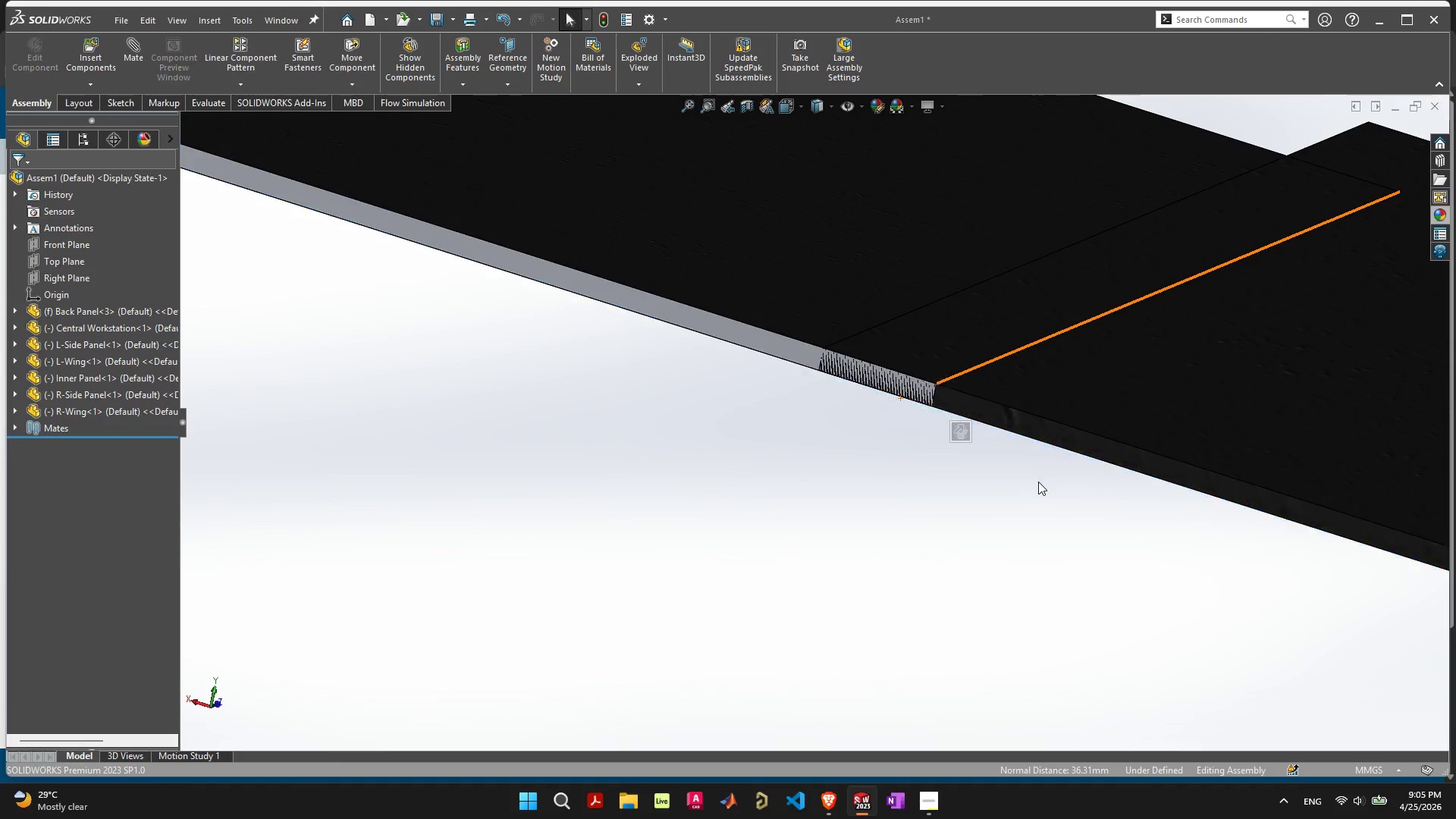 
scroll: coordinate [1053, 486], scroll_direction: down, amount: 7.0
 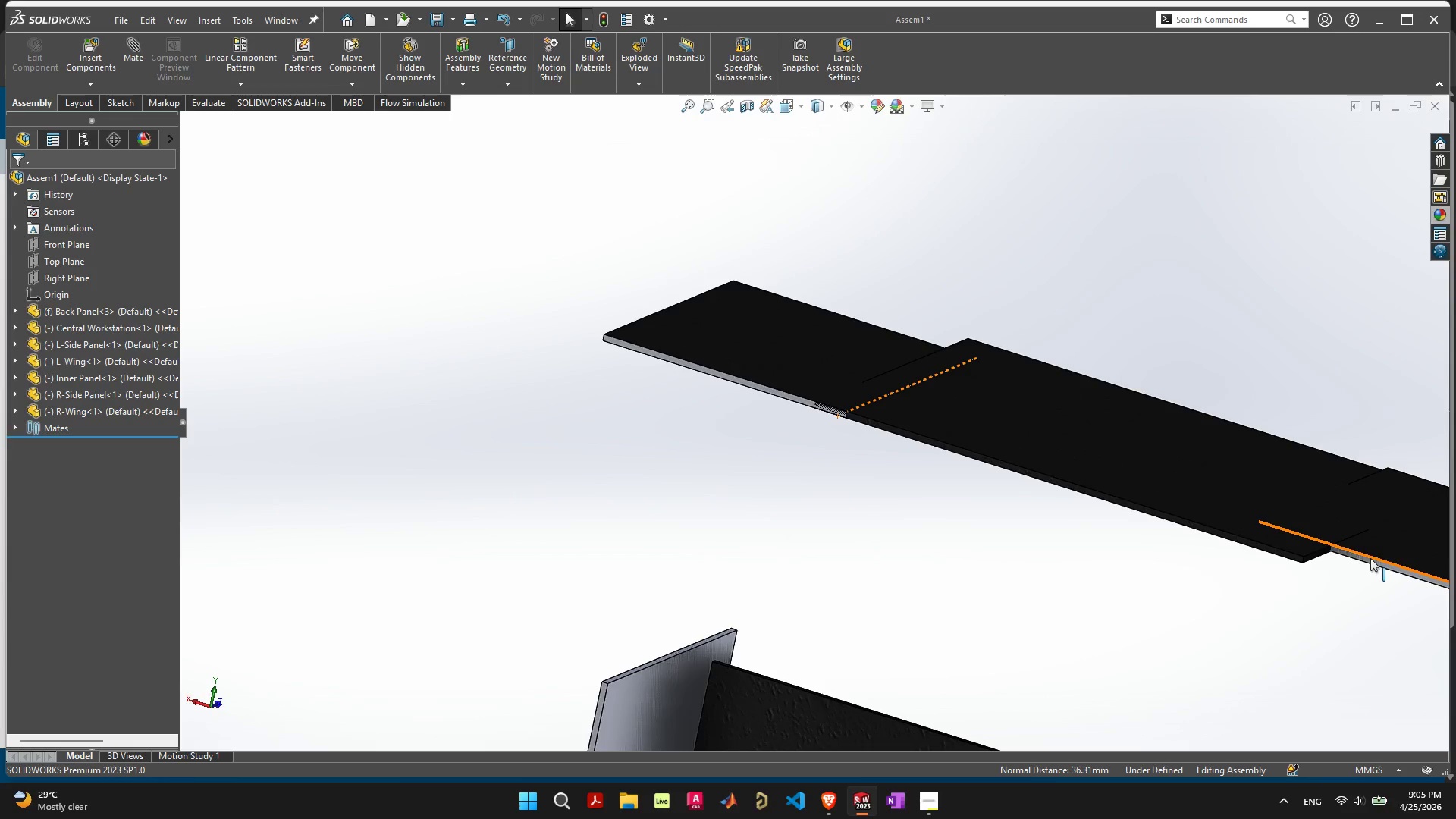 
scroll: coordinate [1376, 566], scroll_direction: up, amount: 7.0
 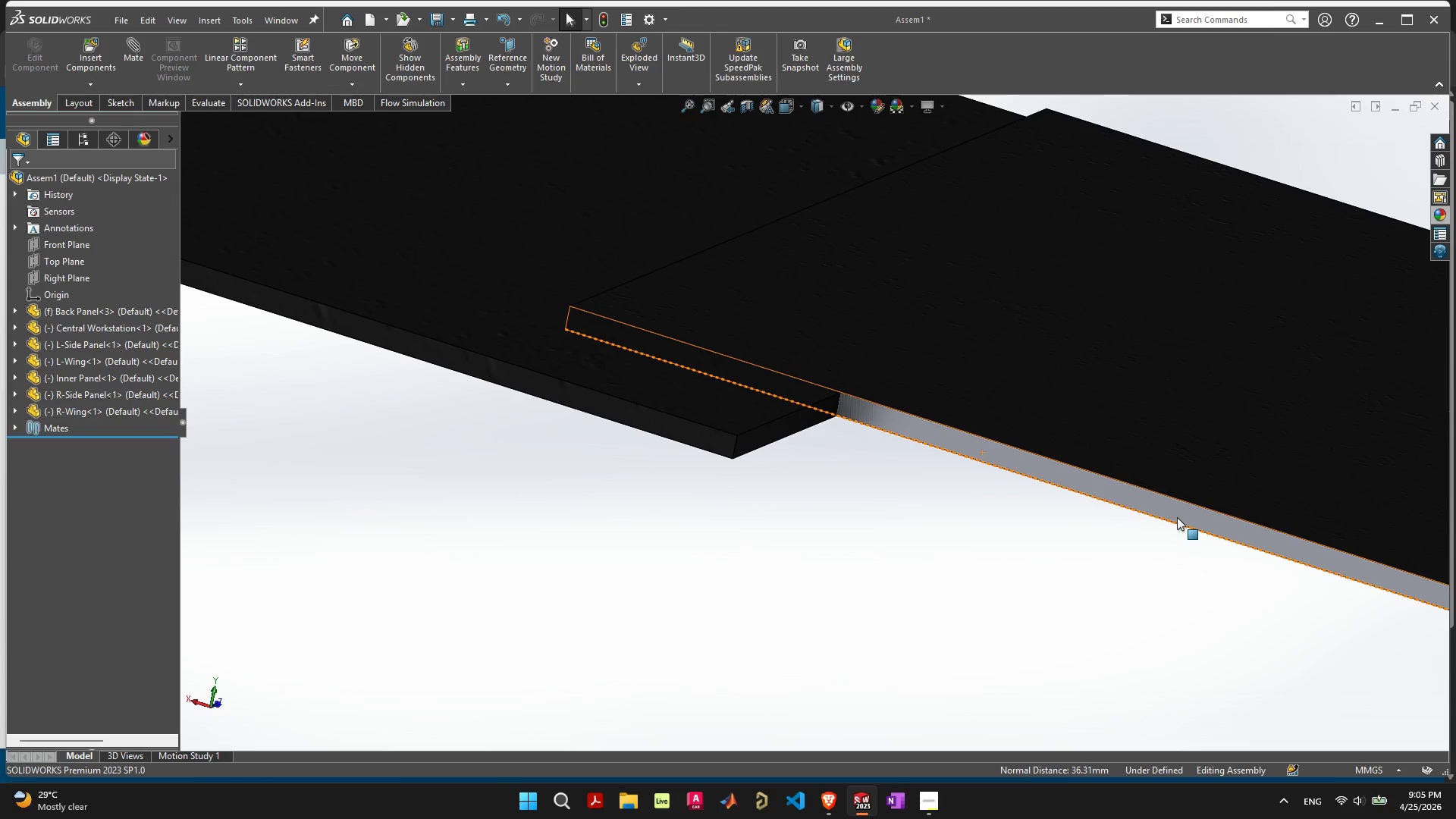 
left_click([1179, 512])
 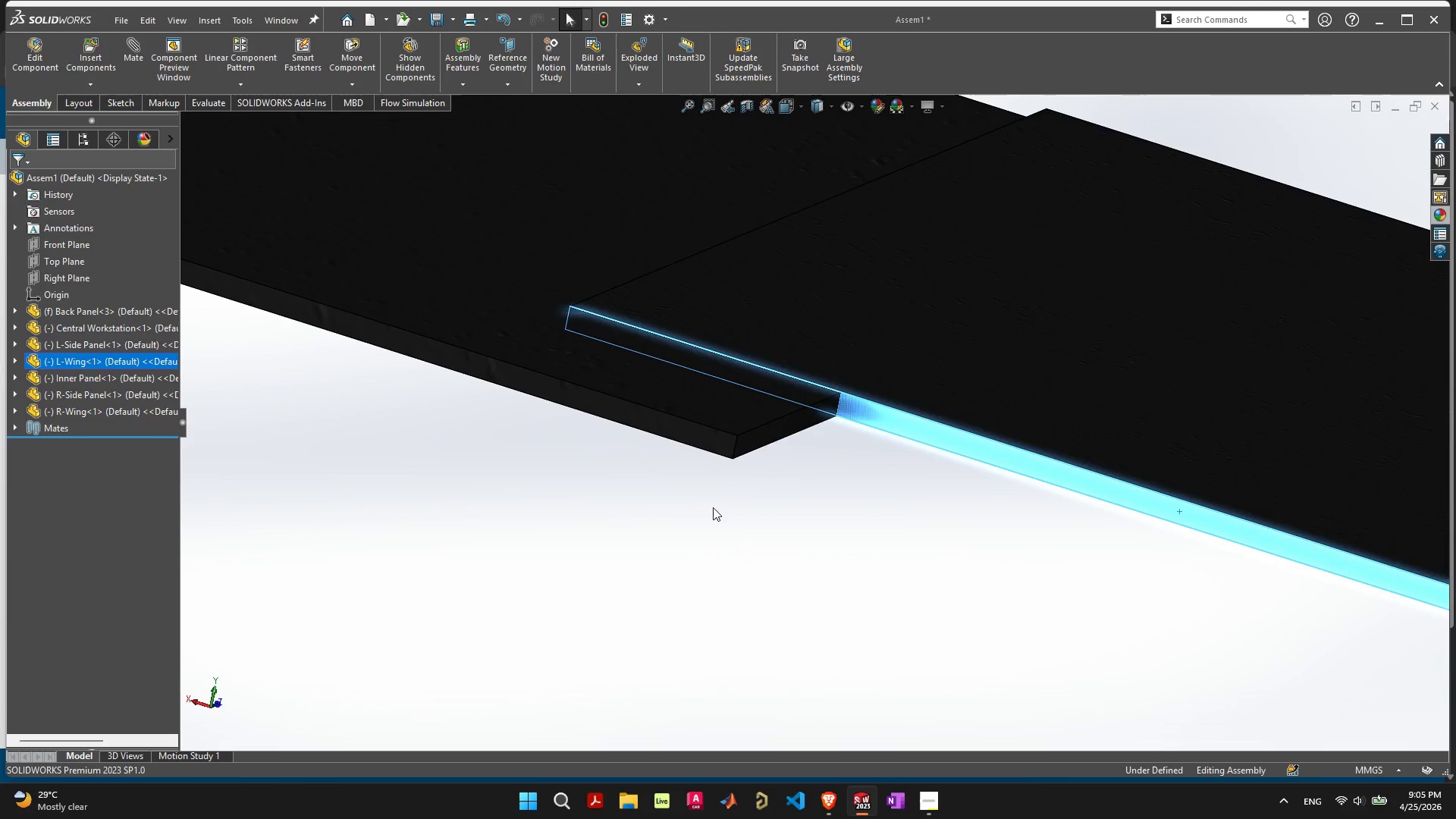 
hold_key(key=ShiftLeft, duration=1.0)
 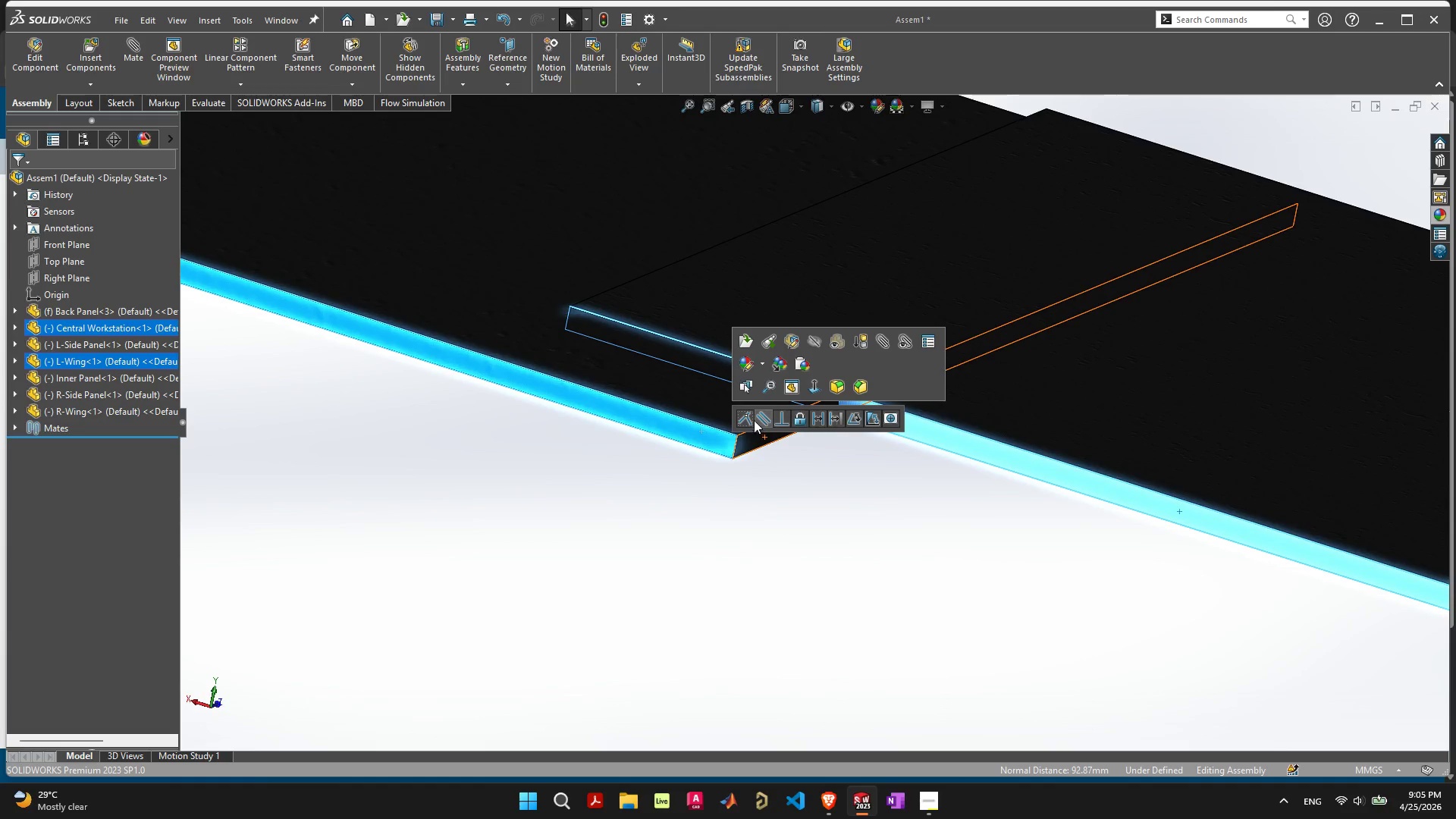 
left_click([748, 418])
 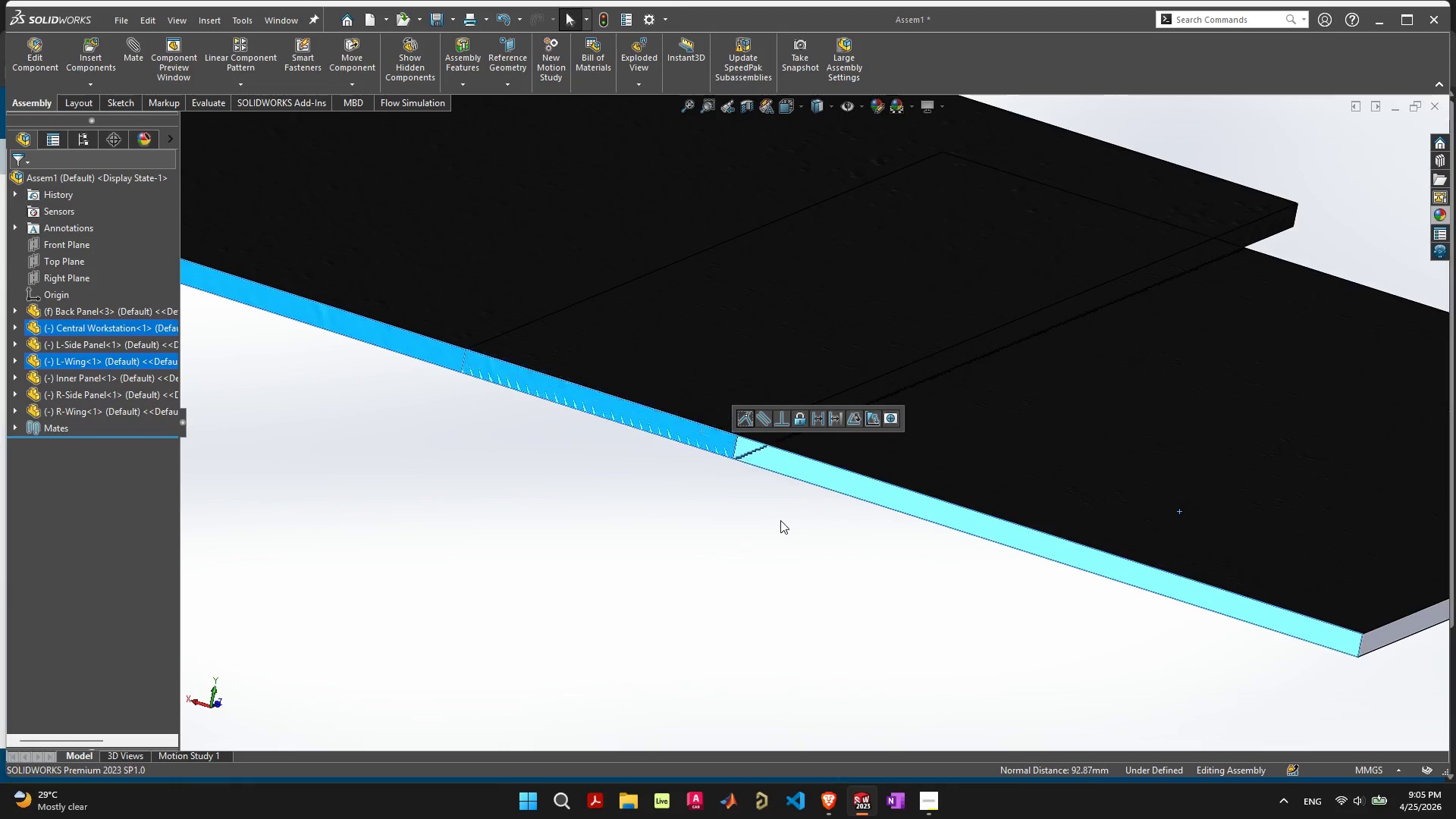 
scroll: coordinate [804, 529], scroll_direction: down, amount: 14.0
 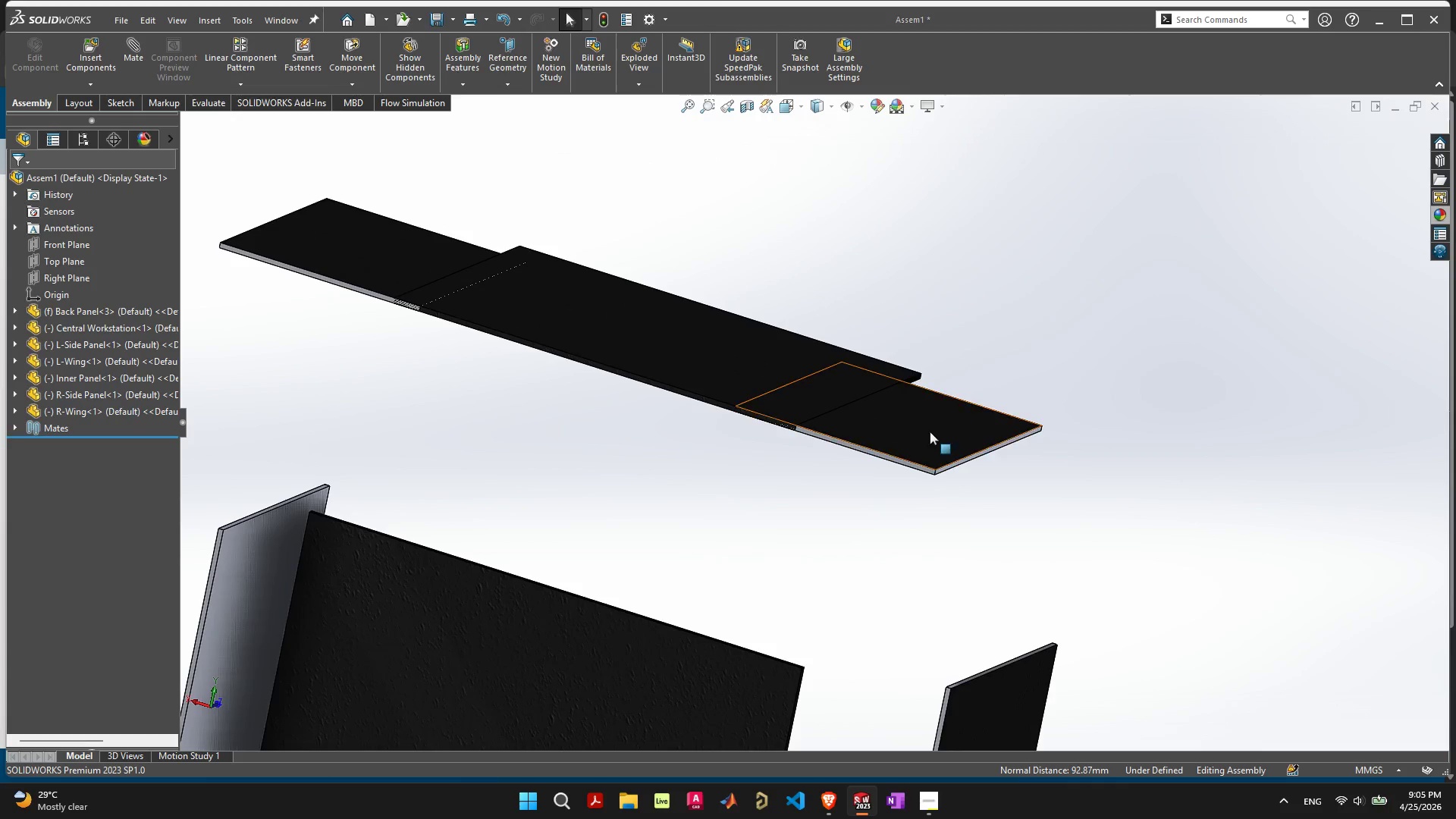 
left_click_drag(start_coordinate=[930, 431], to_coordinate=[1075, 512])
 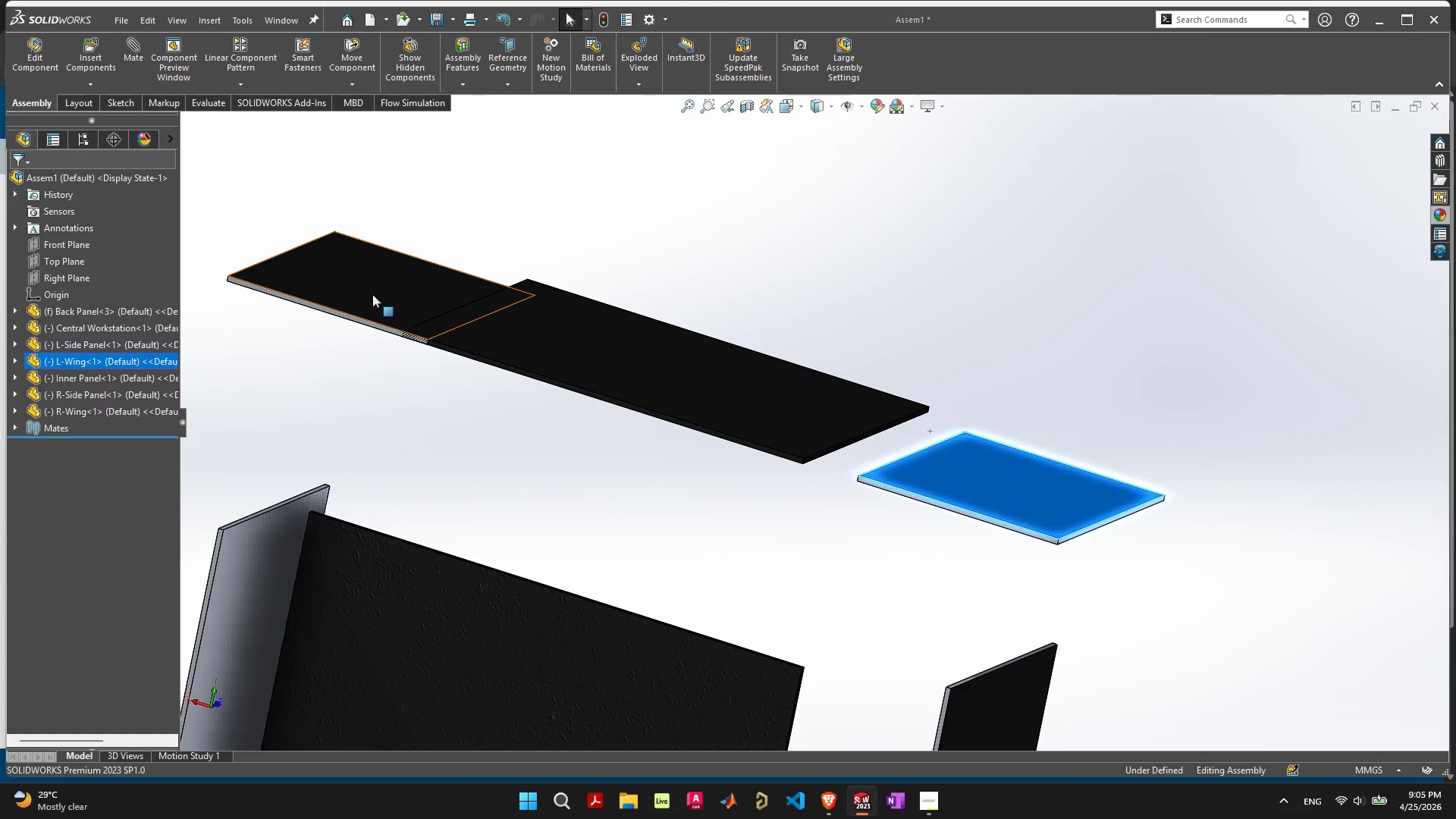 
left_click_drag(start_coordinate=[369, 293], to_coordinate=[229, 243])
 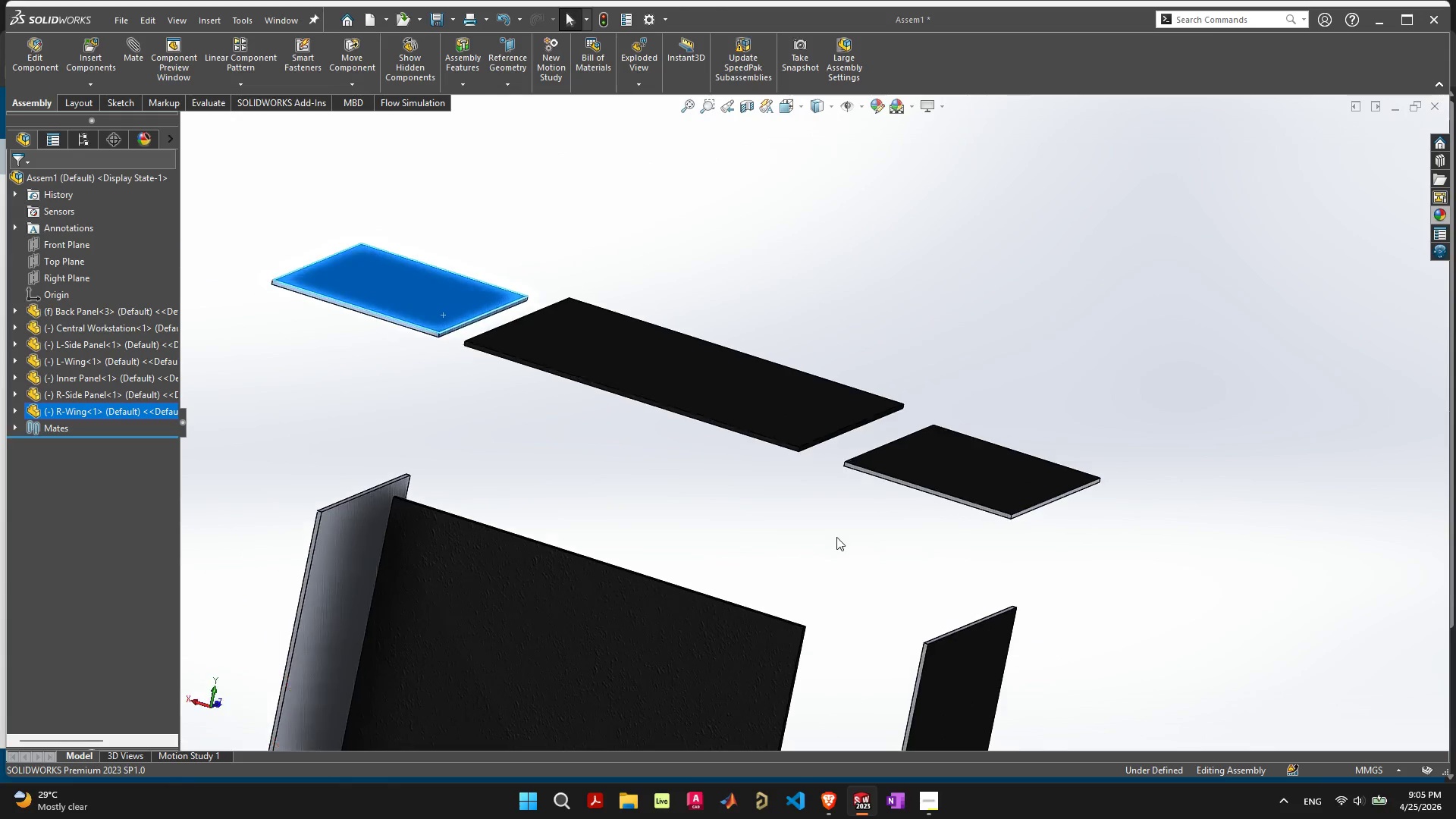 
scroll: coordinate [903, 568], scroll_direction: down, amount: 3.0
 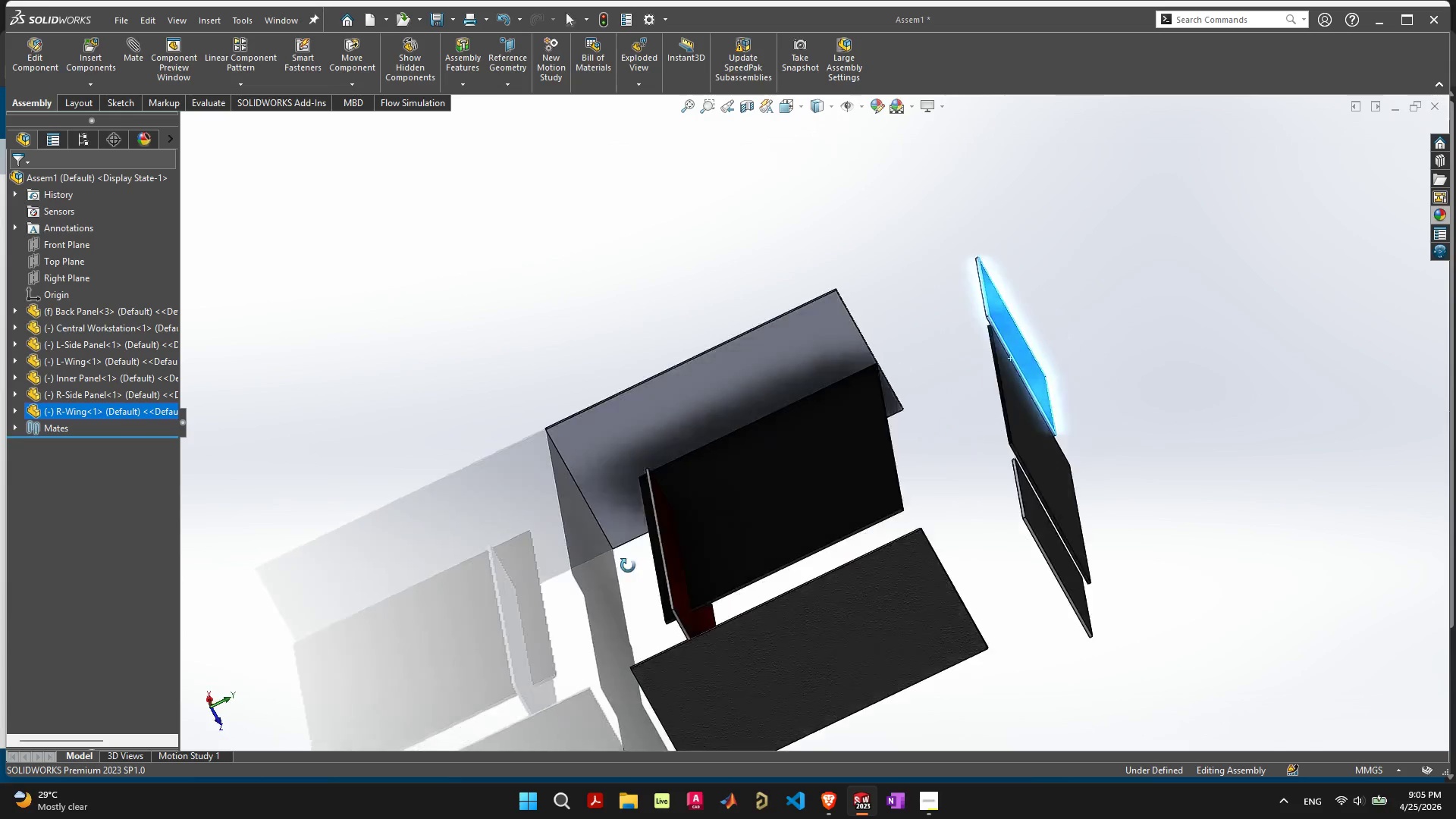 
scroll: coordinate [728, 561], scroll_direction: up, amount: 11.0
 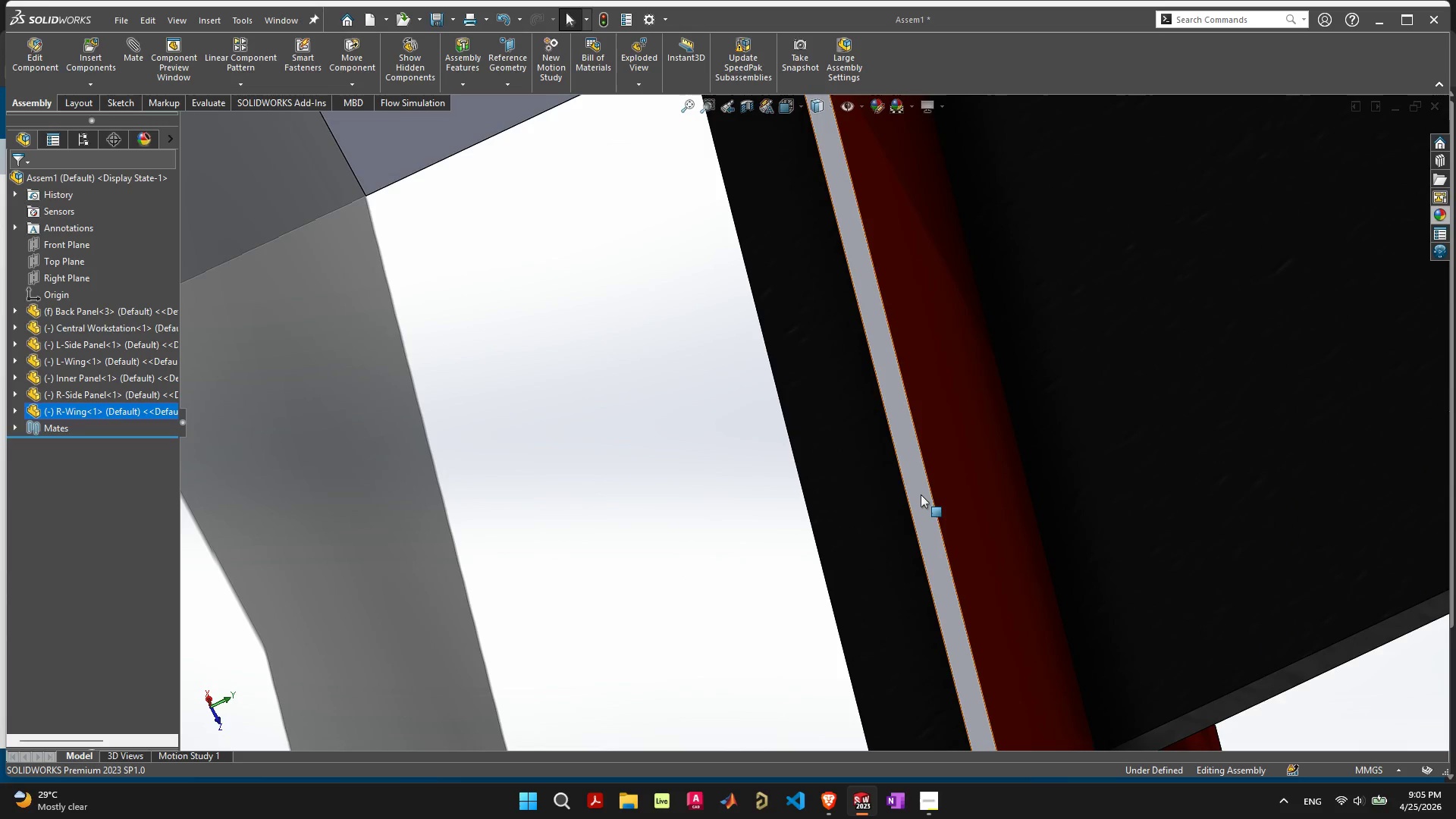 
left_click([919, 497])
 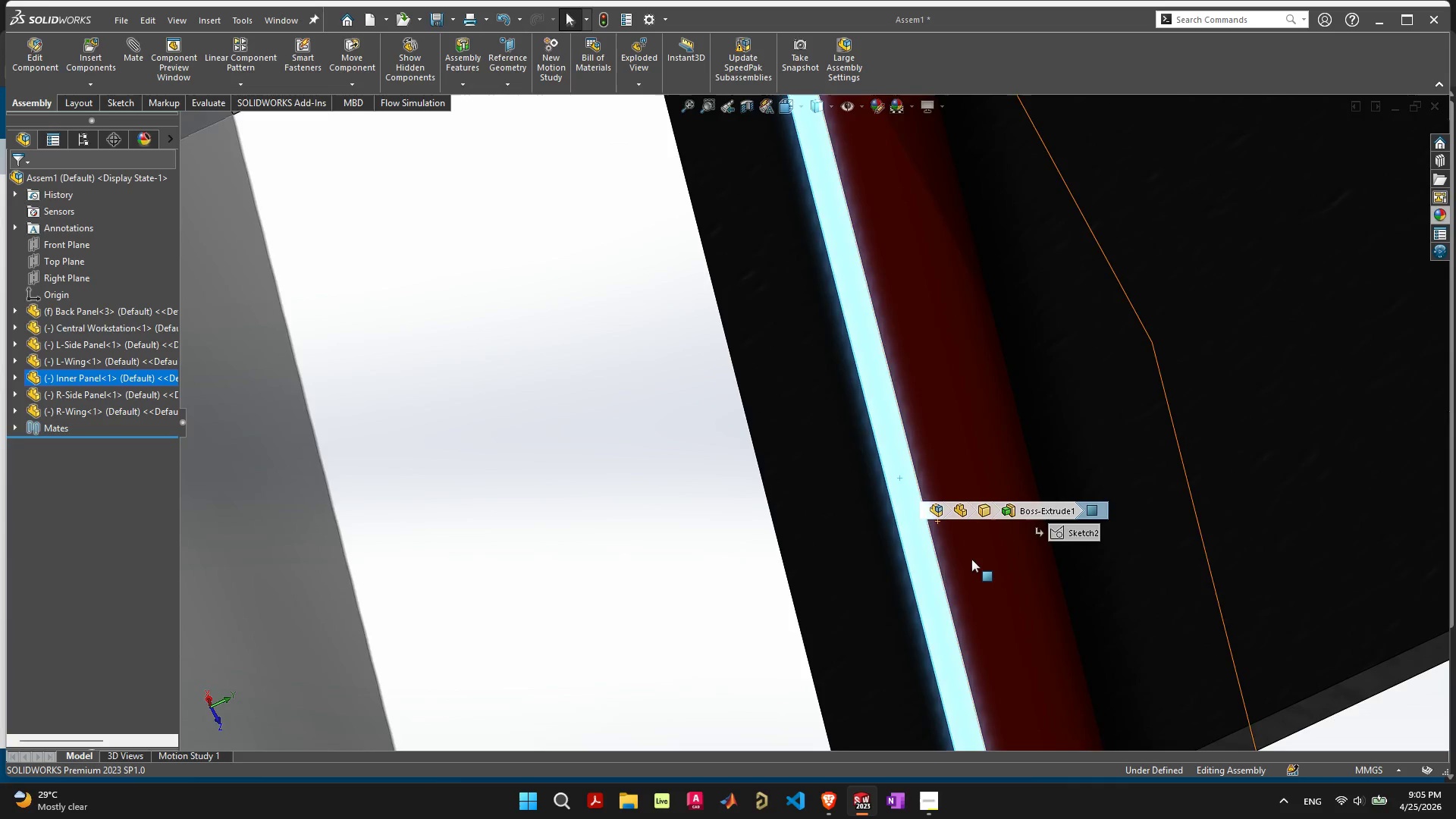 
scroll: coordinate [959, 554], scroll_direction: down, amount: 12.0
 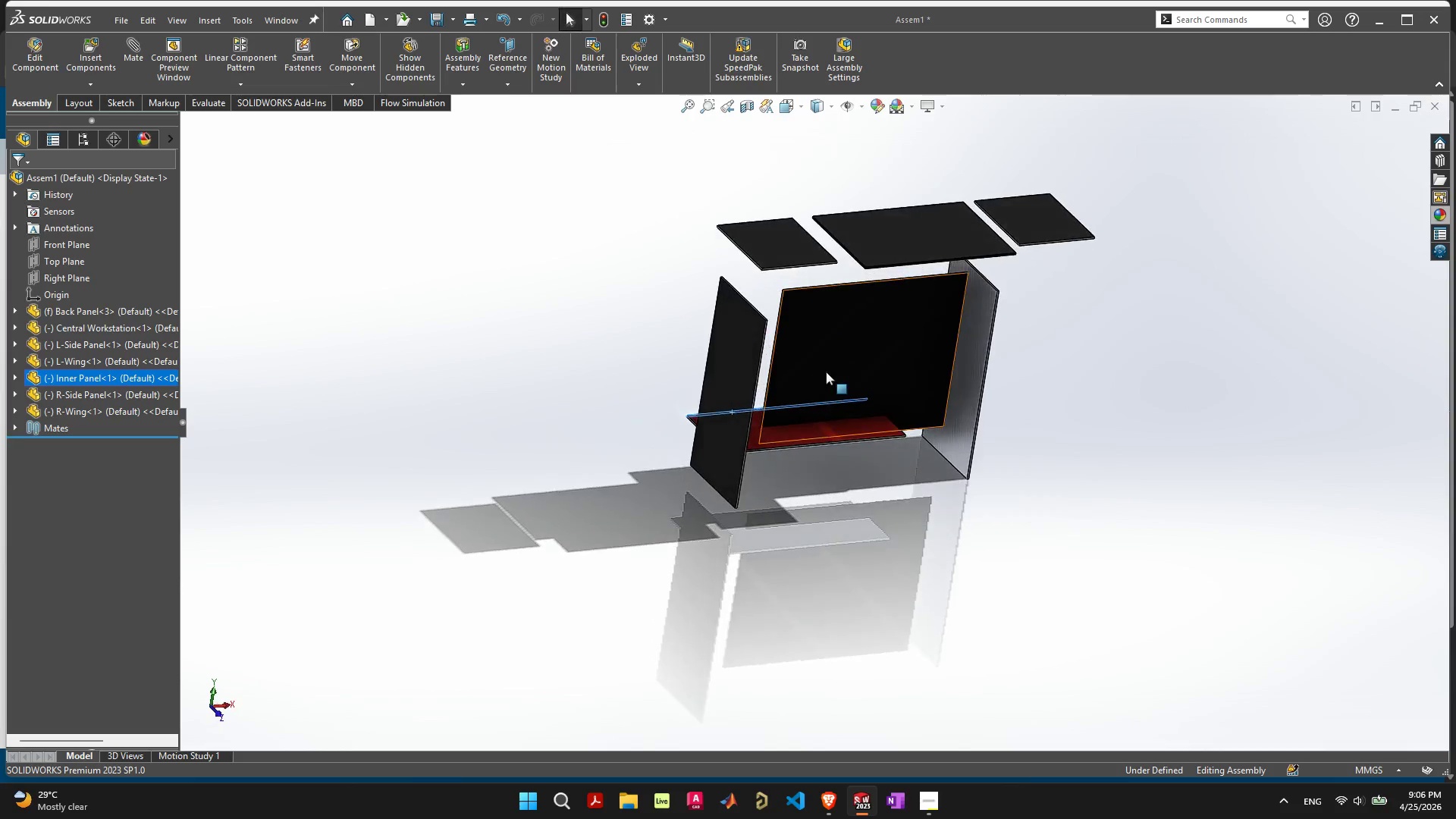 
hold_key(key=ShiftLeft, duration=0.38)
left_click([880, 340])
 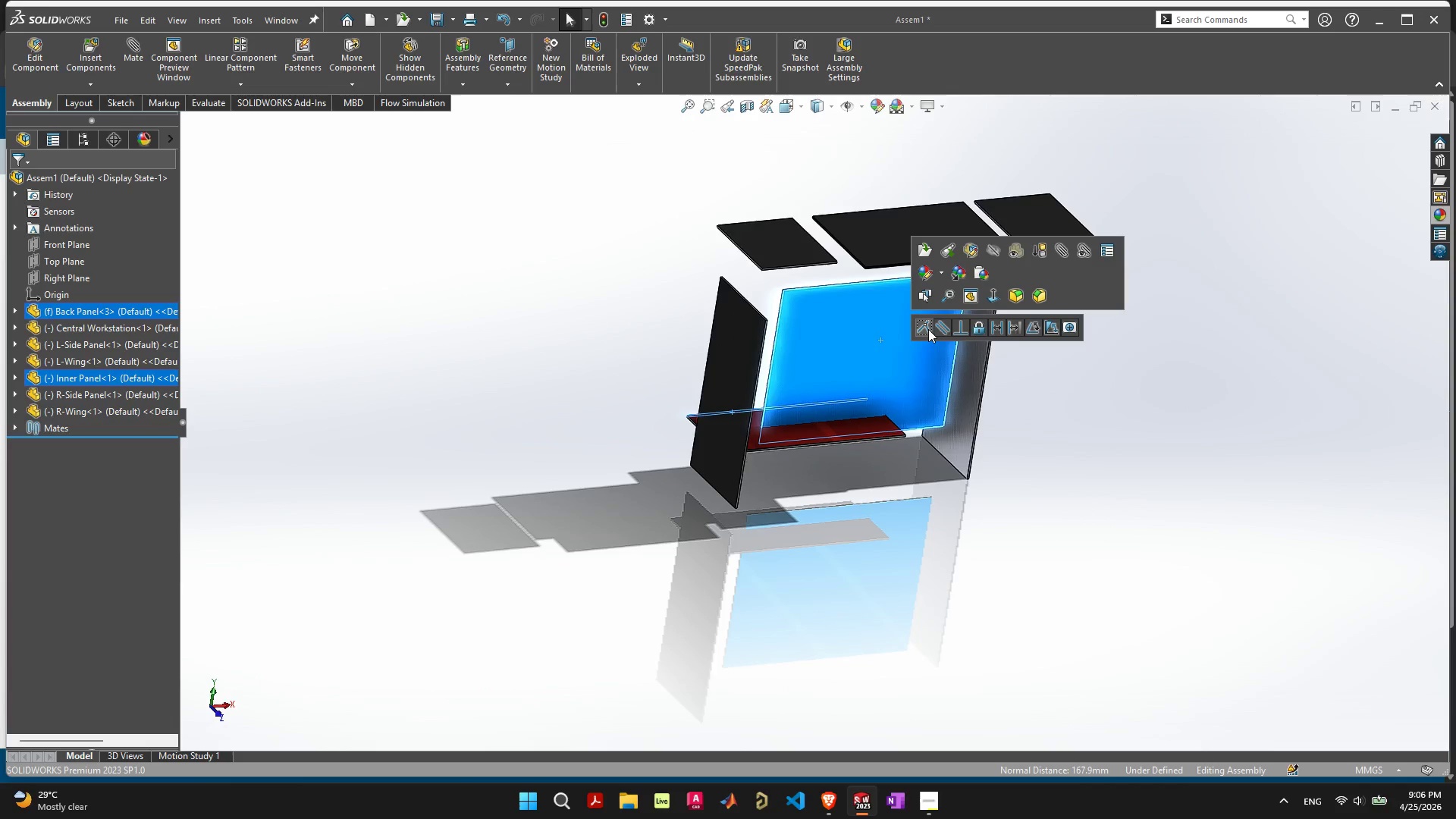 
left_click([927, 327])
 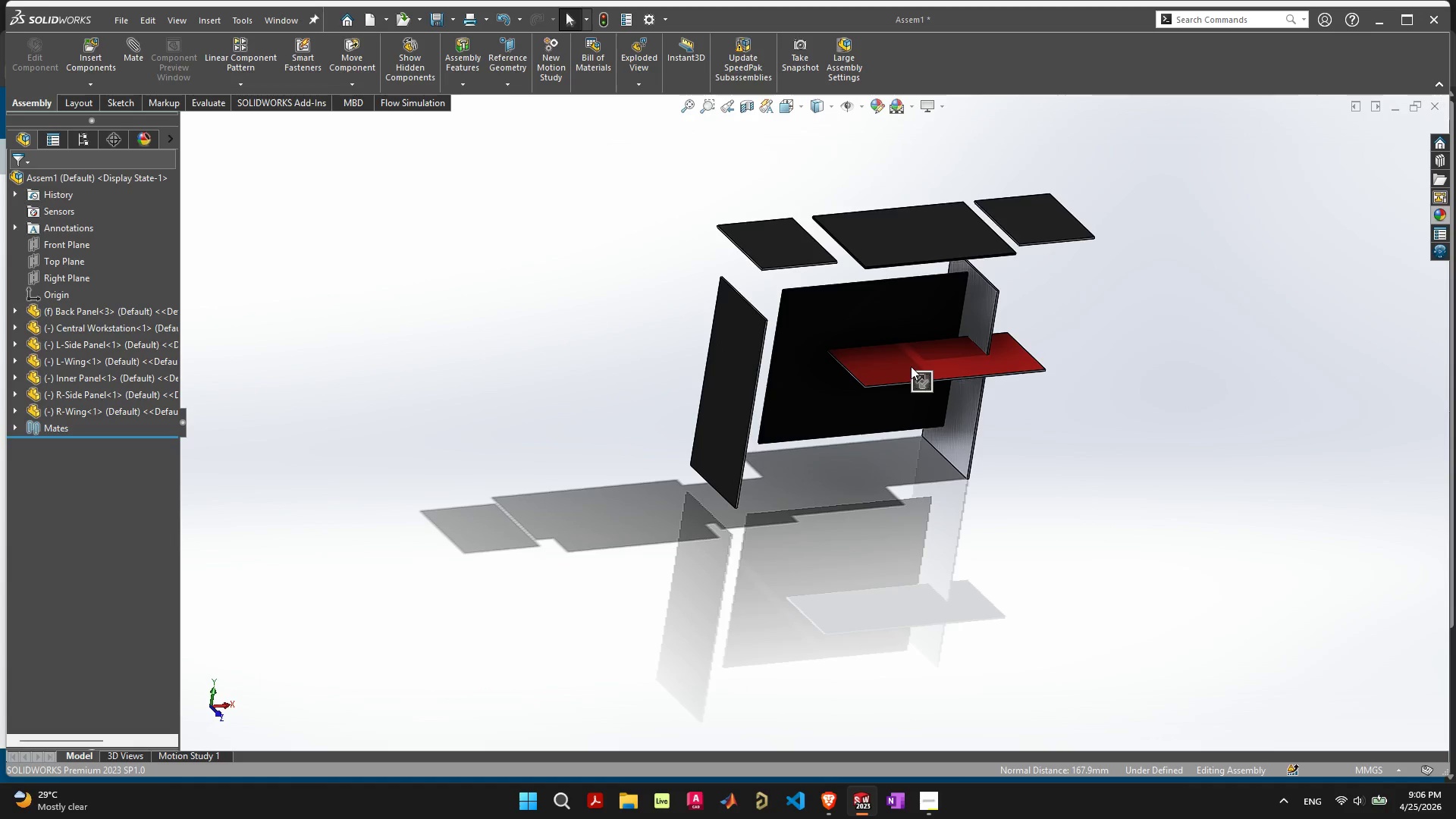 
left_click_drag(start_coordinate=[910, 362], to_coordinate=[887, 384])
 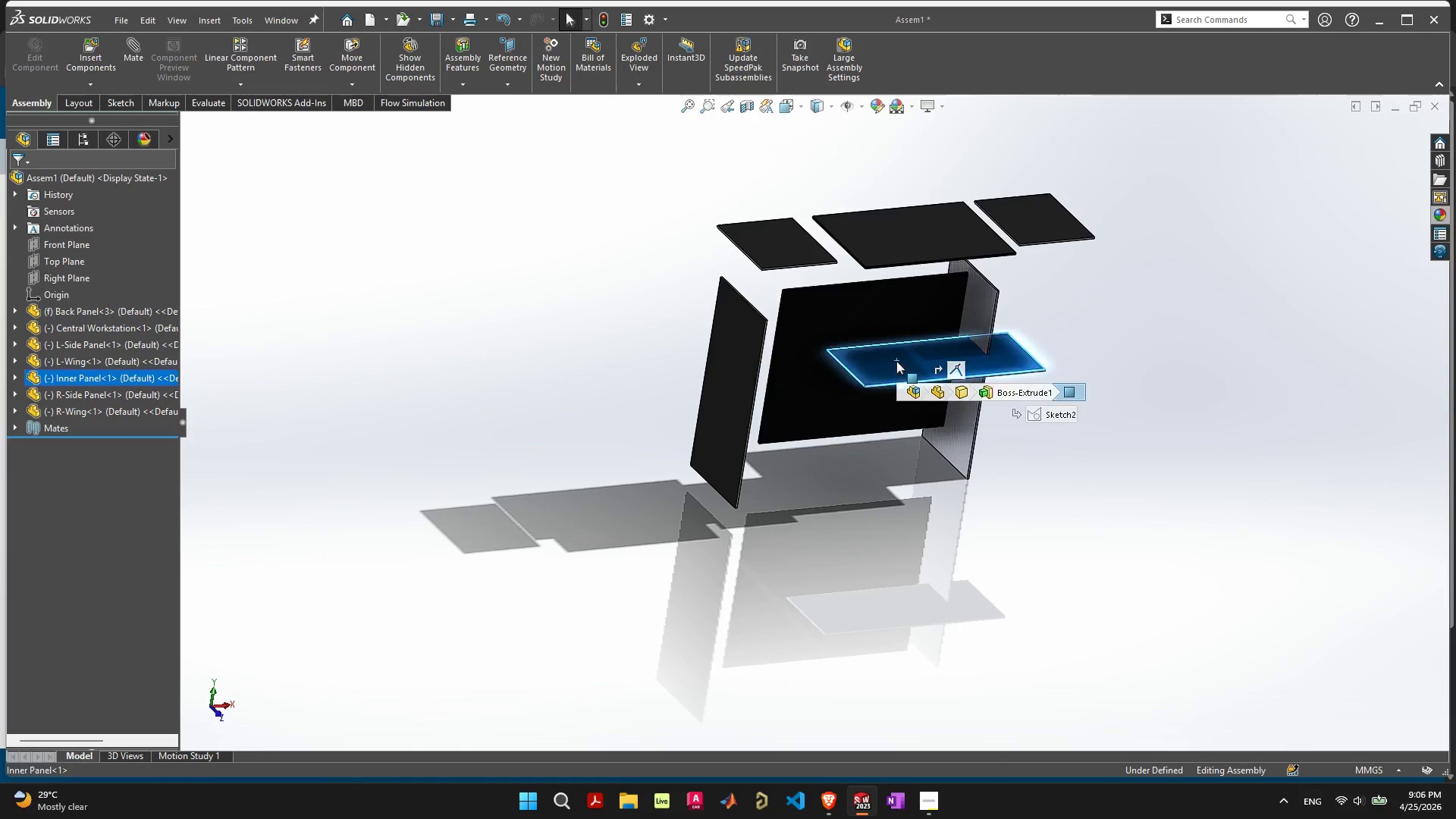 
left_click_drag(start_coordinate=[896, 361], to_coordinate=[830, 406])
 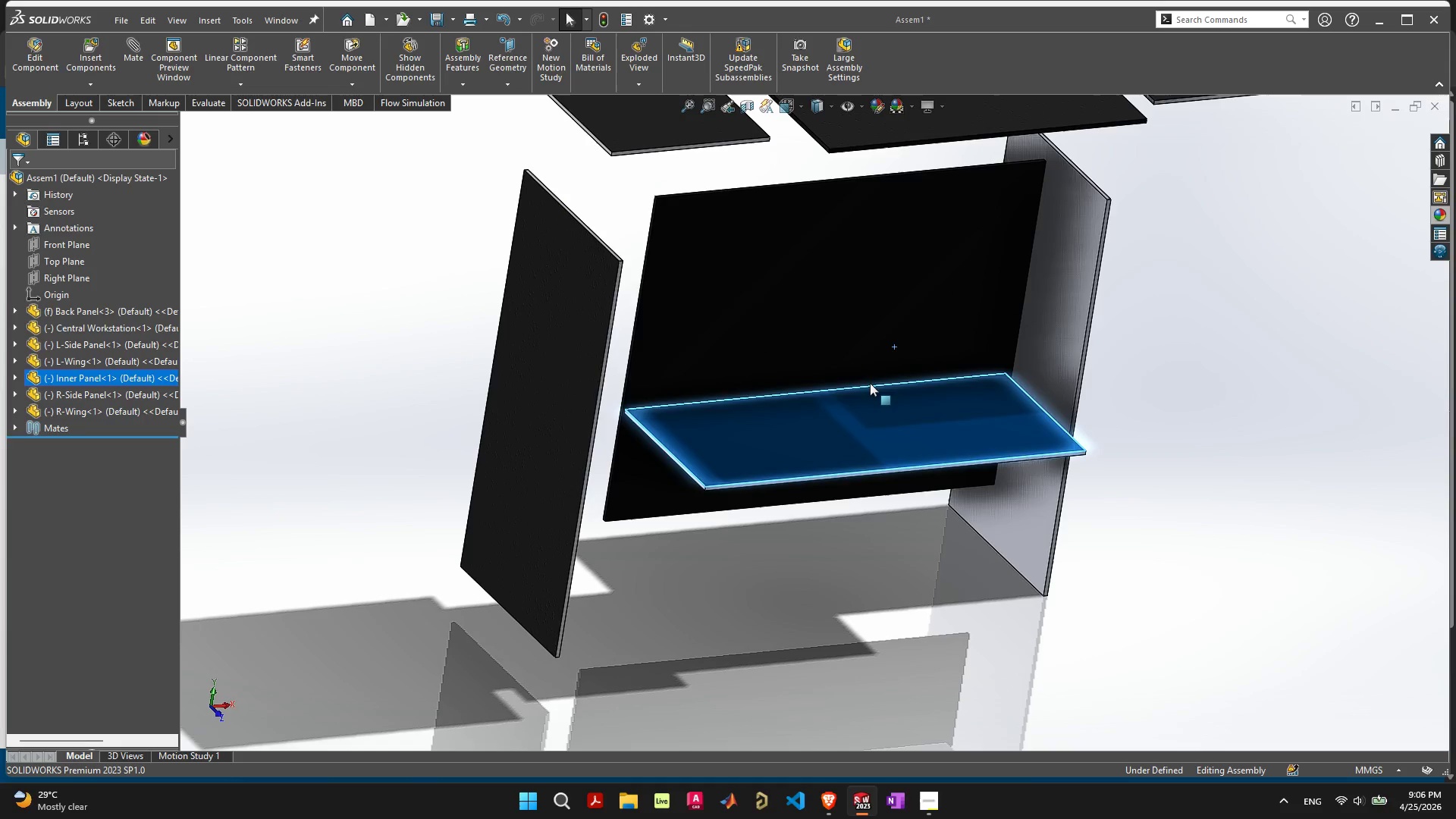 
scroll: coordinate [871, 383], scroll_direction: up, amount: 4.0
 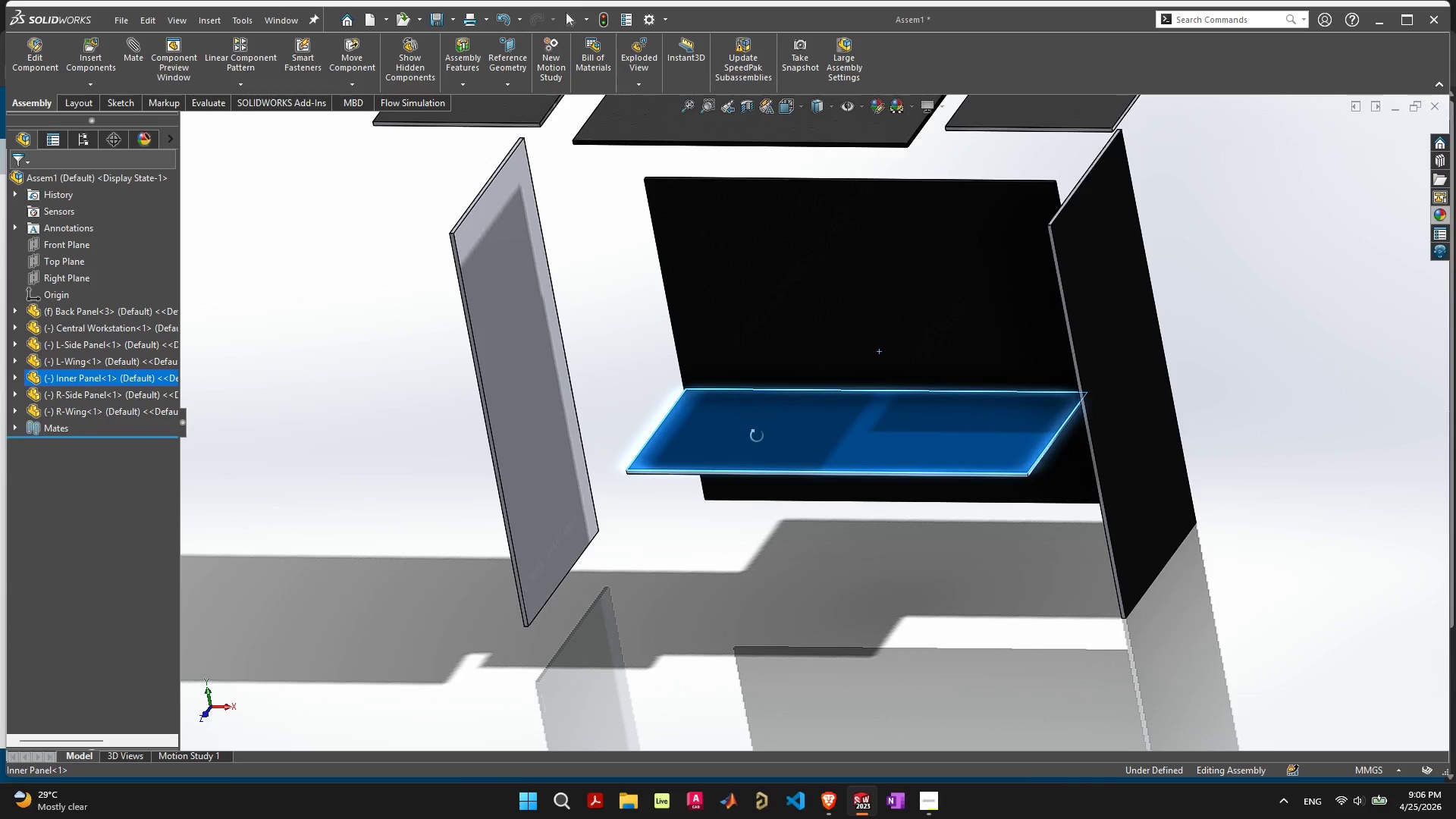 
left_click_drag(start_coordinate=[509, 291], to_coordinate=[619, 330])
 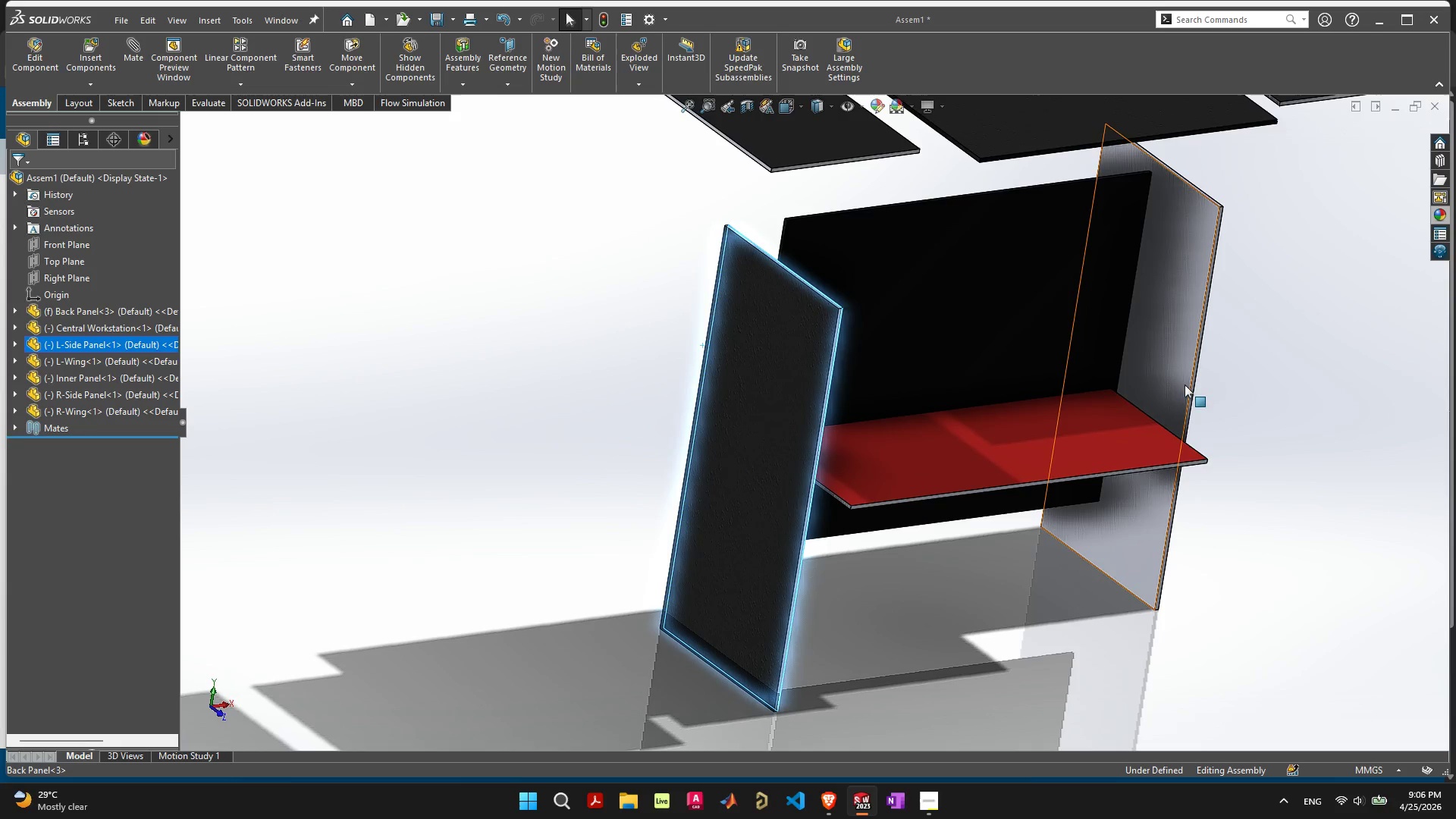 
left_click_drag(start_coordinate=[1160, 307], to_coordinate=[1197, 361])
 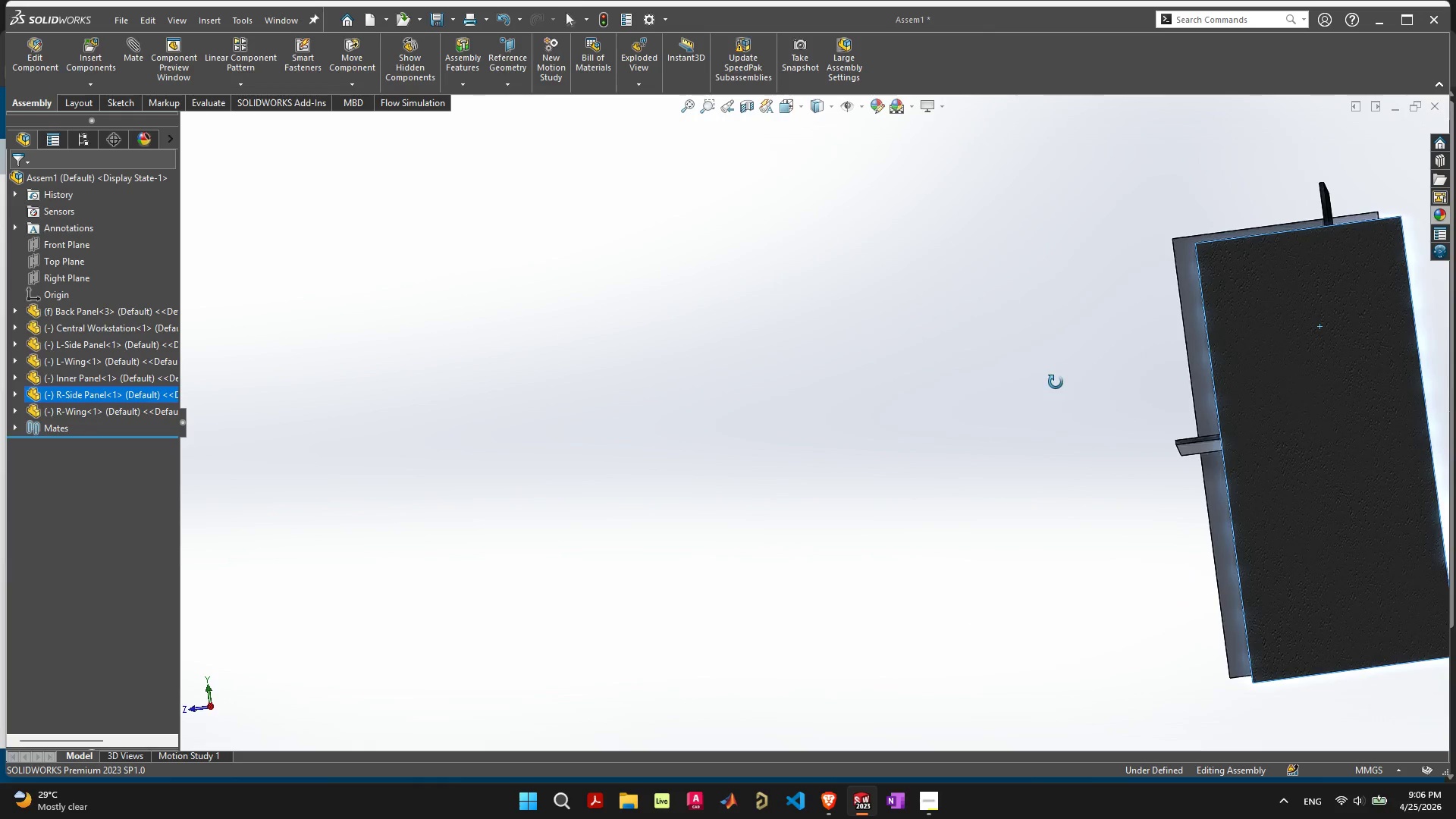 
left_click_drag(start_coordinate=[1361, 327], to_coordinate=[1293, 327])
 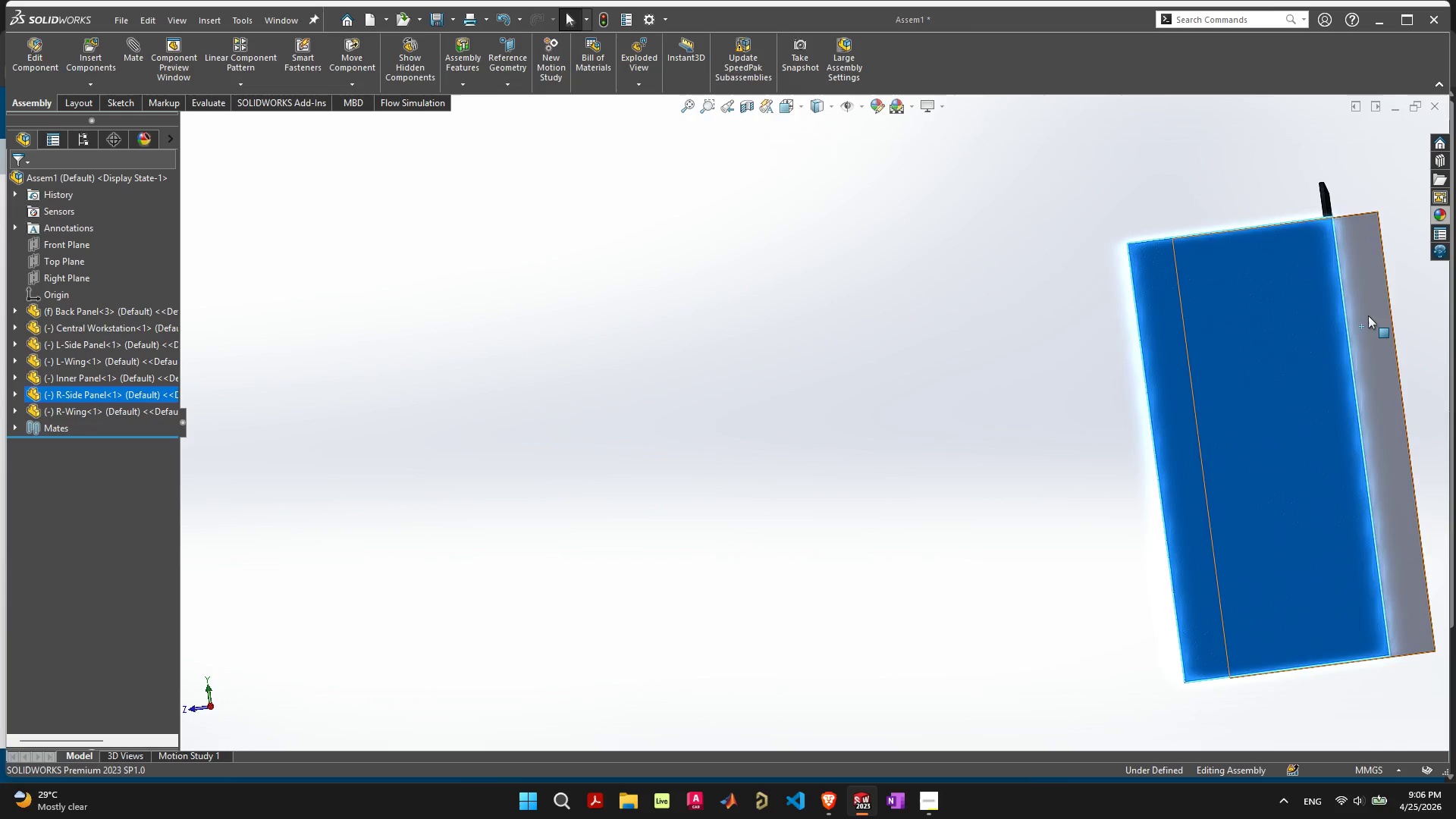 
left_click_drag(start_coordinate=[1368, 315], to_coordinate=[1323, 320])
 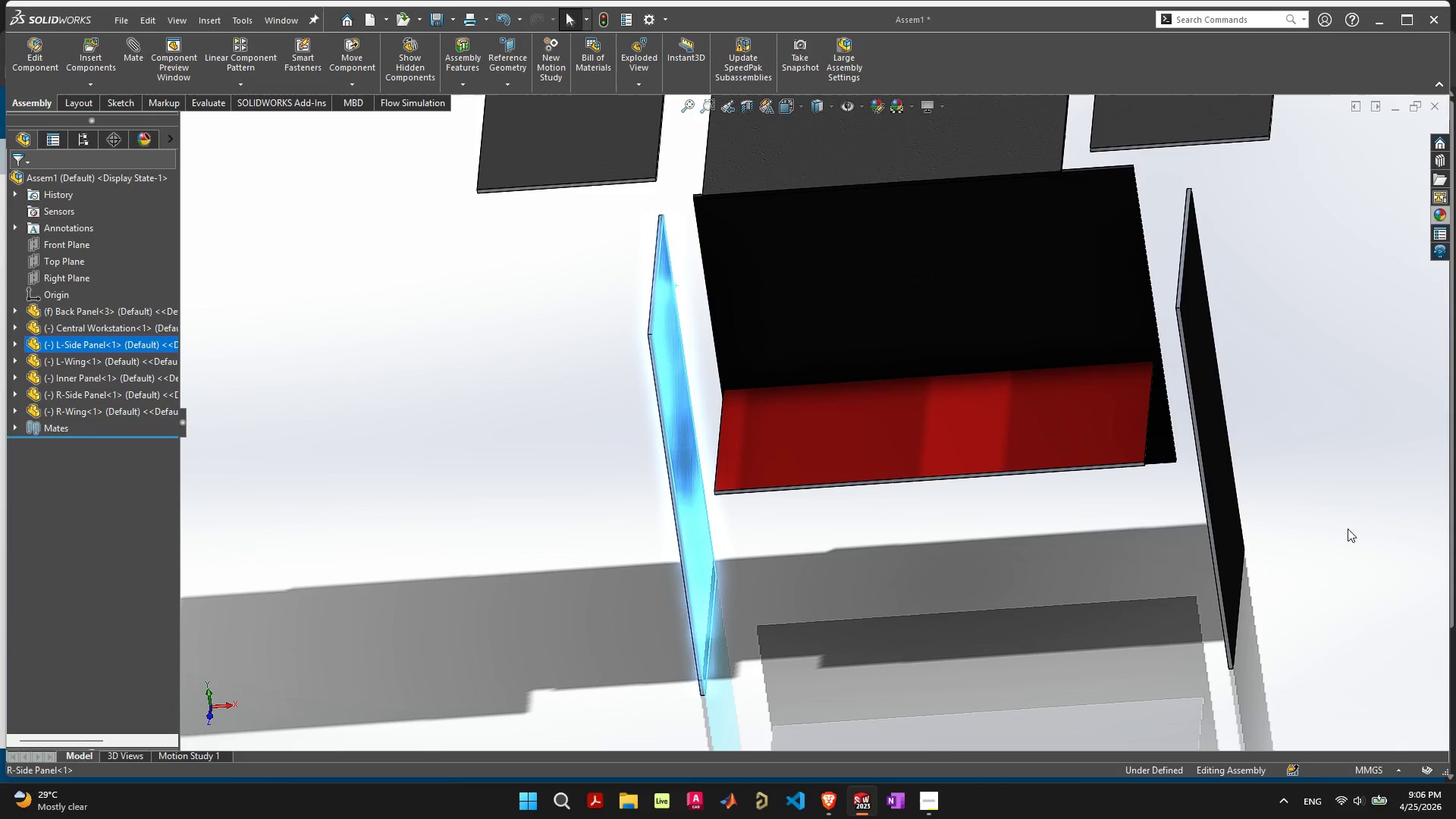 
left_click_drag(start_coordinate=[995, 418], to_coordinate=[1008, 379])
 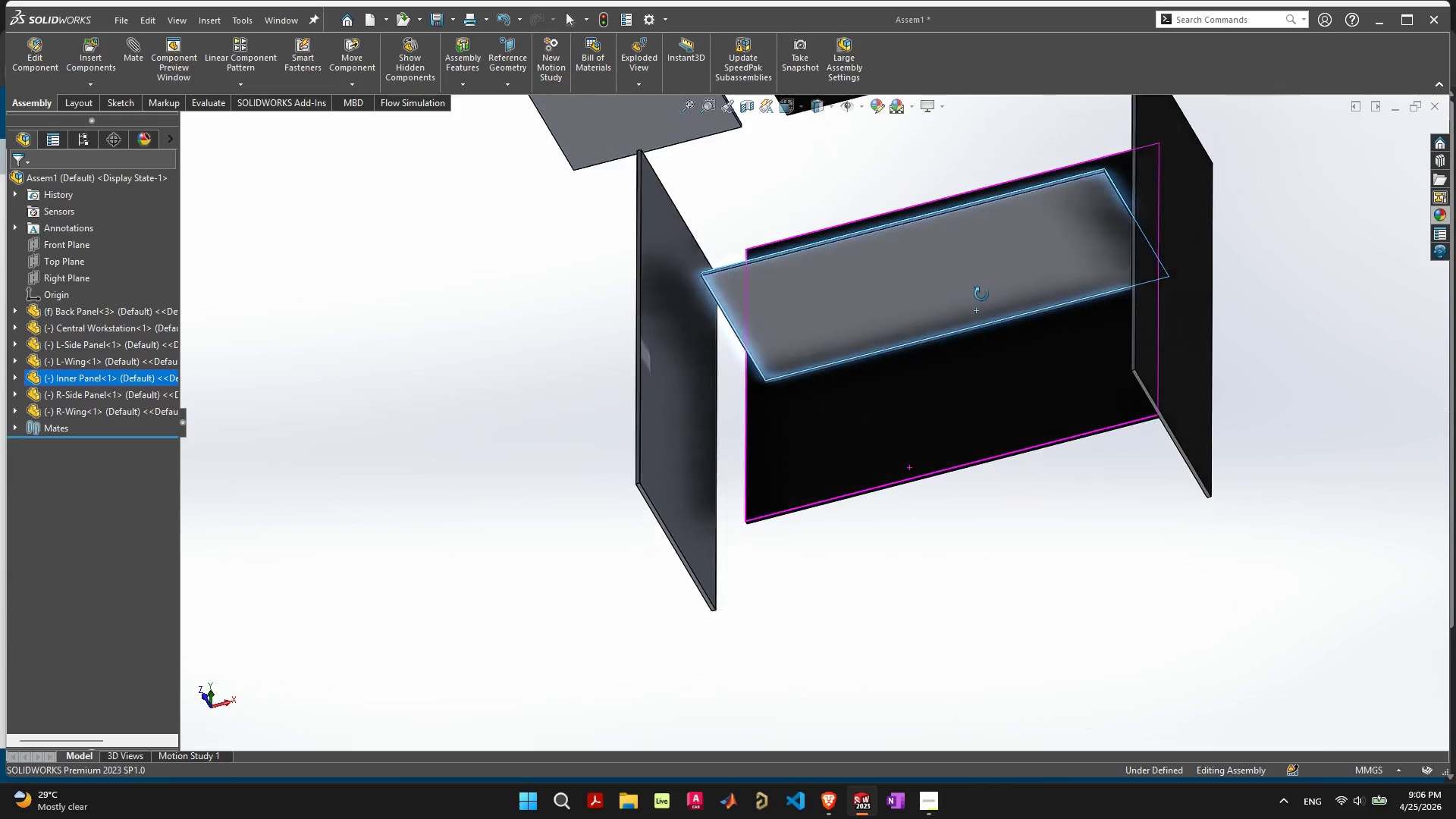 
scroll: coordinate [884, 537], scroll_direction: up, amount: 4.0
 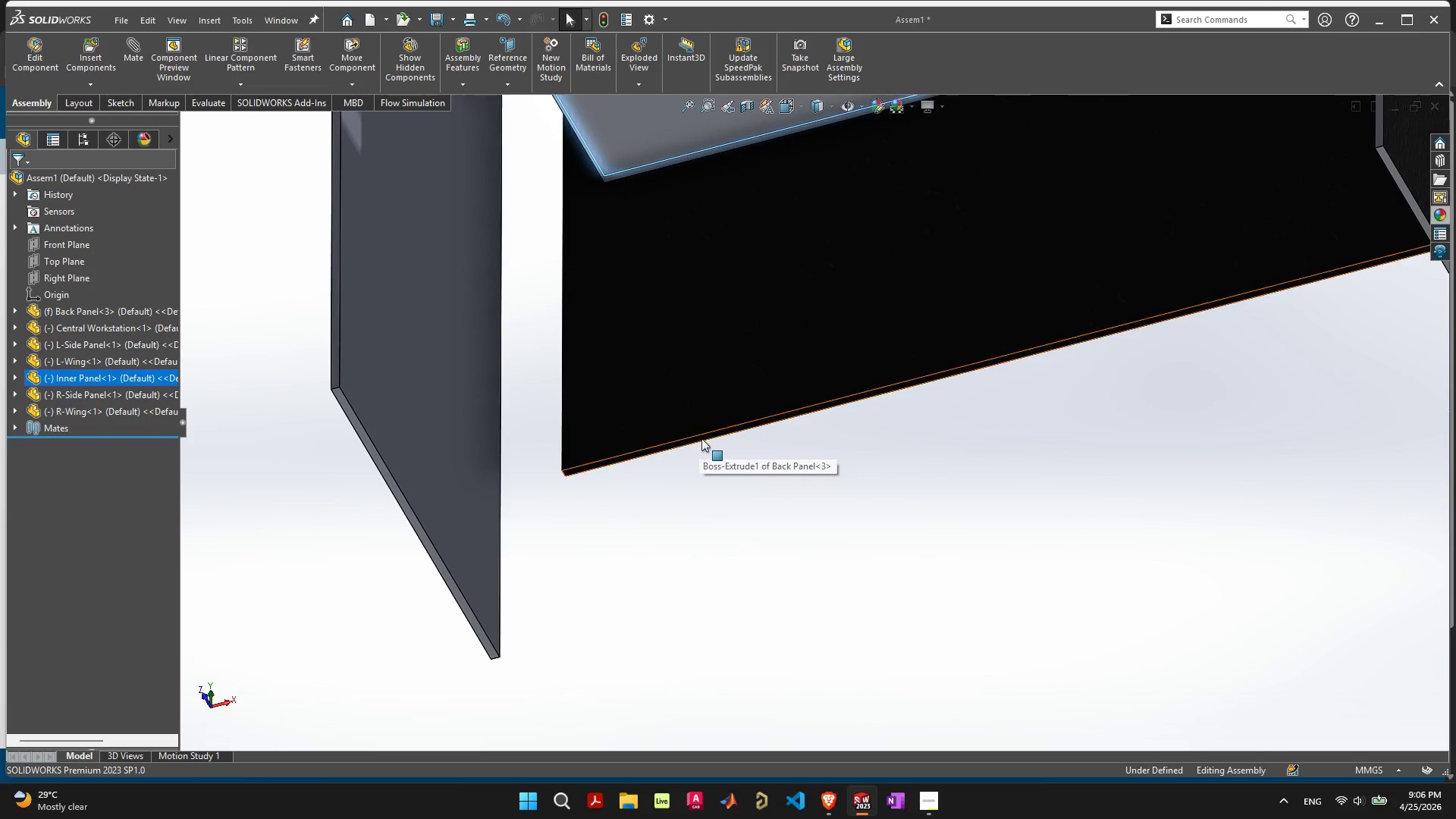 
left_click([701, 438])
 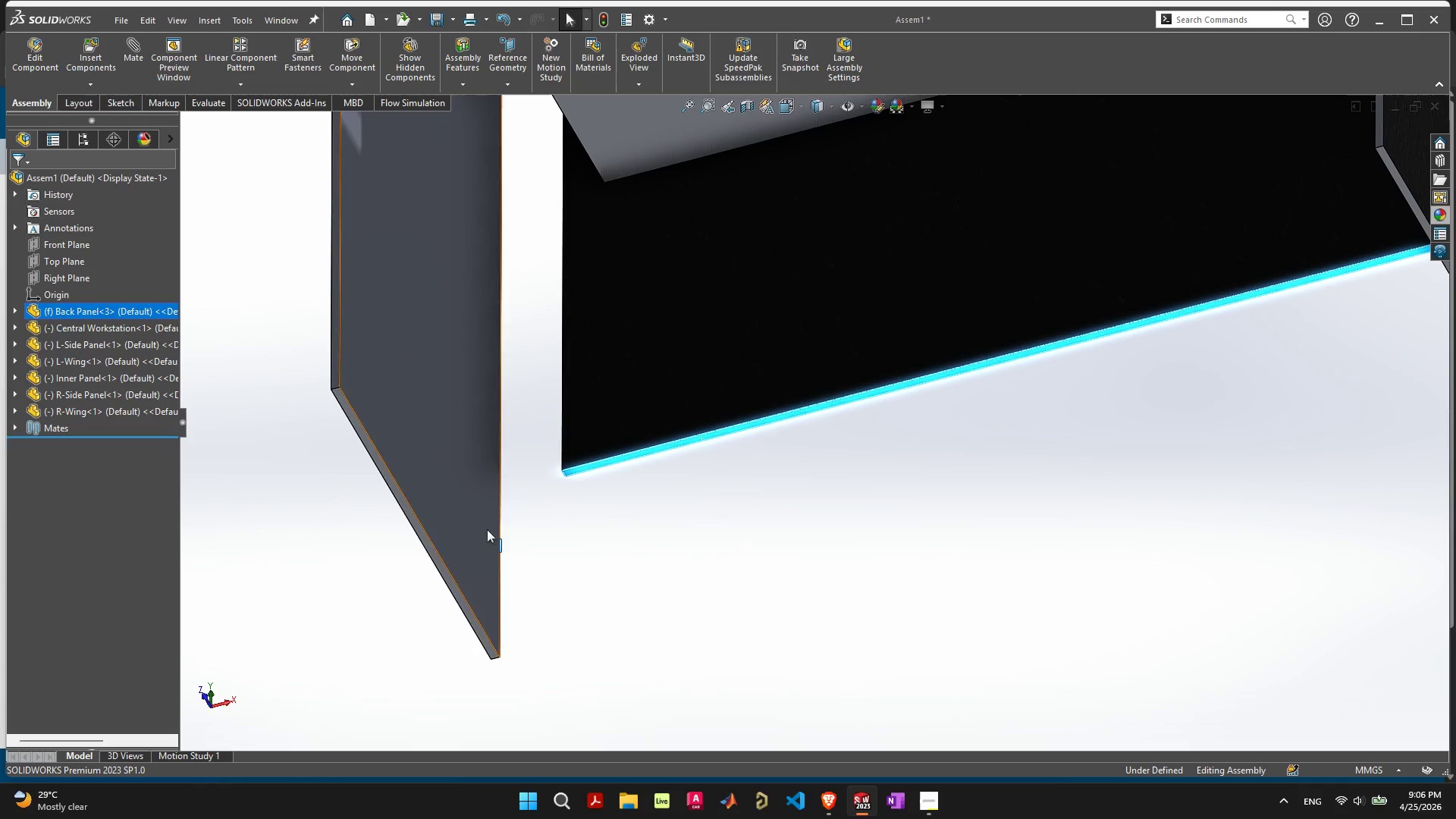 
hold_key(key=ShiftLeft, duration=1.19)
left_click([431, 547])
 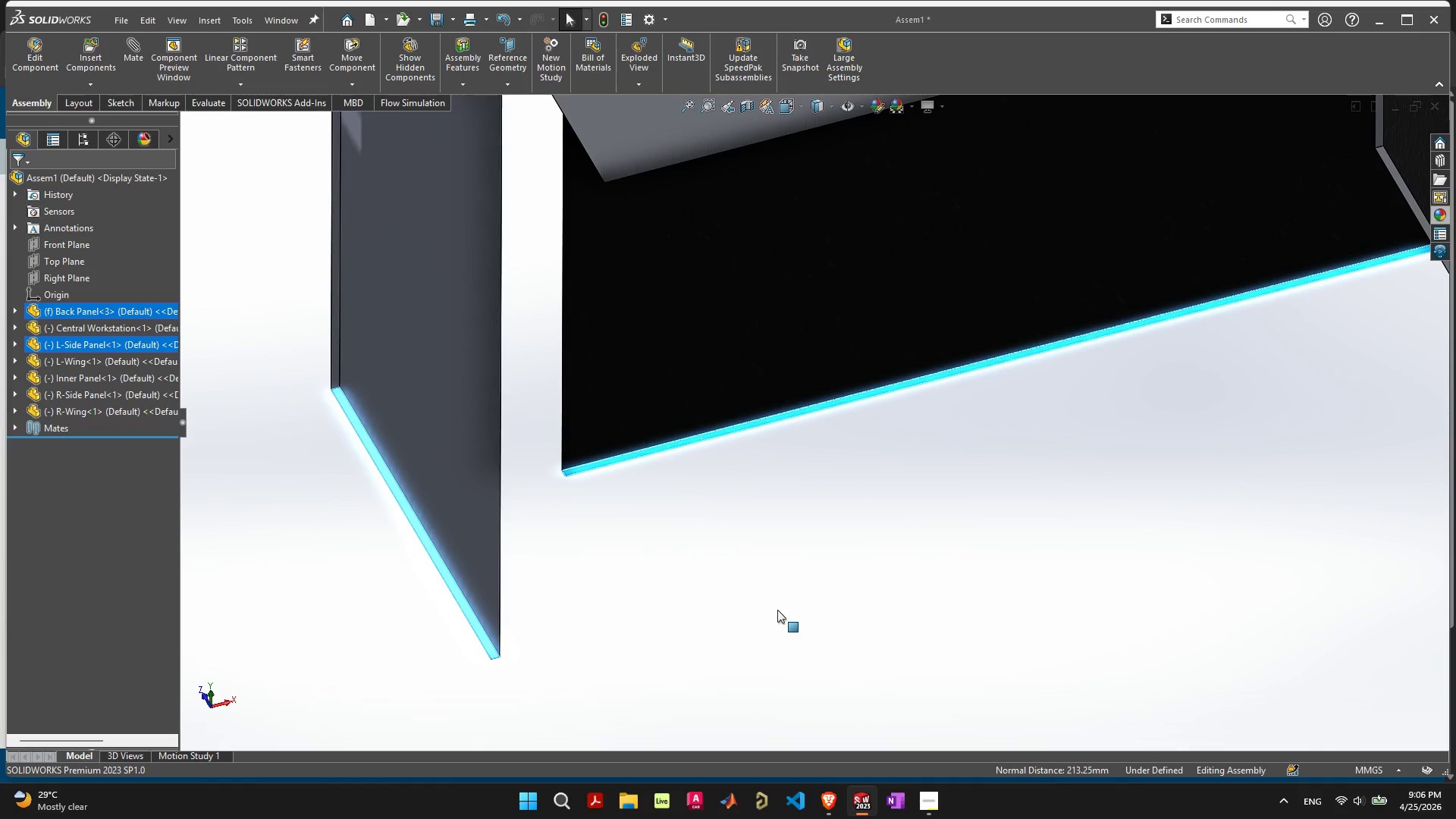 
scroll: coordinate [905, 559], scroll_direction: down, amount: 6.0
 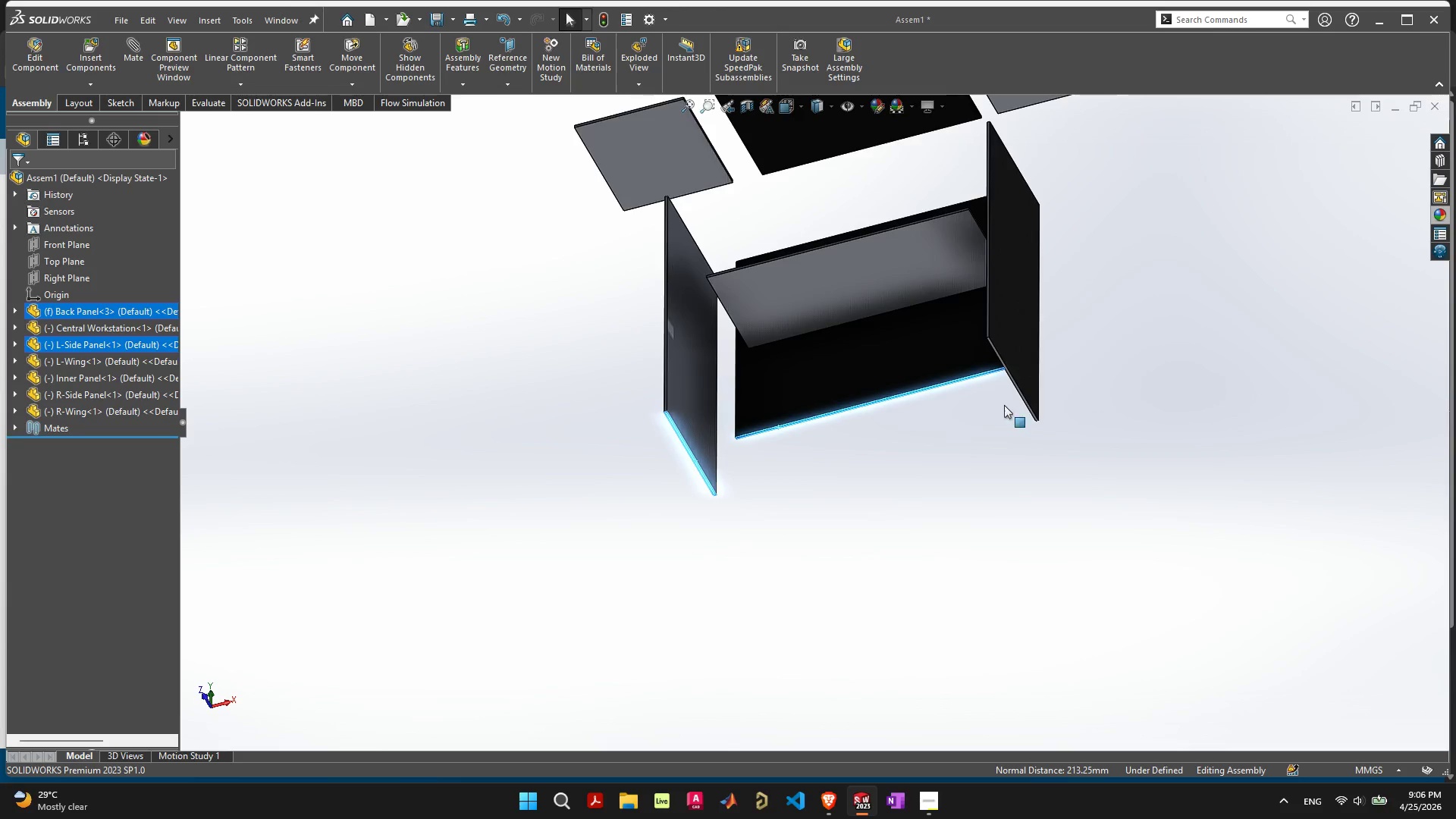 
hold_key(key=ShiftLeft, duration=2.23)
 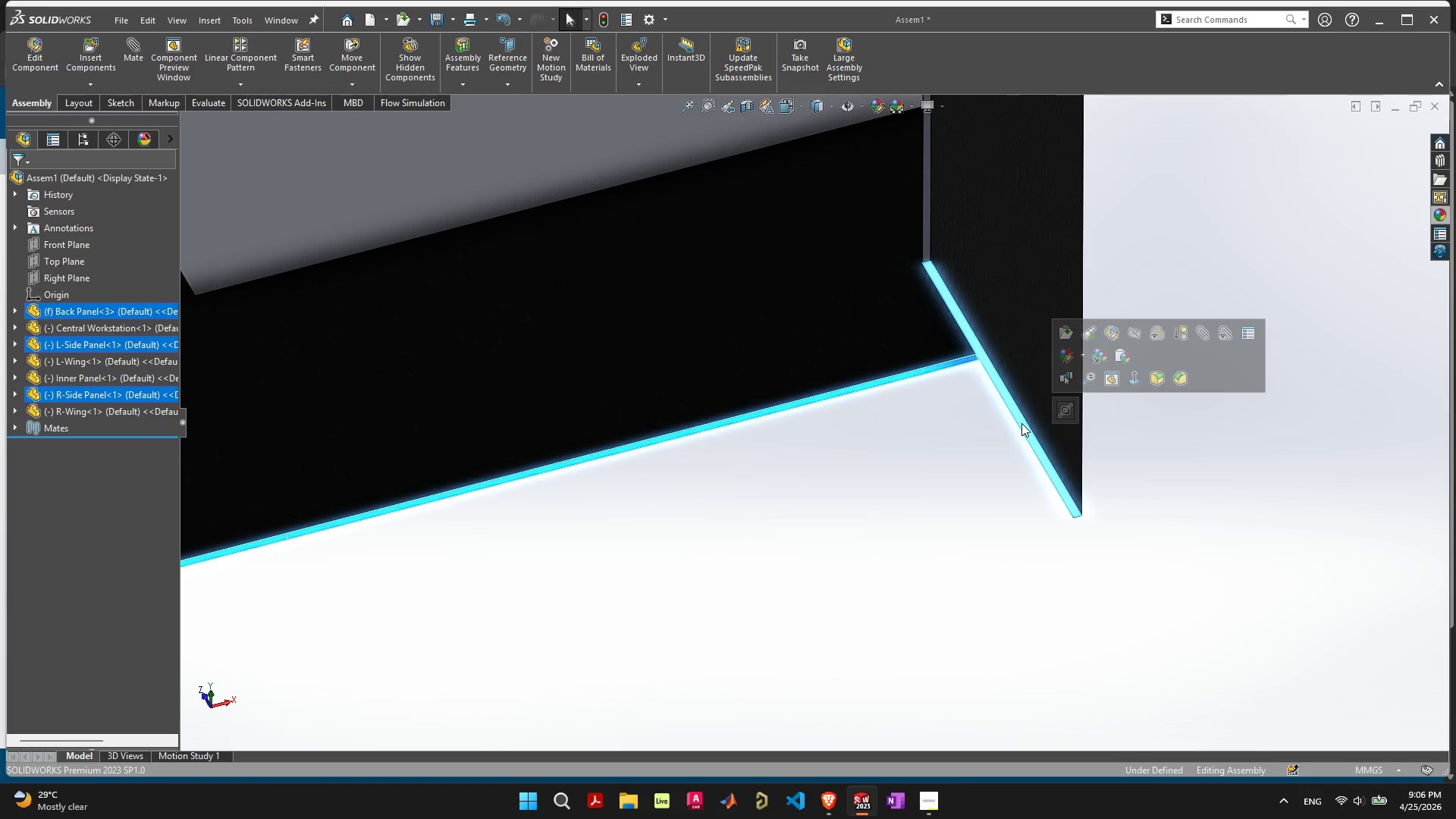 
scroll: coordinate [1078, 325], scroll_direction: up, amount: 6.0
 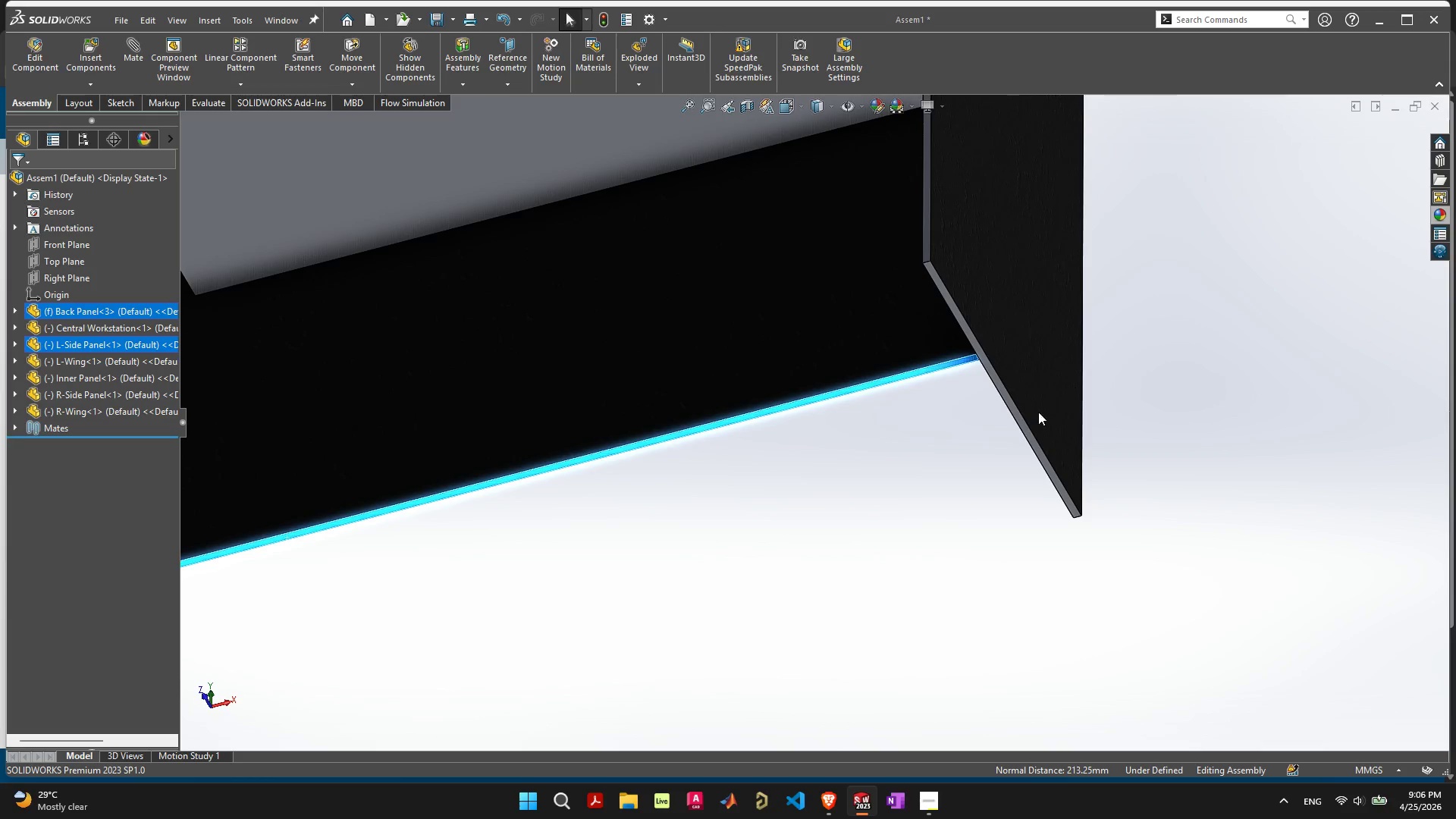 
left_click([1021, 423])
 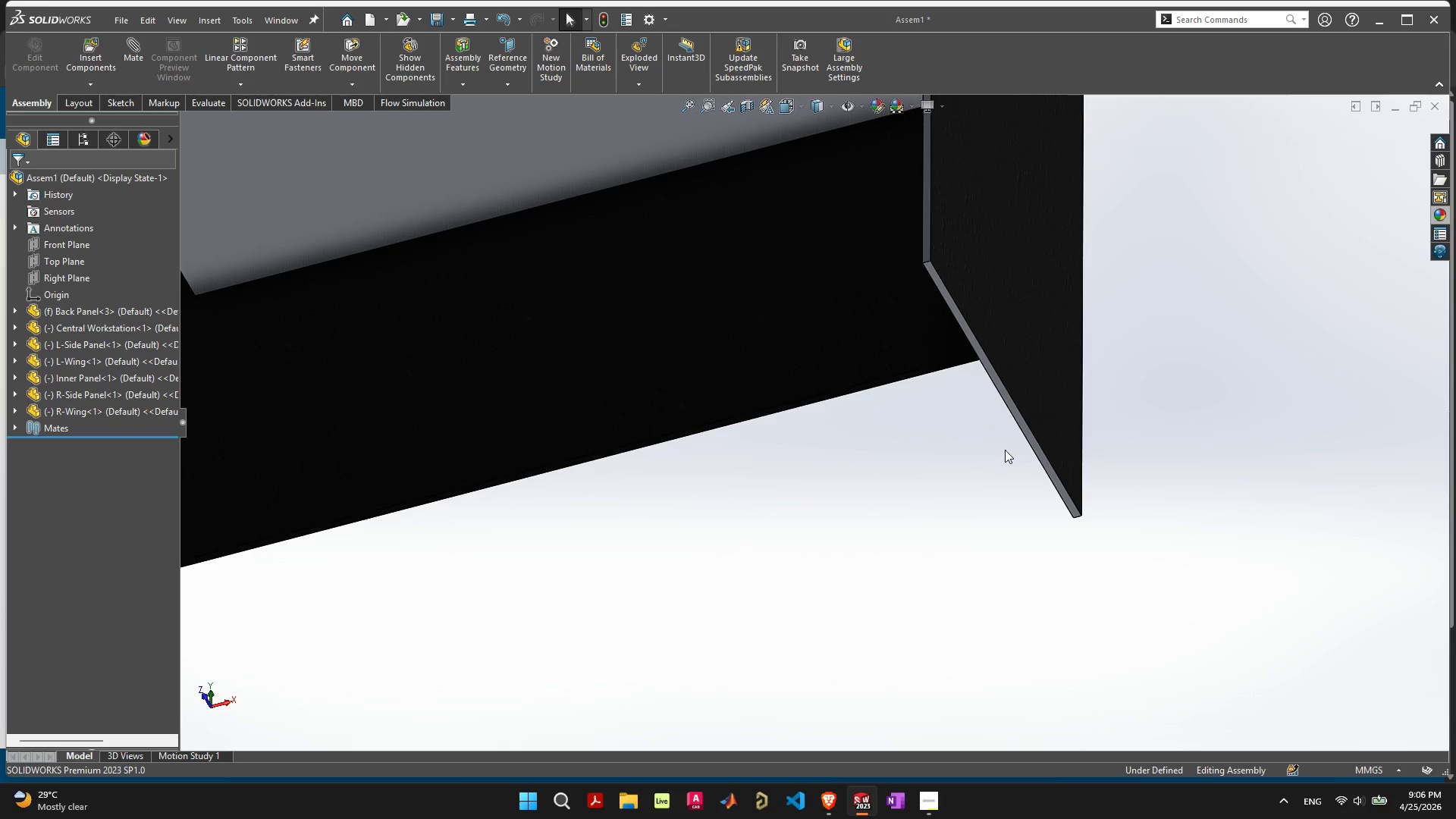 
left_click([1022, 422])
 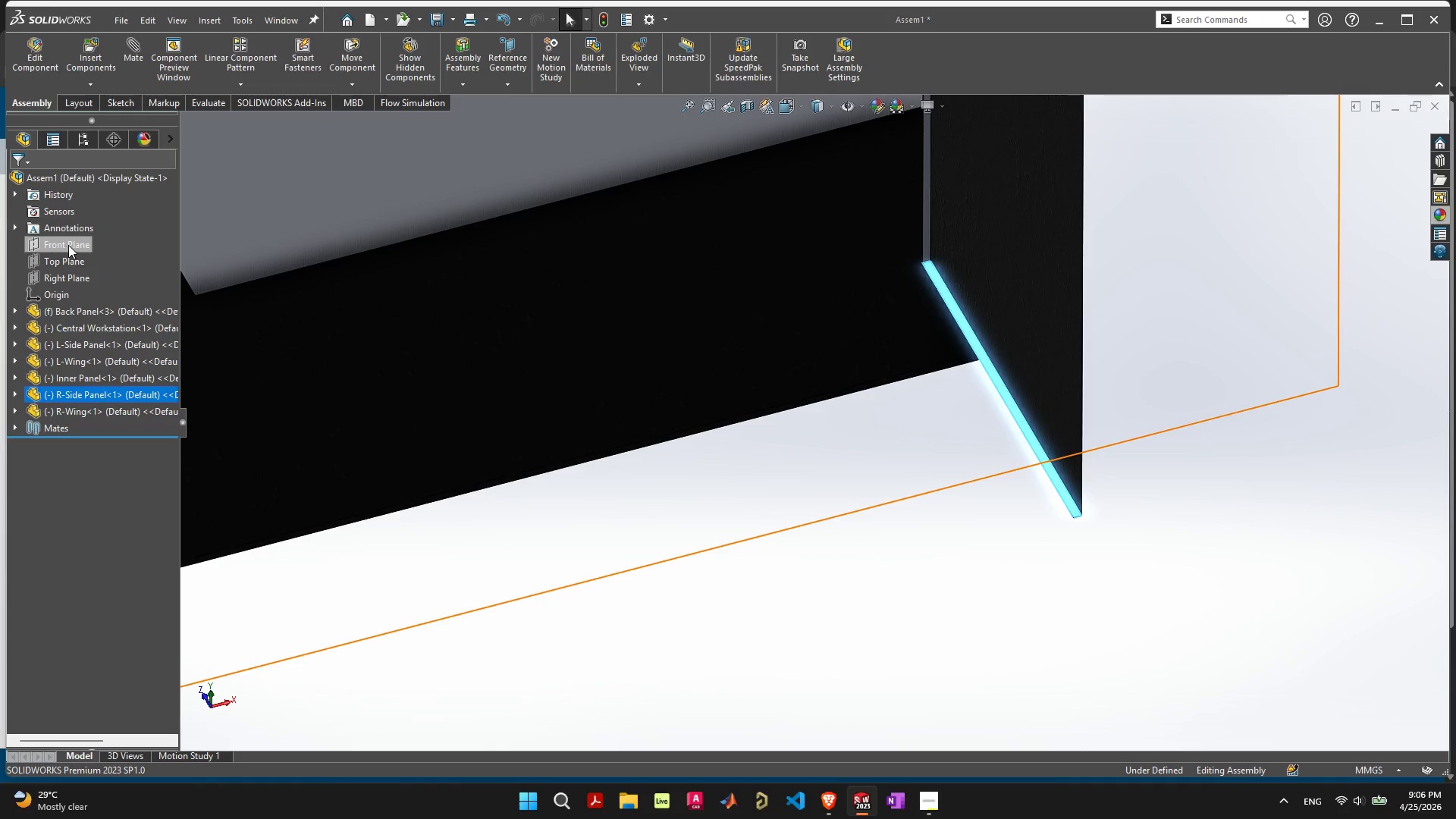 
wait(5.83)
 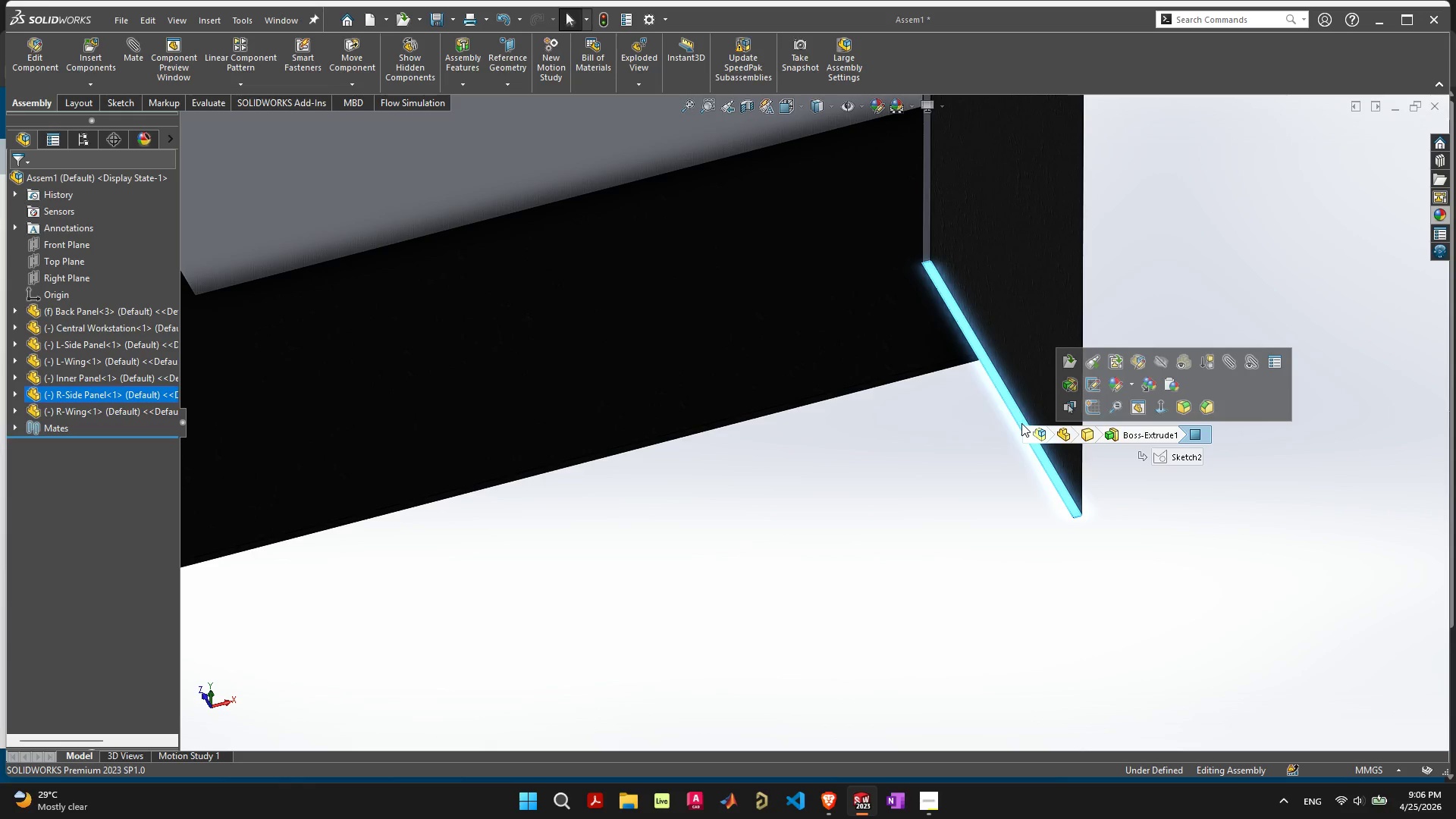 
scroll: coordinate [143, 315], scroll_direction: down, amount: 4.0
 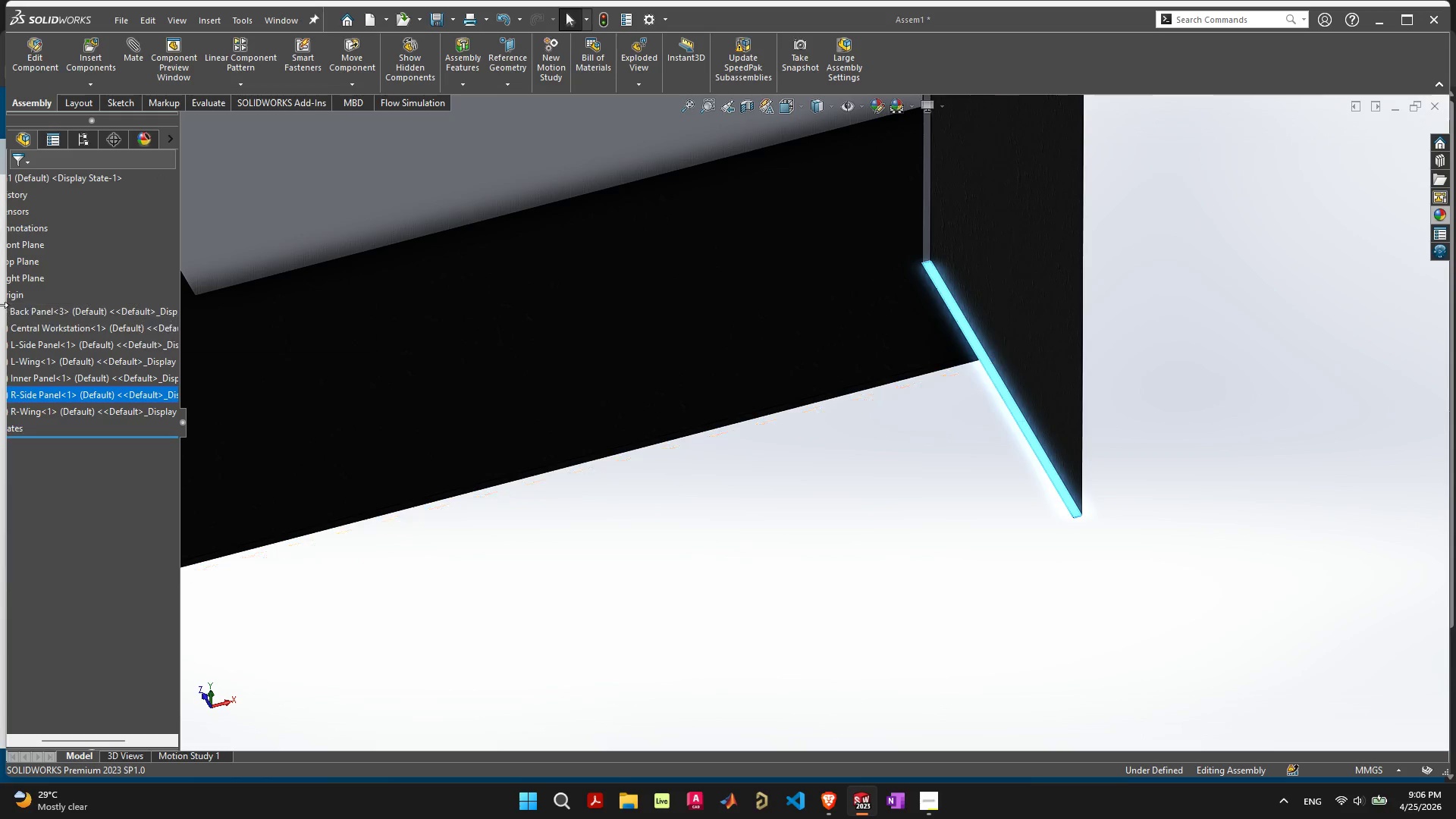 
scroll: coordinate [60, 296], scroll_direction: up, amount: 9.0
 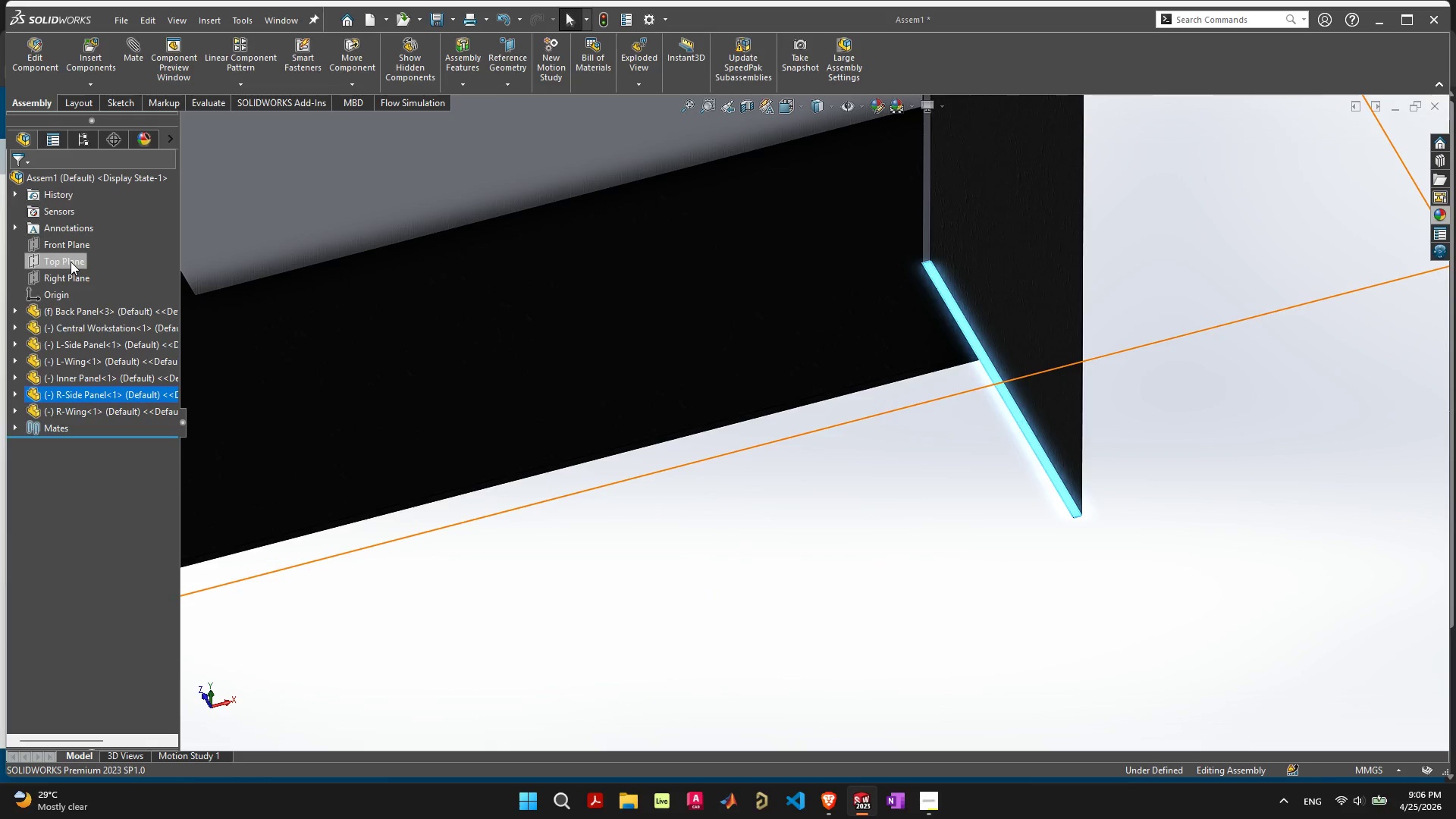 
hold_key(key=ShiftLeft, duration=0.34)
left_click([71, 262])
 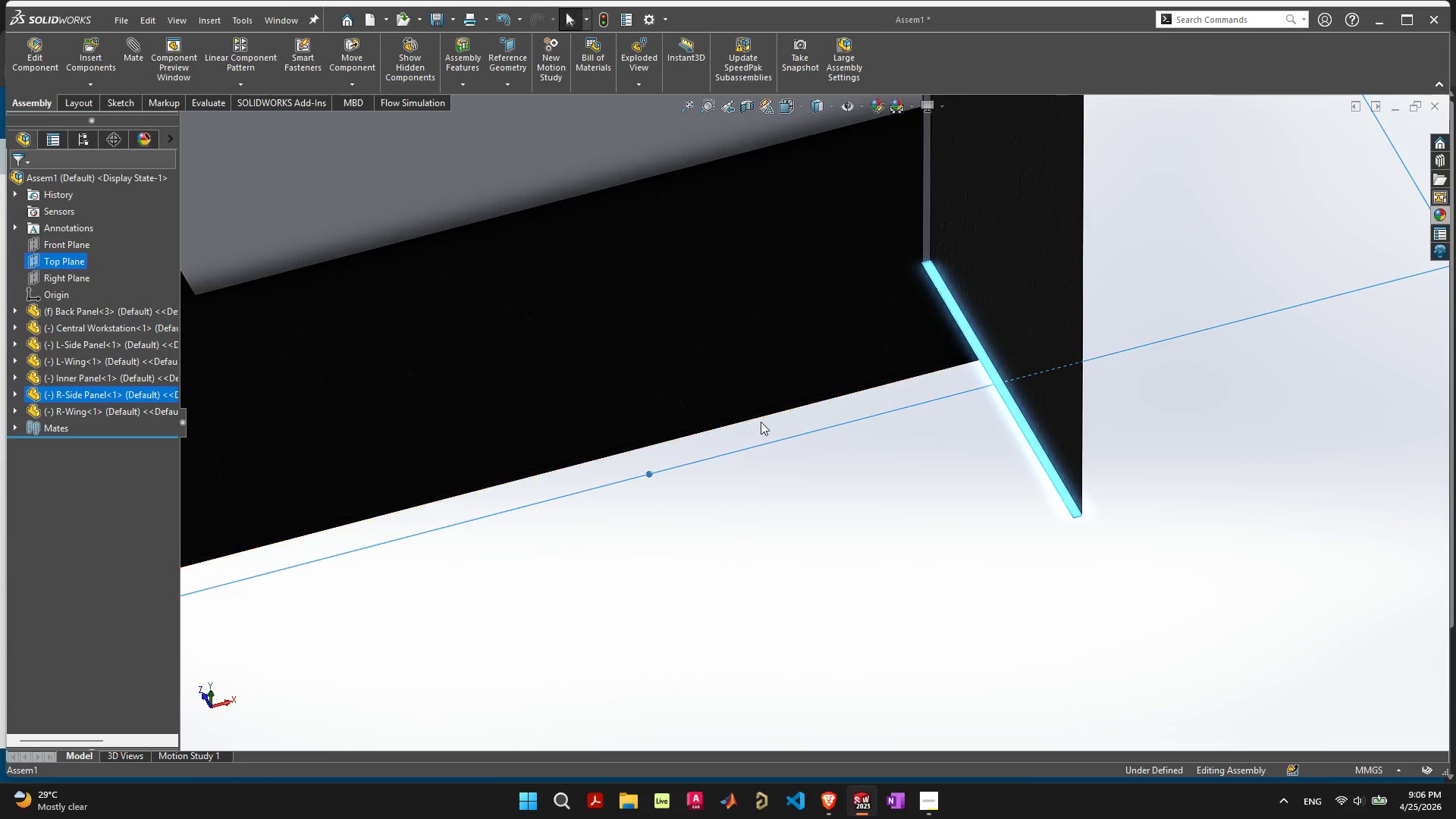 
scroll: coordinate [584, 490], scroll_direction: down, amount: 7.0
 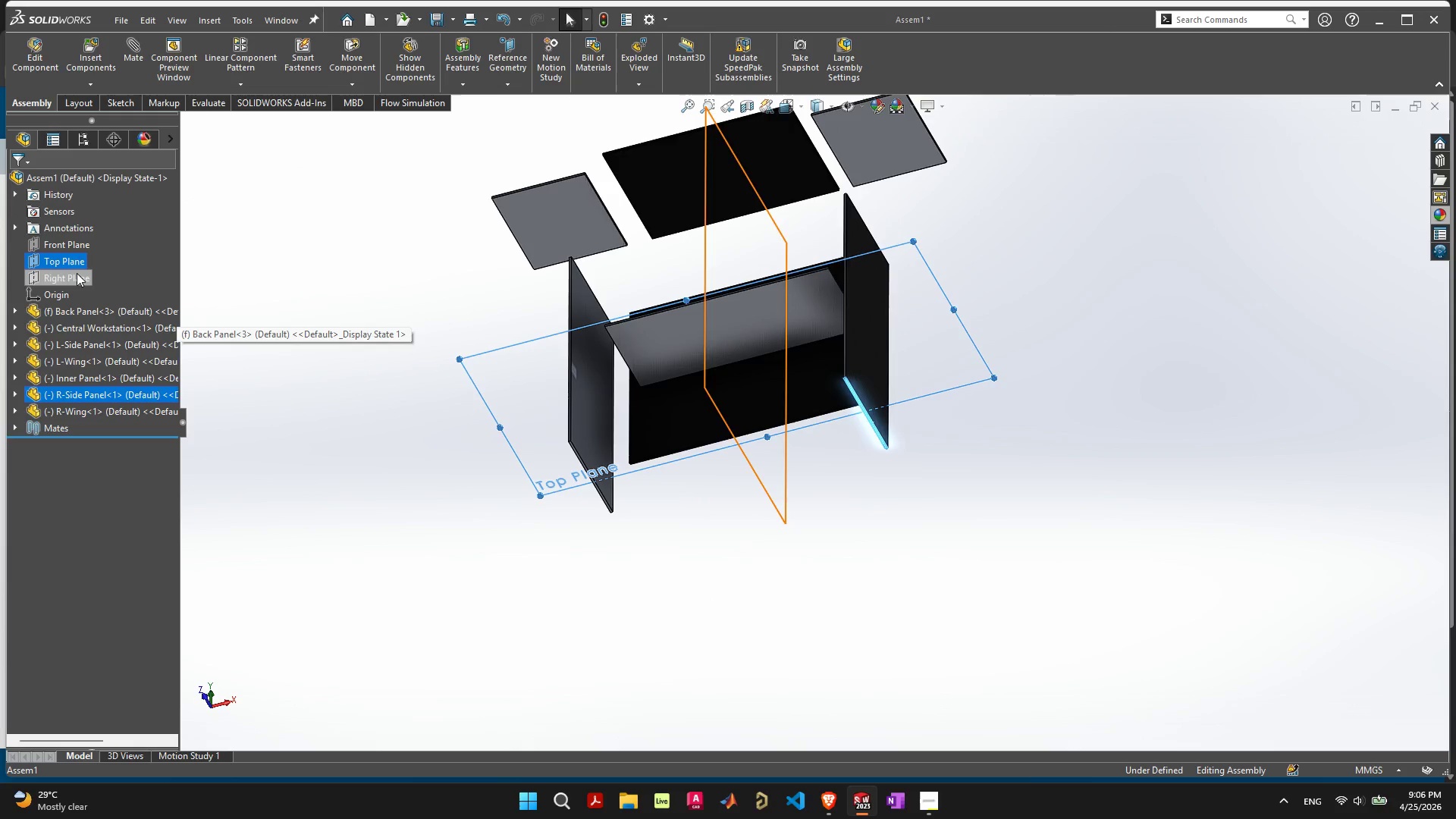 
left_click([647, 519])
 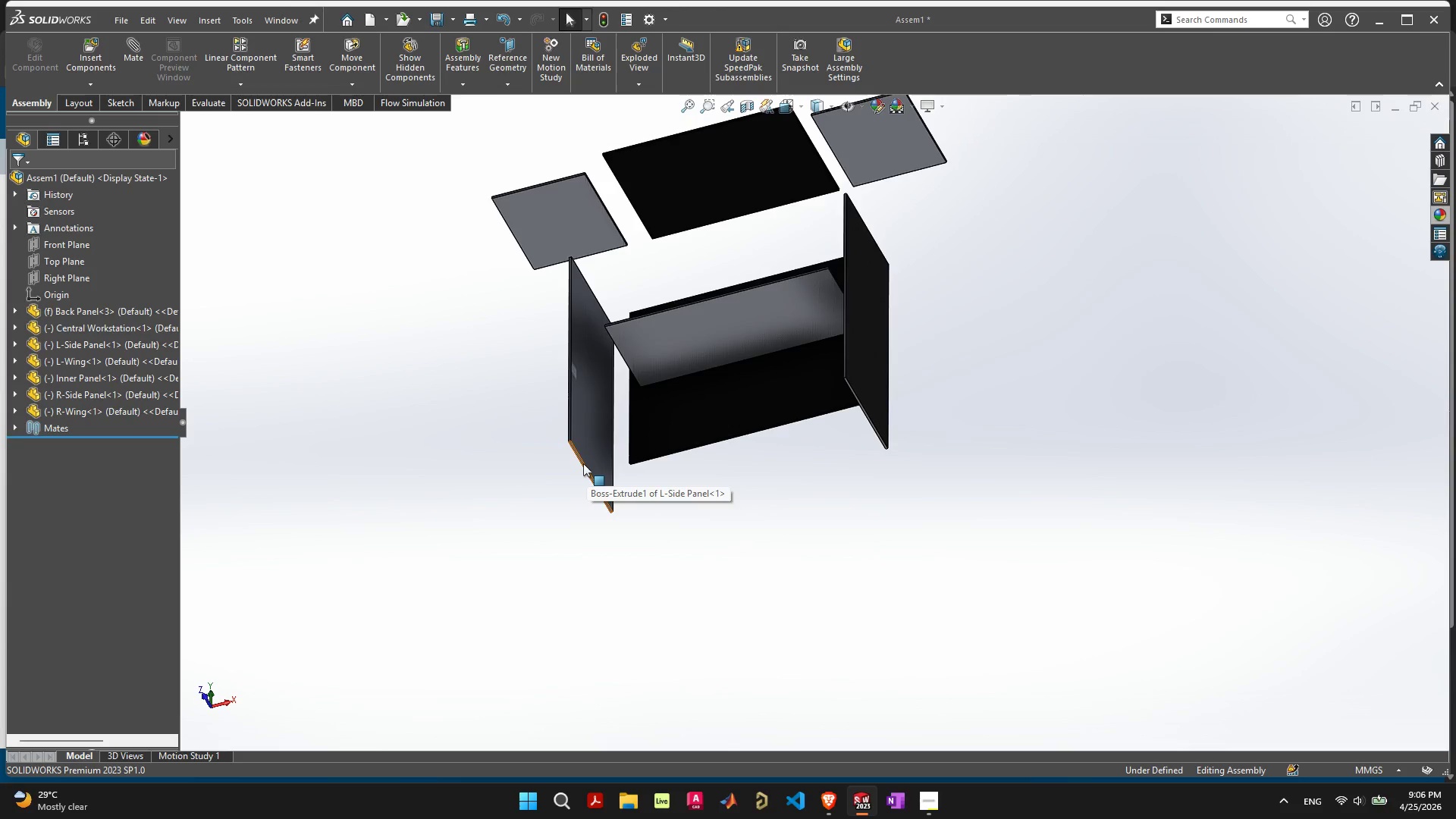 
left_click([583, 463])
 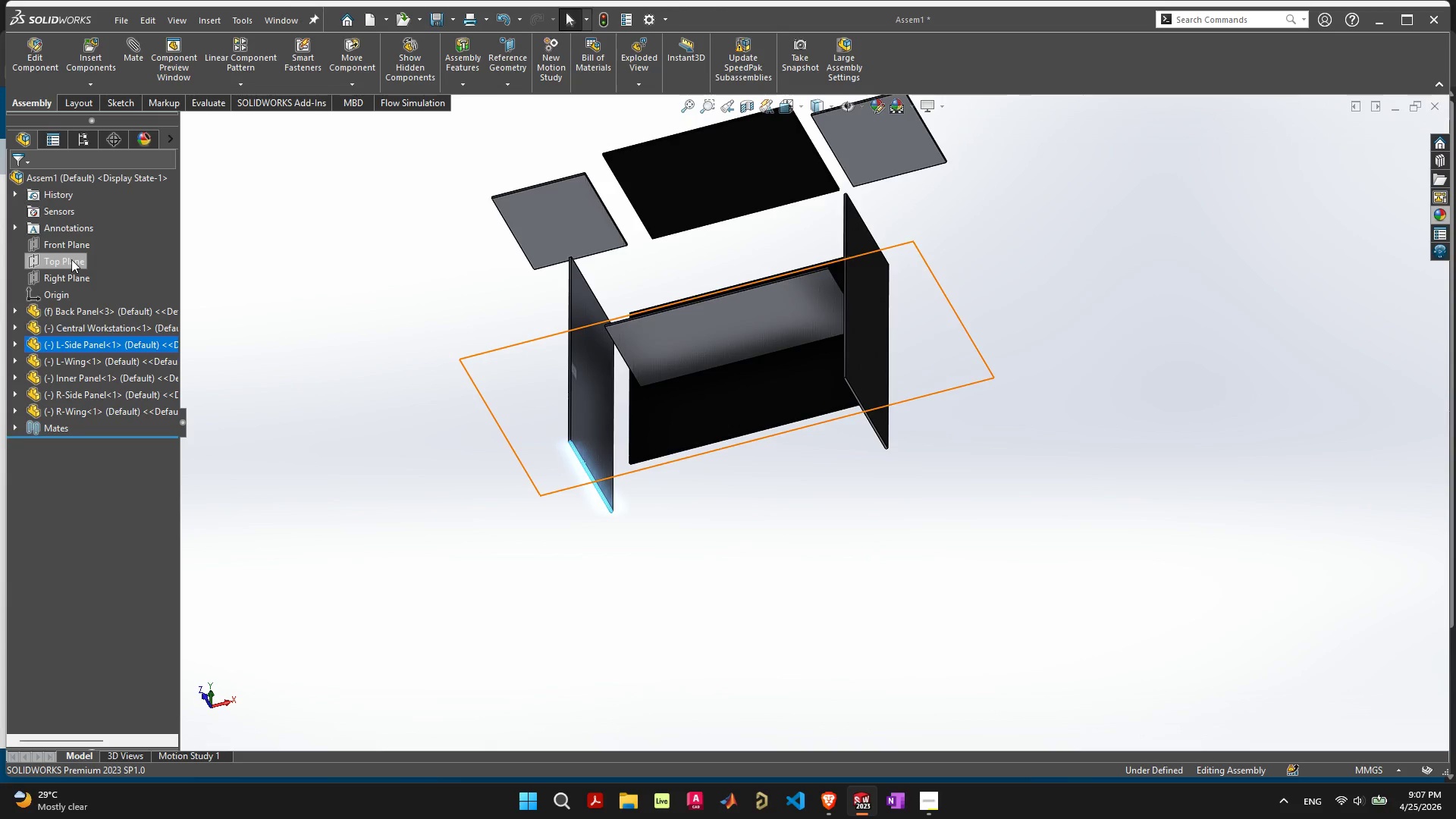 
hold_key(key=ControlLeft, duration=1.34)
left_click([71, 259])
 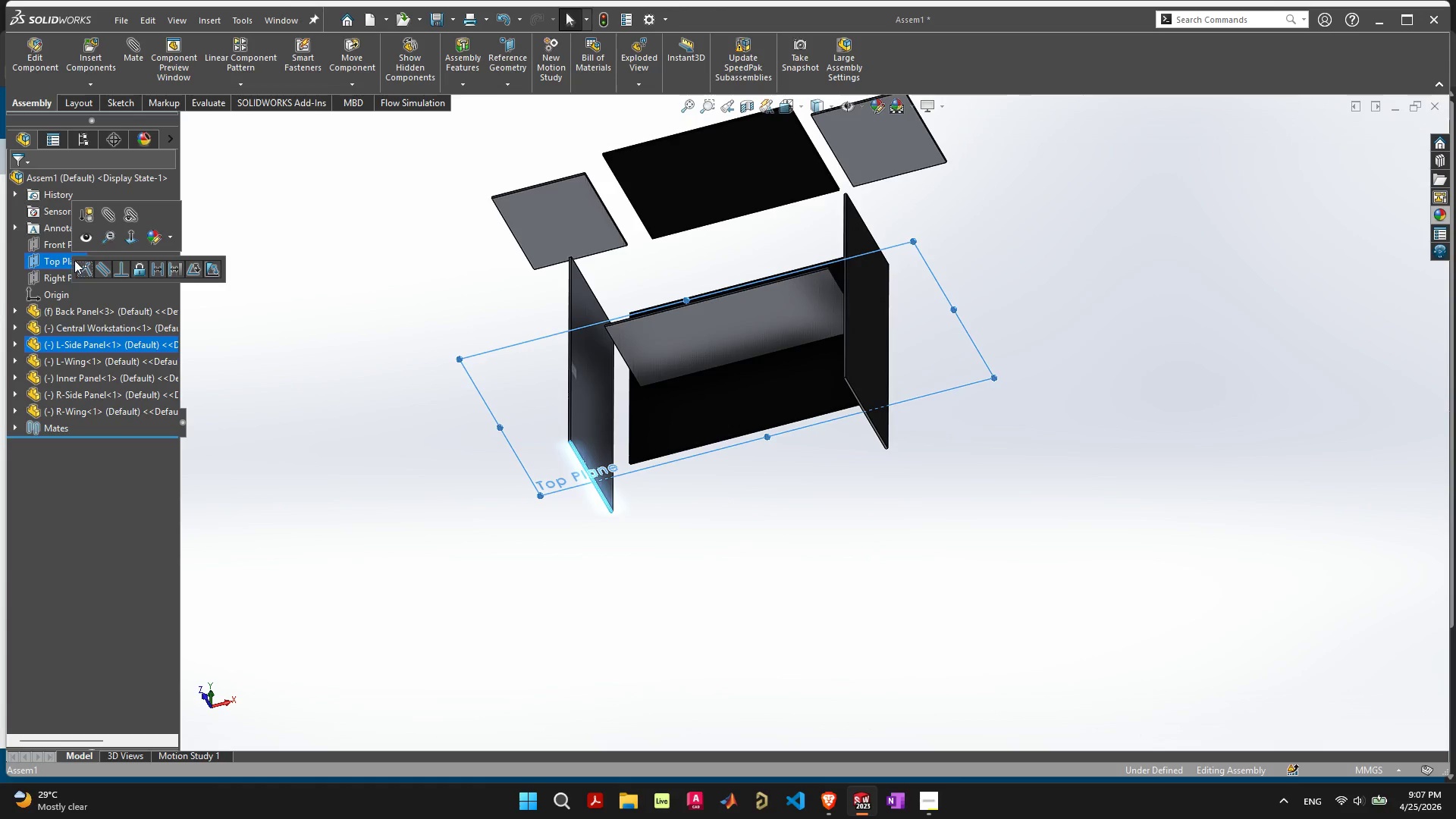 
left_click([82, 269])
 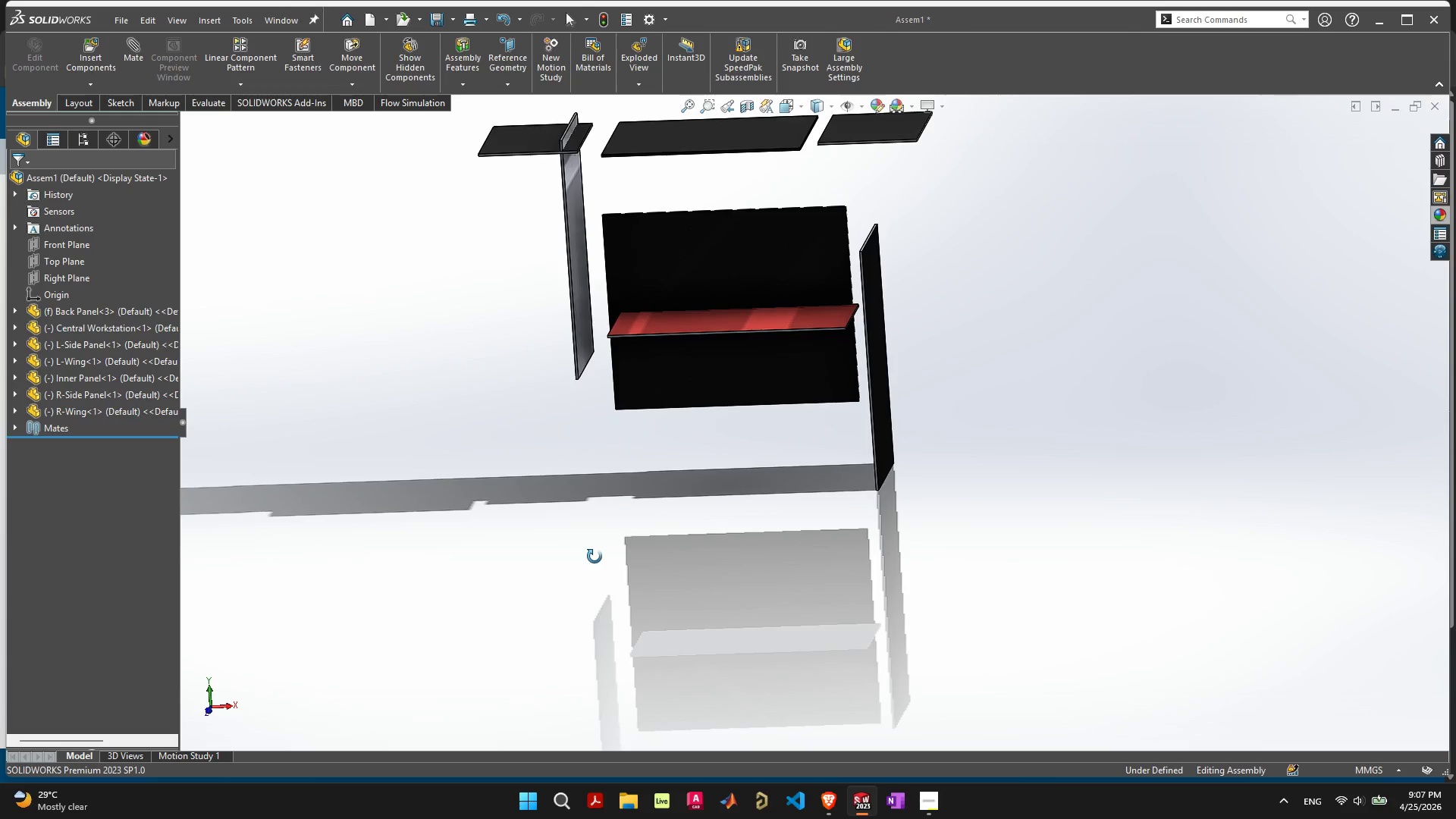 
left_click_drag(start_coordinate=[581, 254], to_coordinate=[561, 505])
 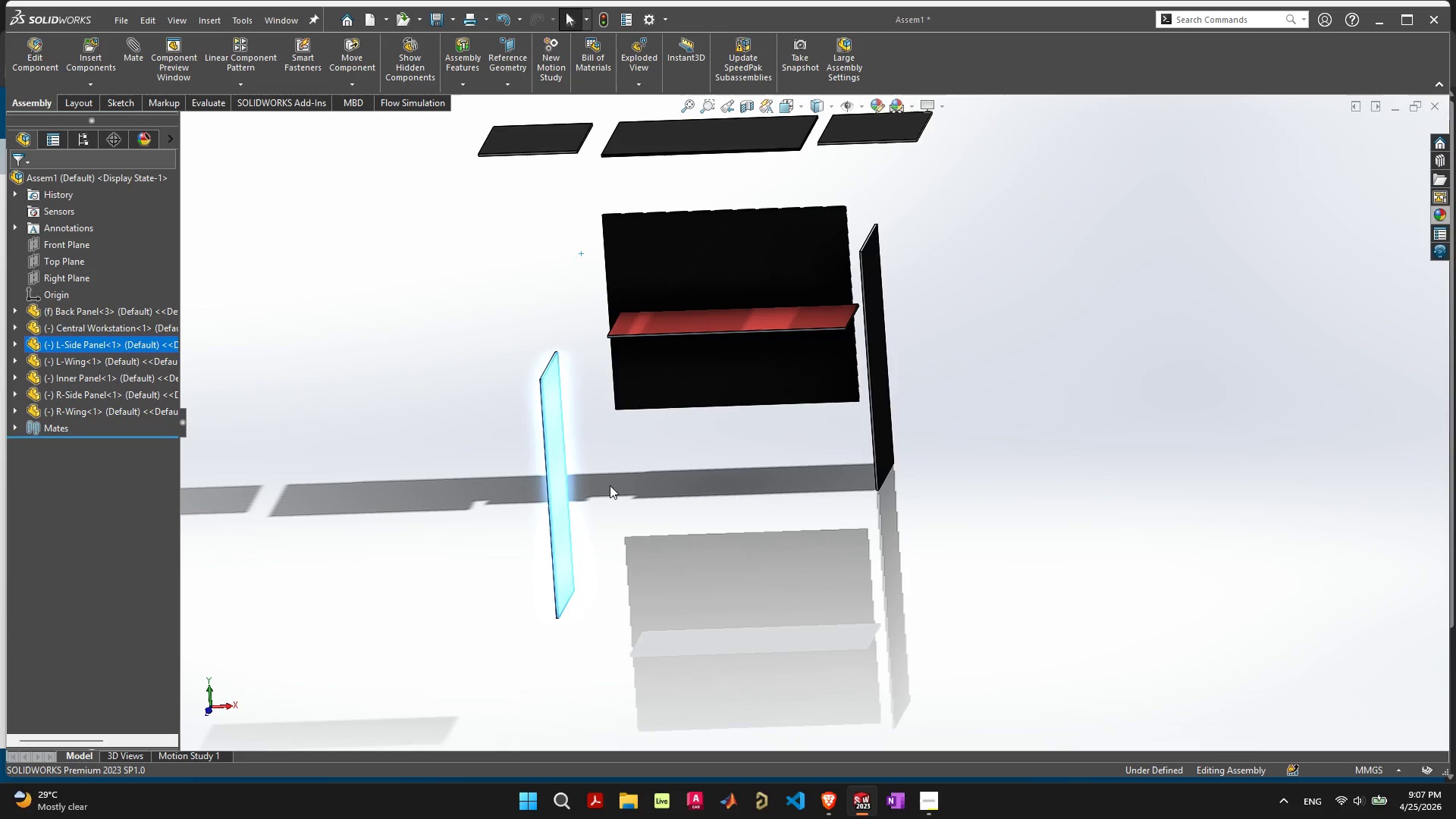 
key(Control+Z)
 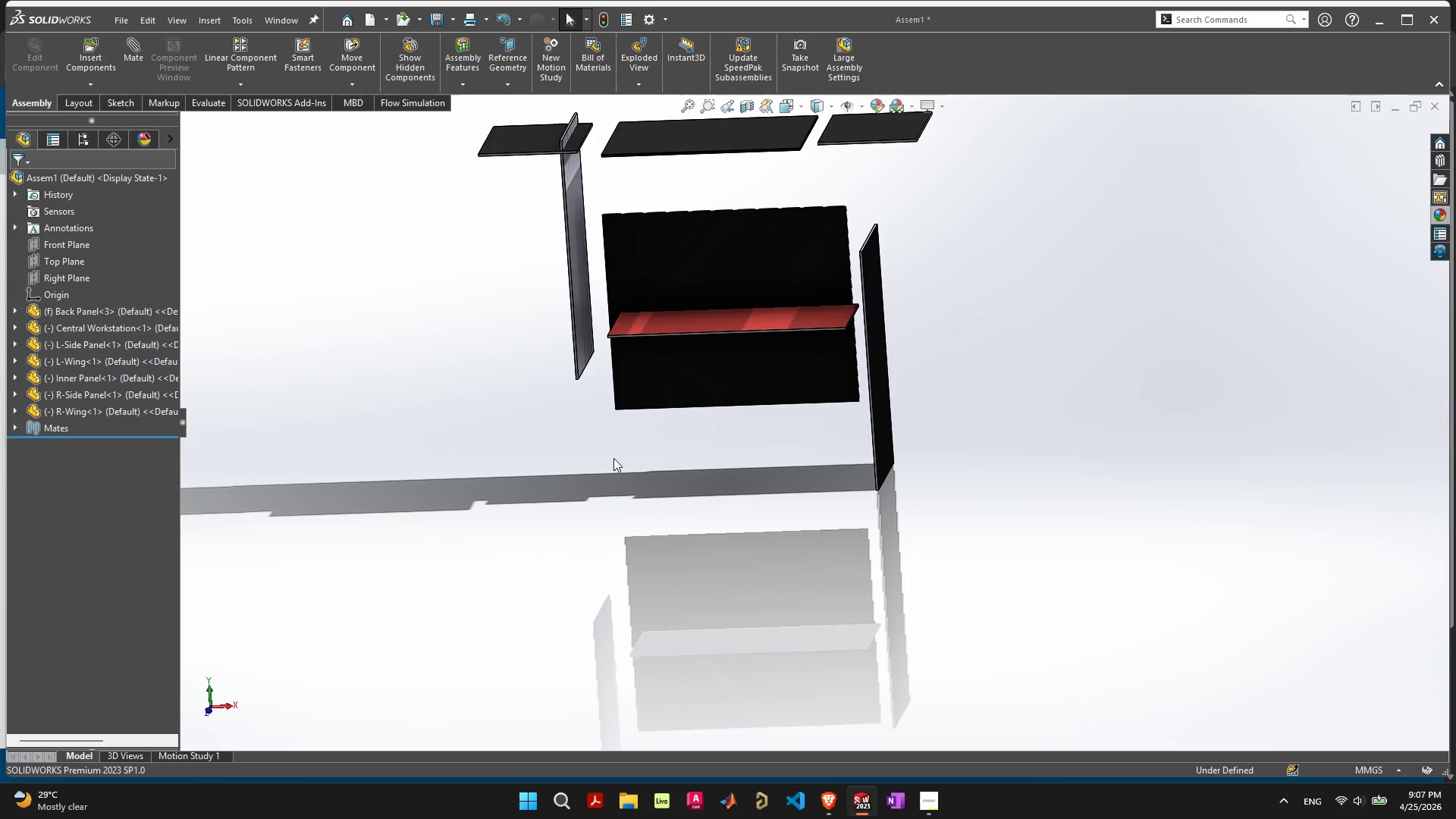 
key(Control+ControlLeft)
 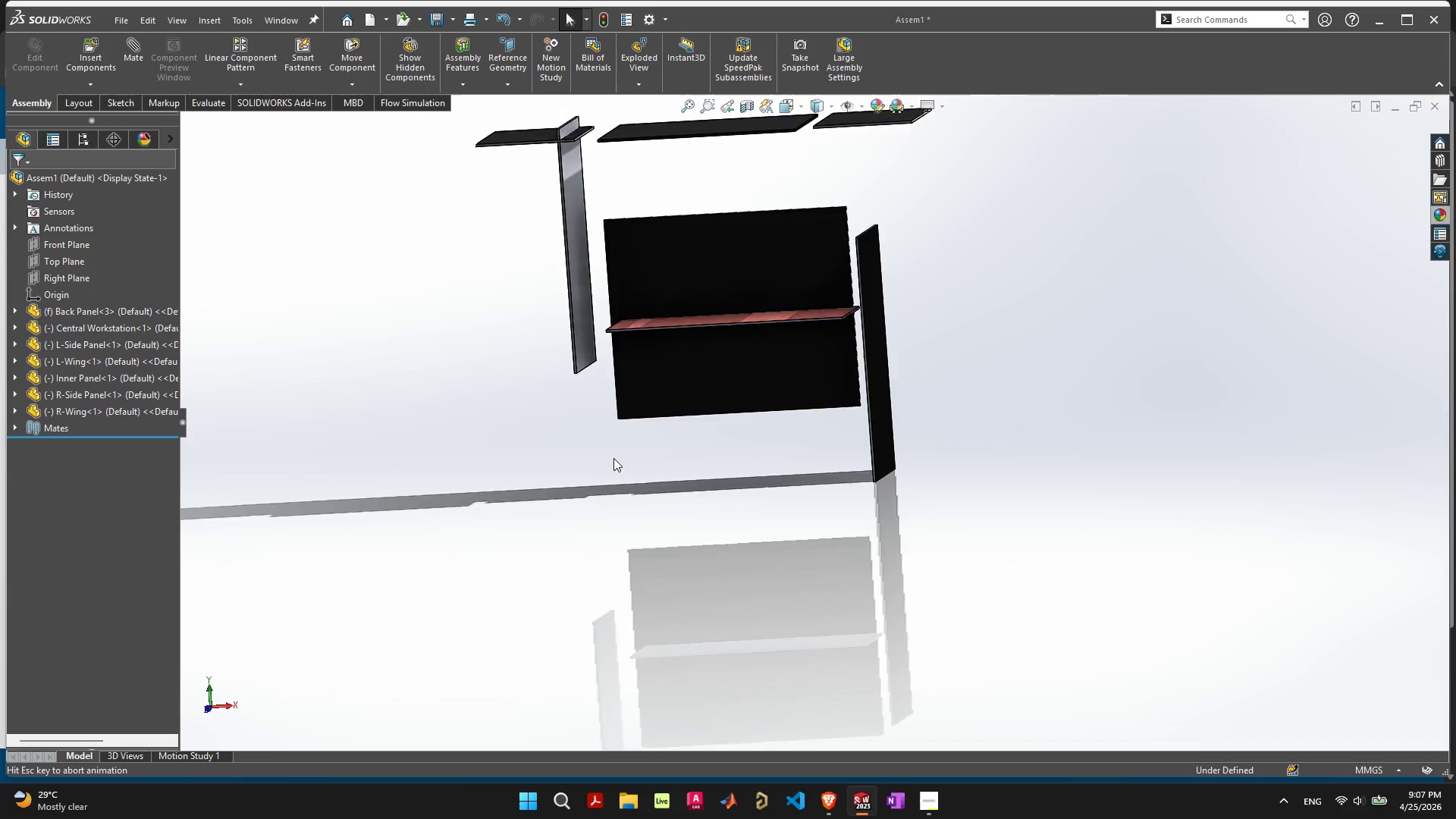 
key(Control+Z)
 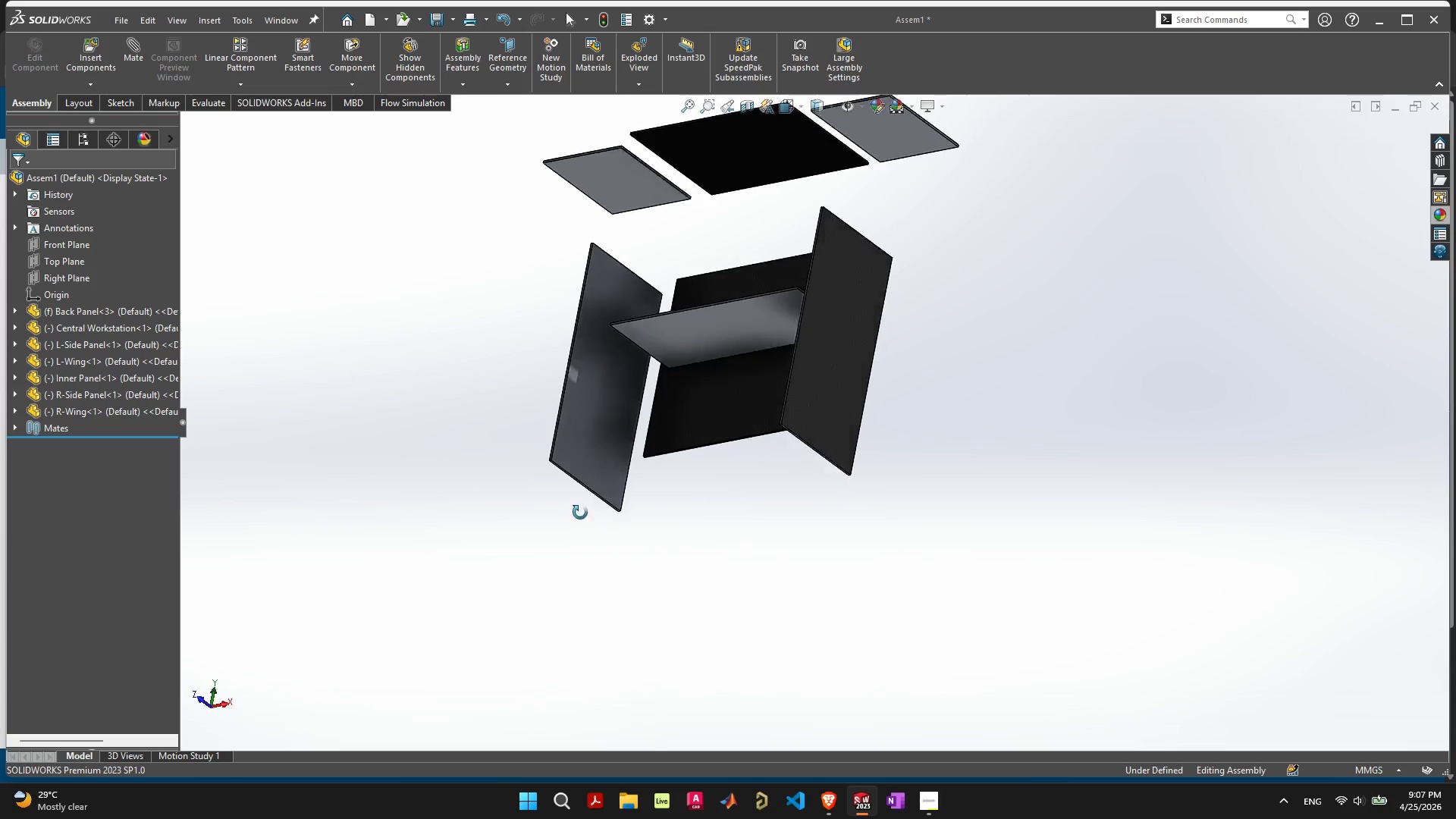 
scroll: coordinate [667, 480], scroll_direction: up, amount: 11.0
 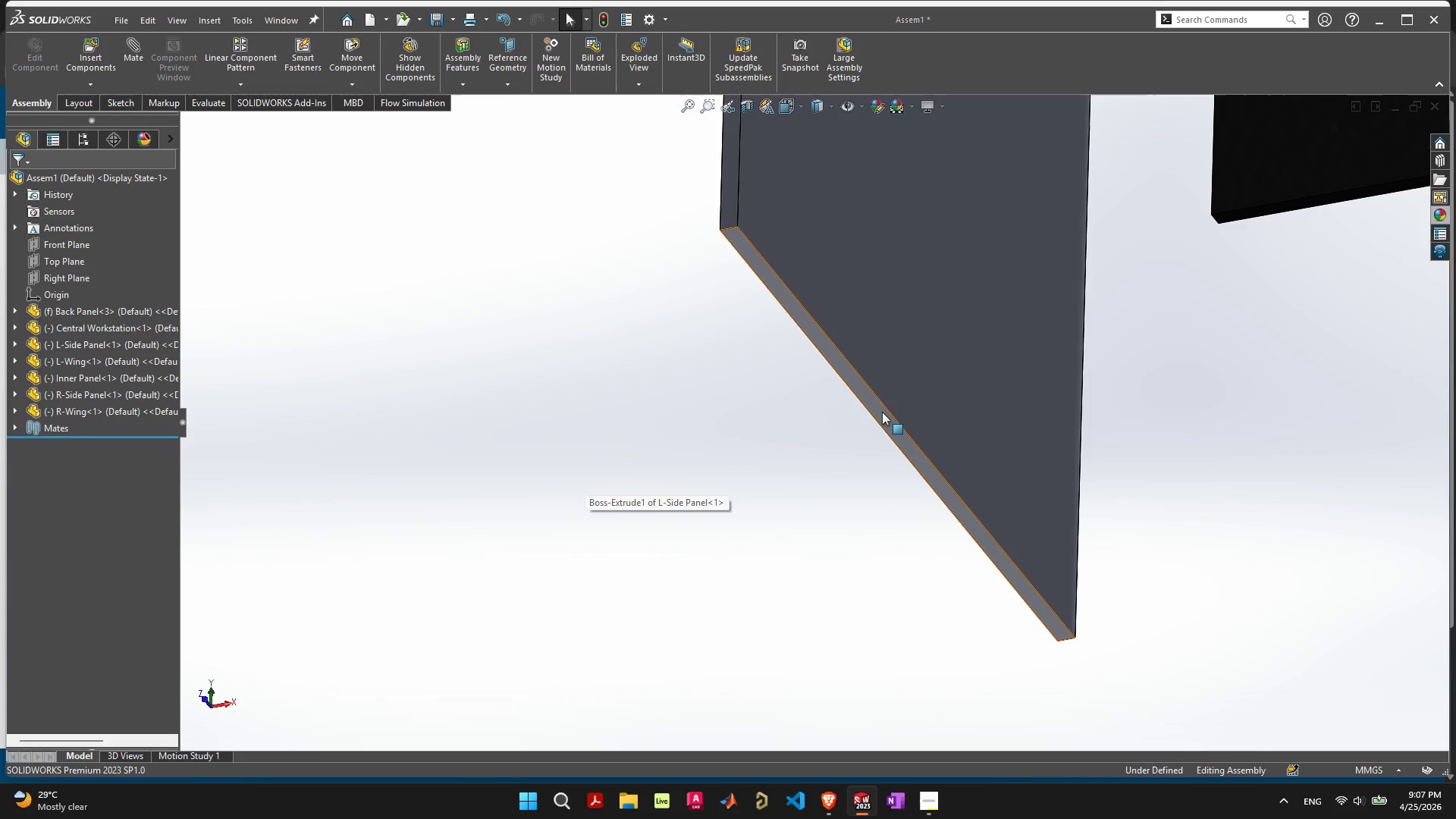 
left_click([882, 412])
 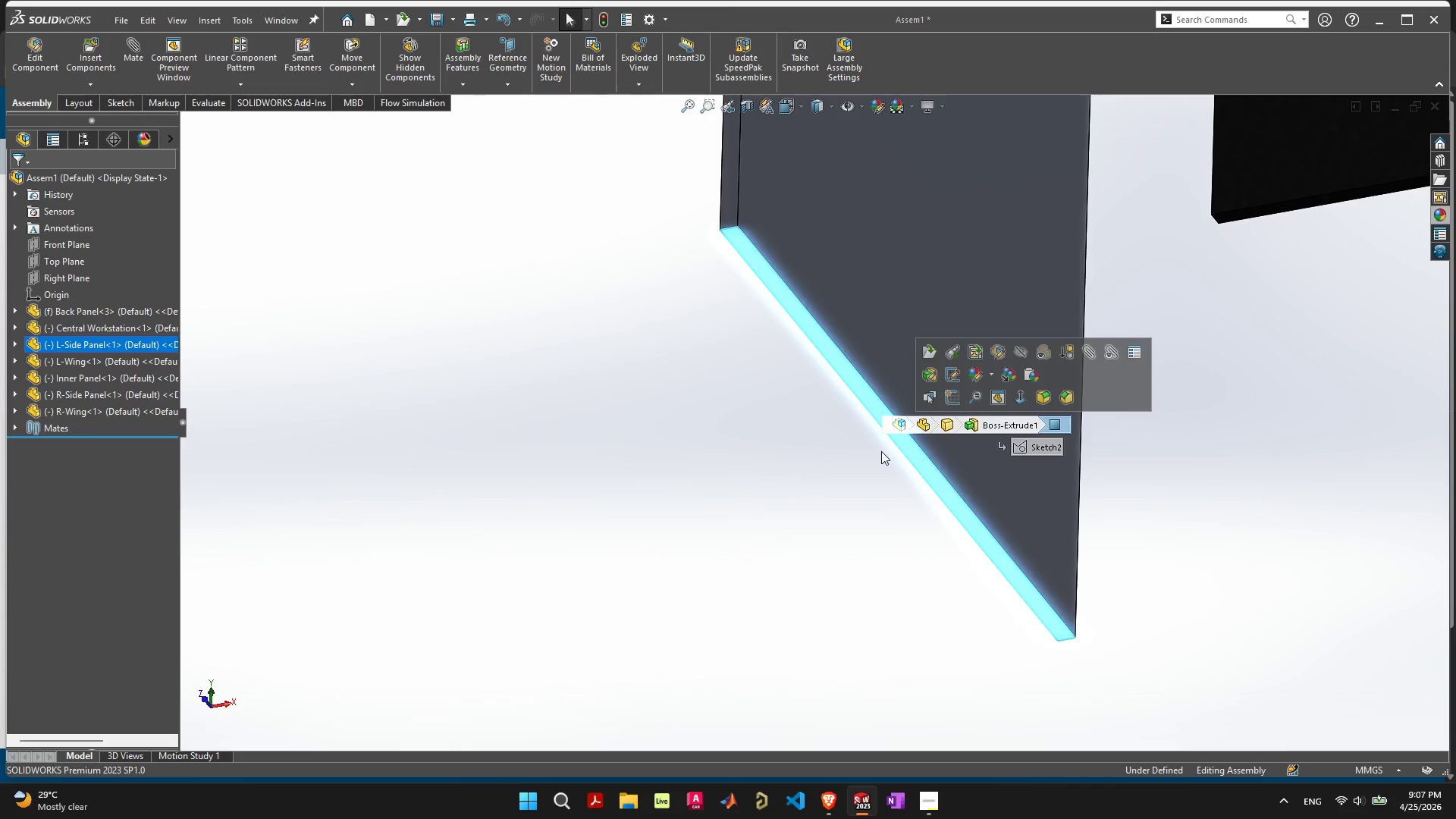 
scroll: coordinate [861, 448], scroll_direction: down, amount: 8.0
 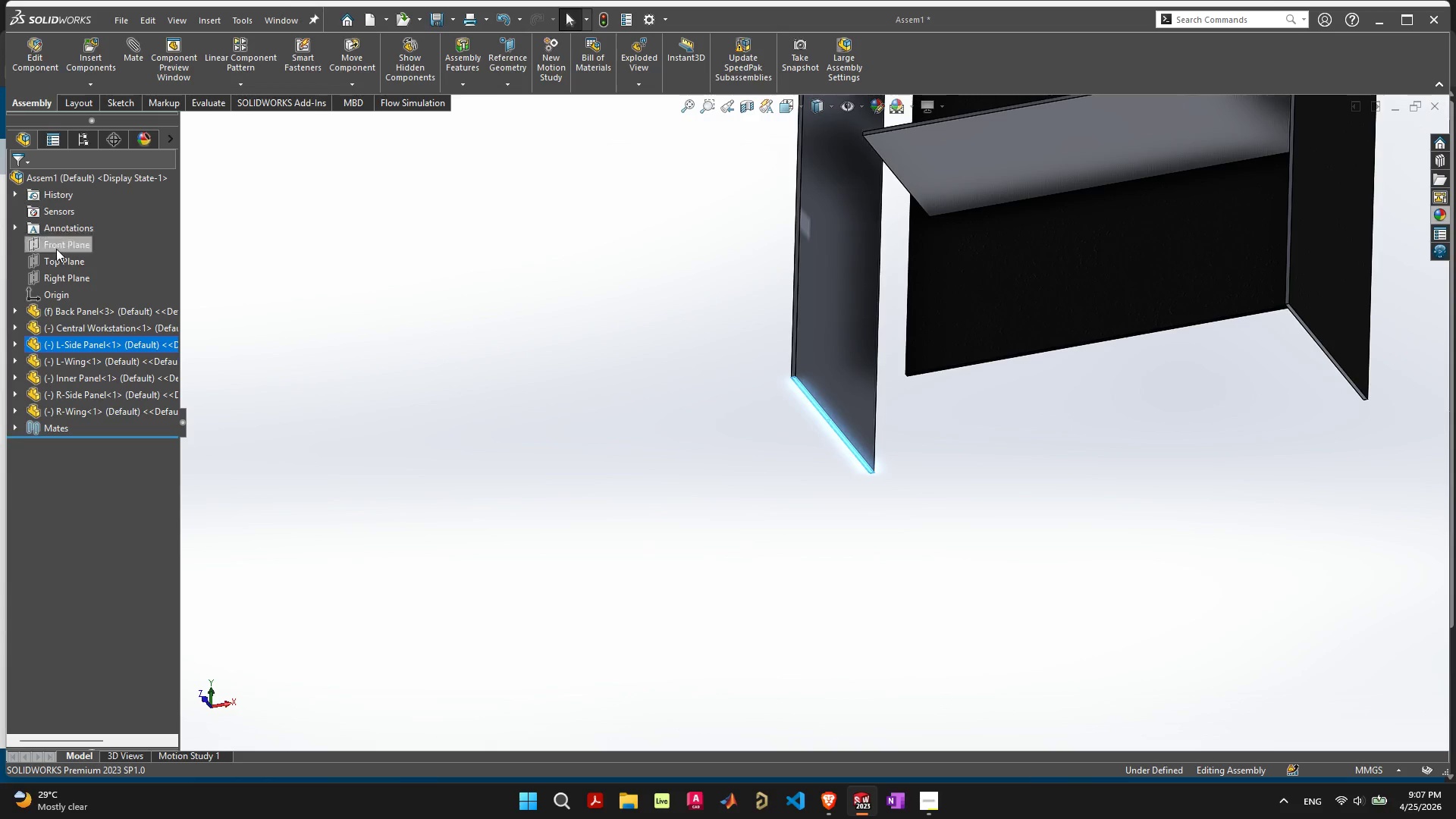 
hold_key(key=ControlLeft, duration=1.47)
 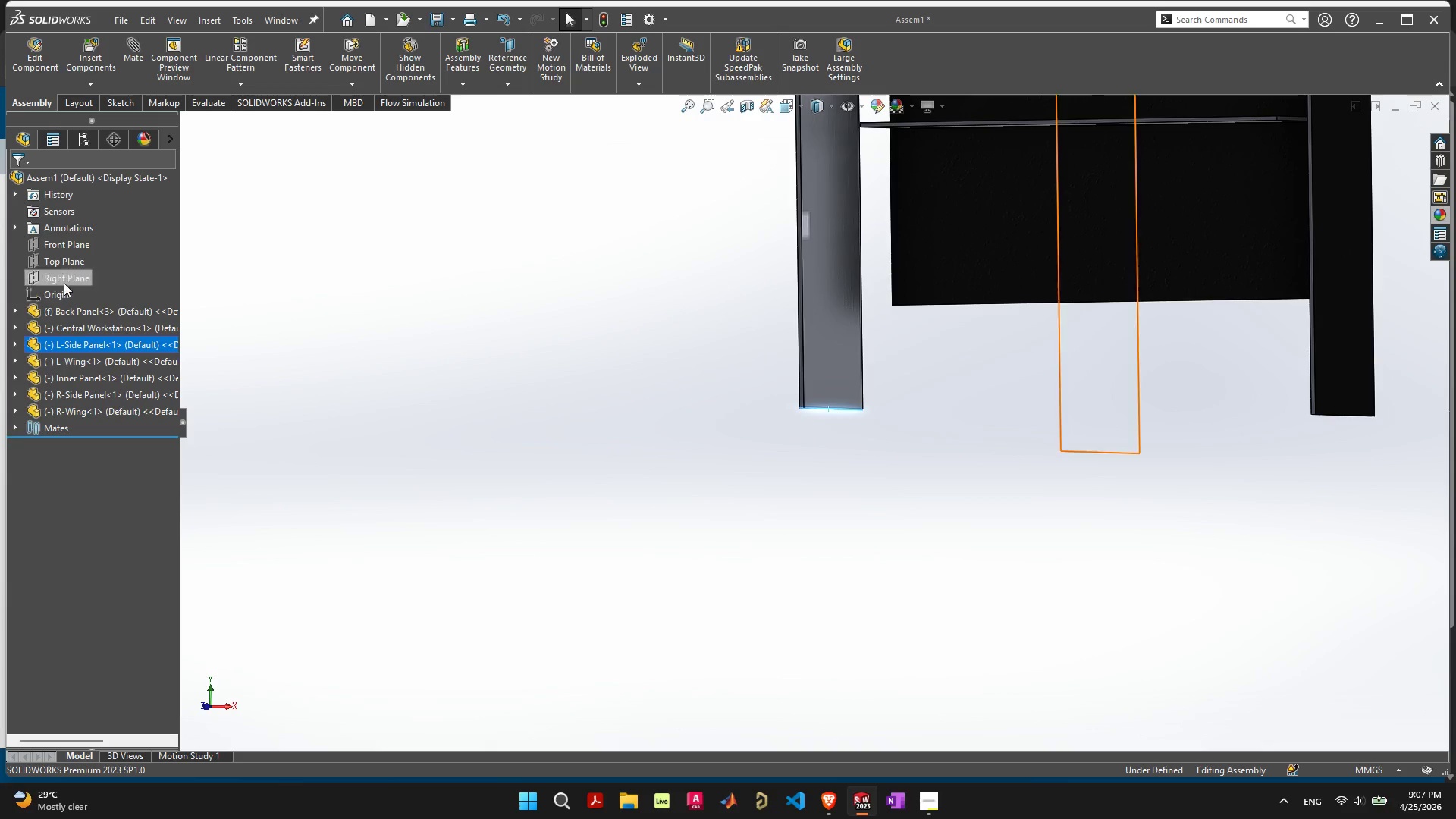 
hold_key(key=ControlLeft, duration=0.38)
left_click([64, 265])
 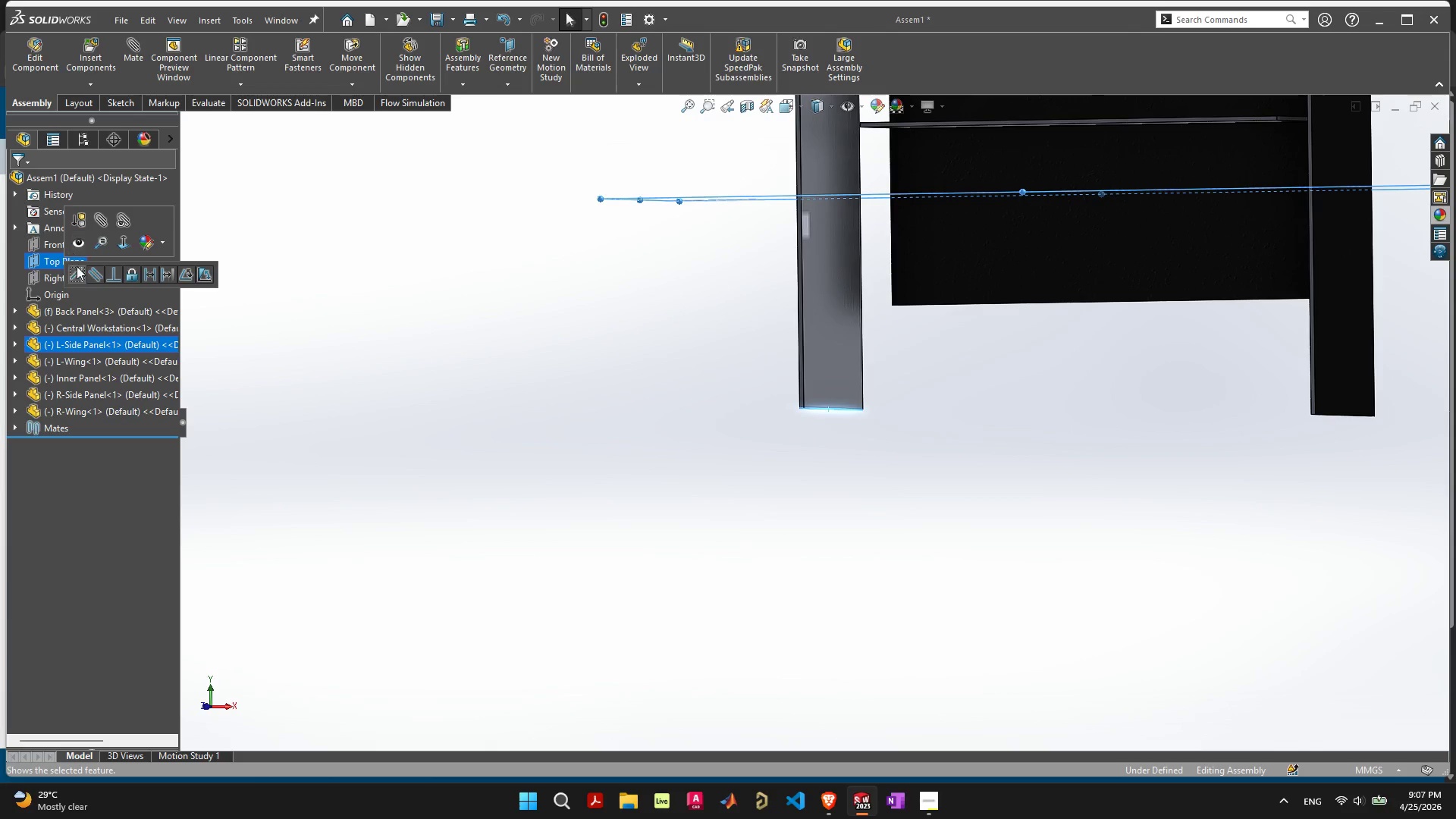 
left_click([77, 273])
 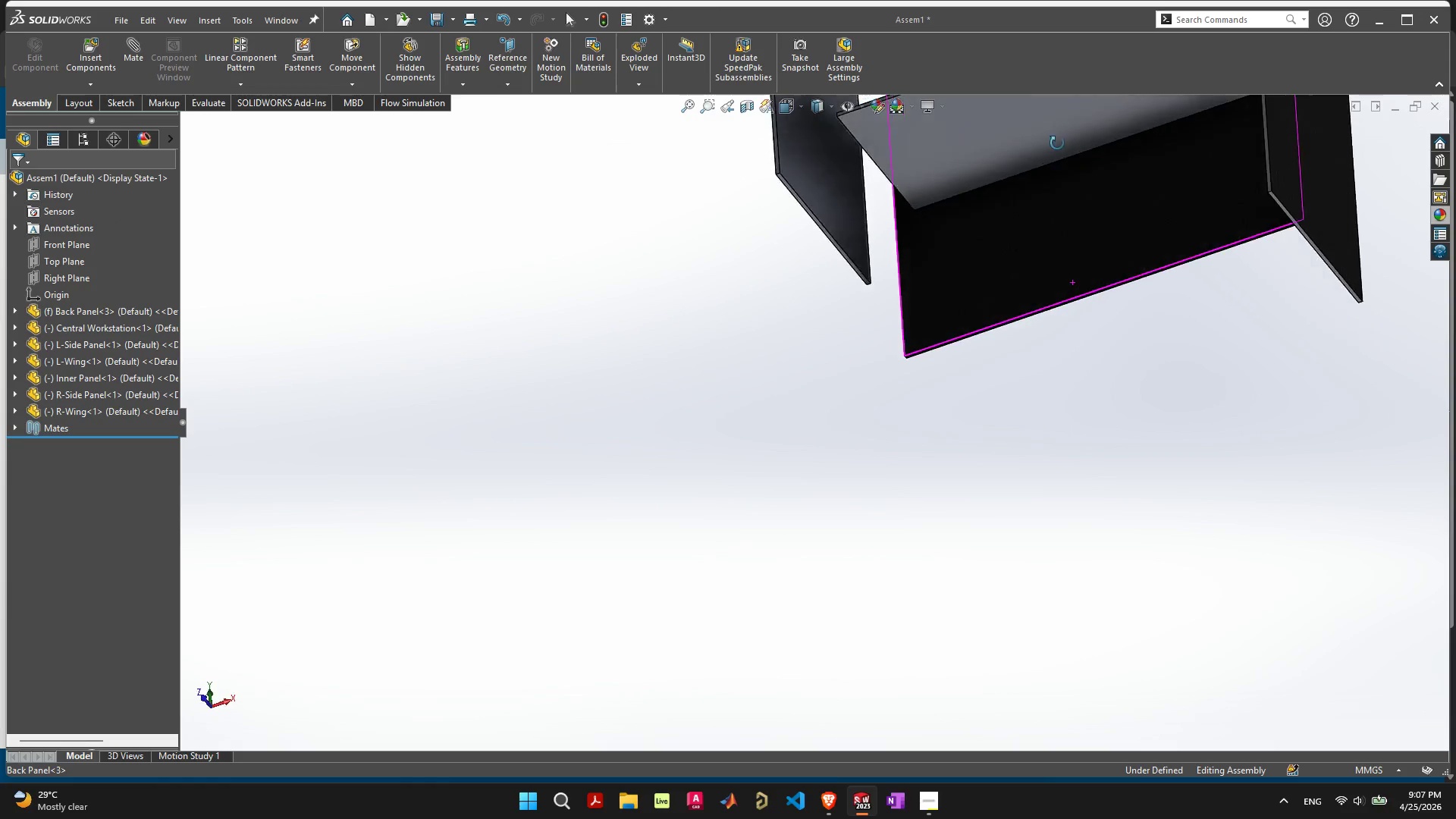 
scroll: coordinate [1003, 352], scroll_direction: up, amount: 8.0
 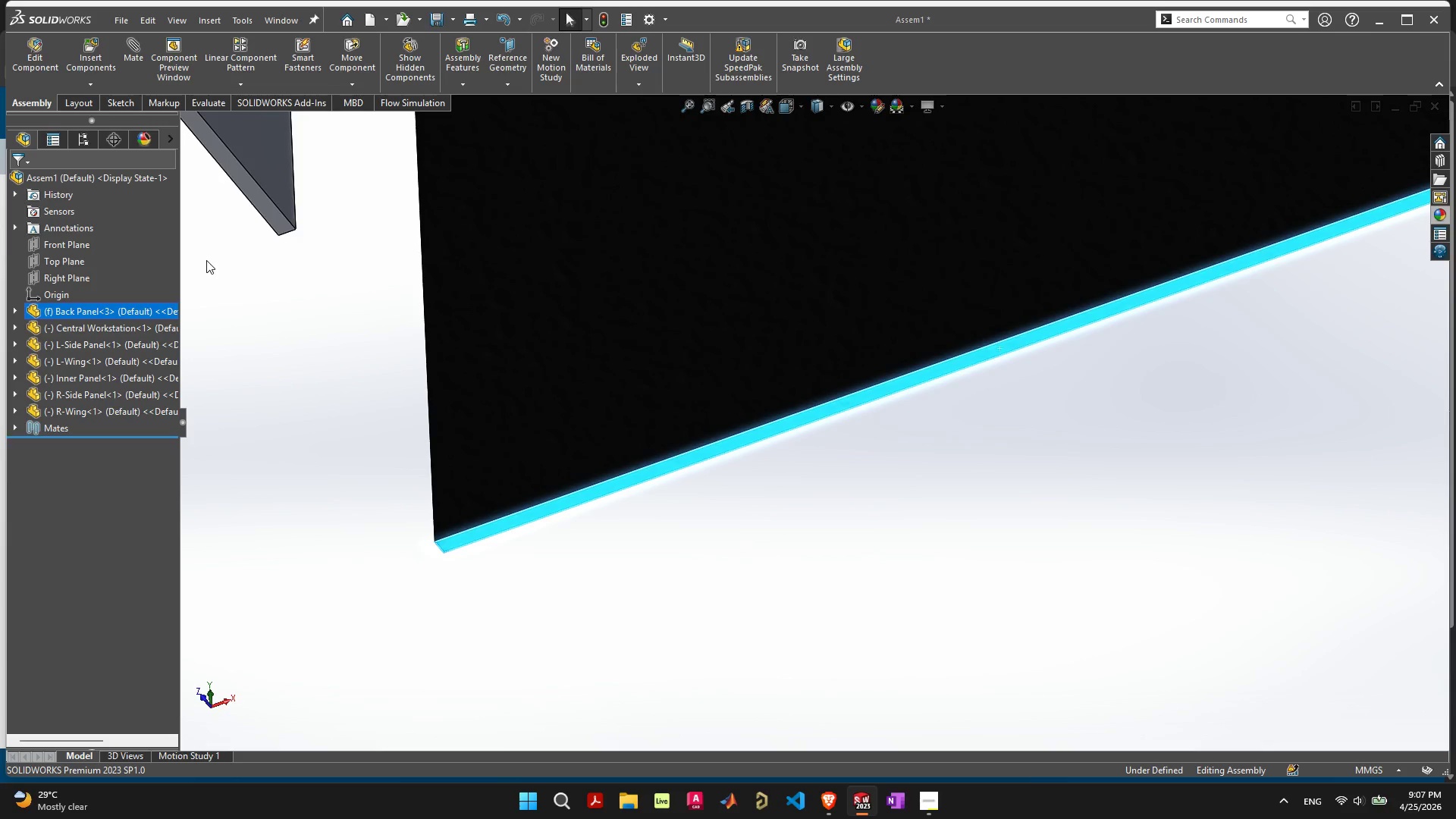 
key(Control+ControlLeft)
 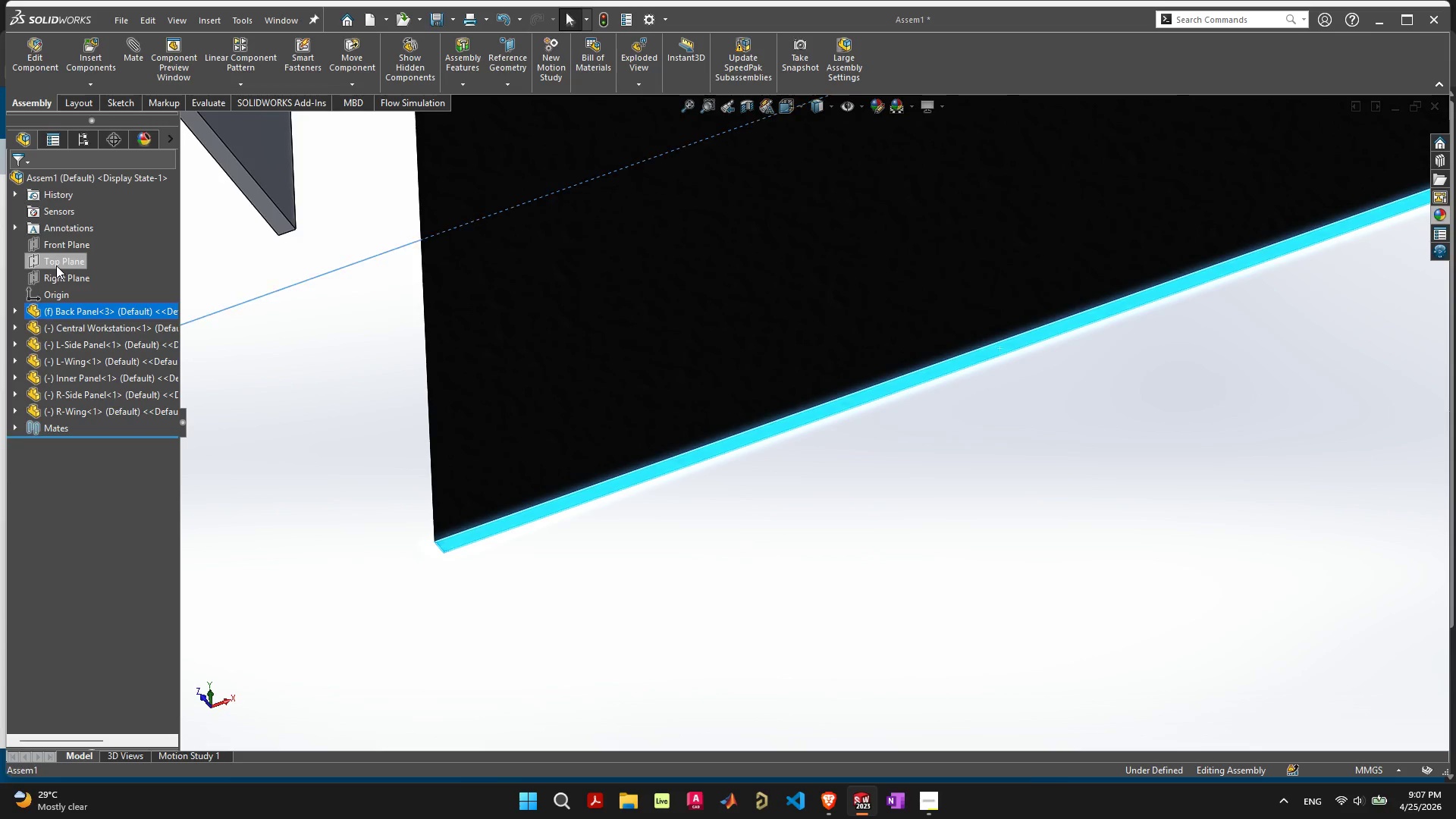 
left_click([56, 265])
 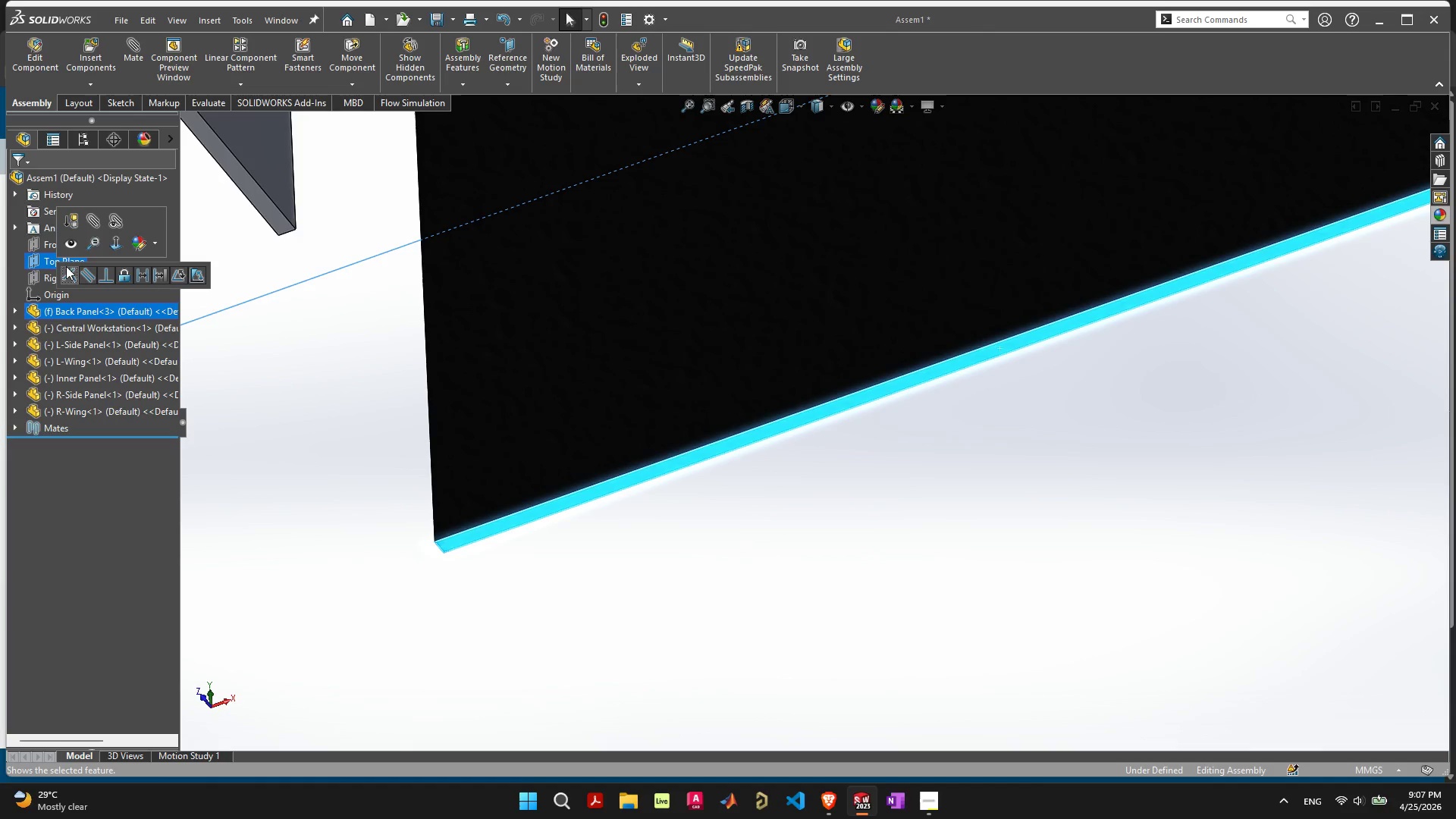 
left_click([65, 269])
 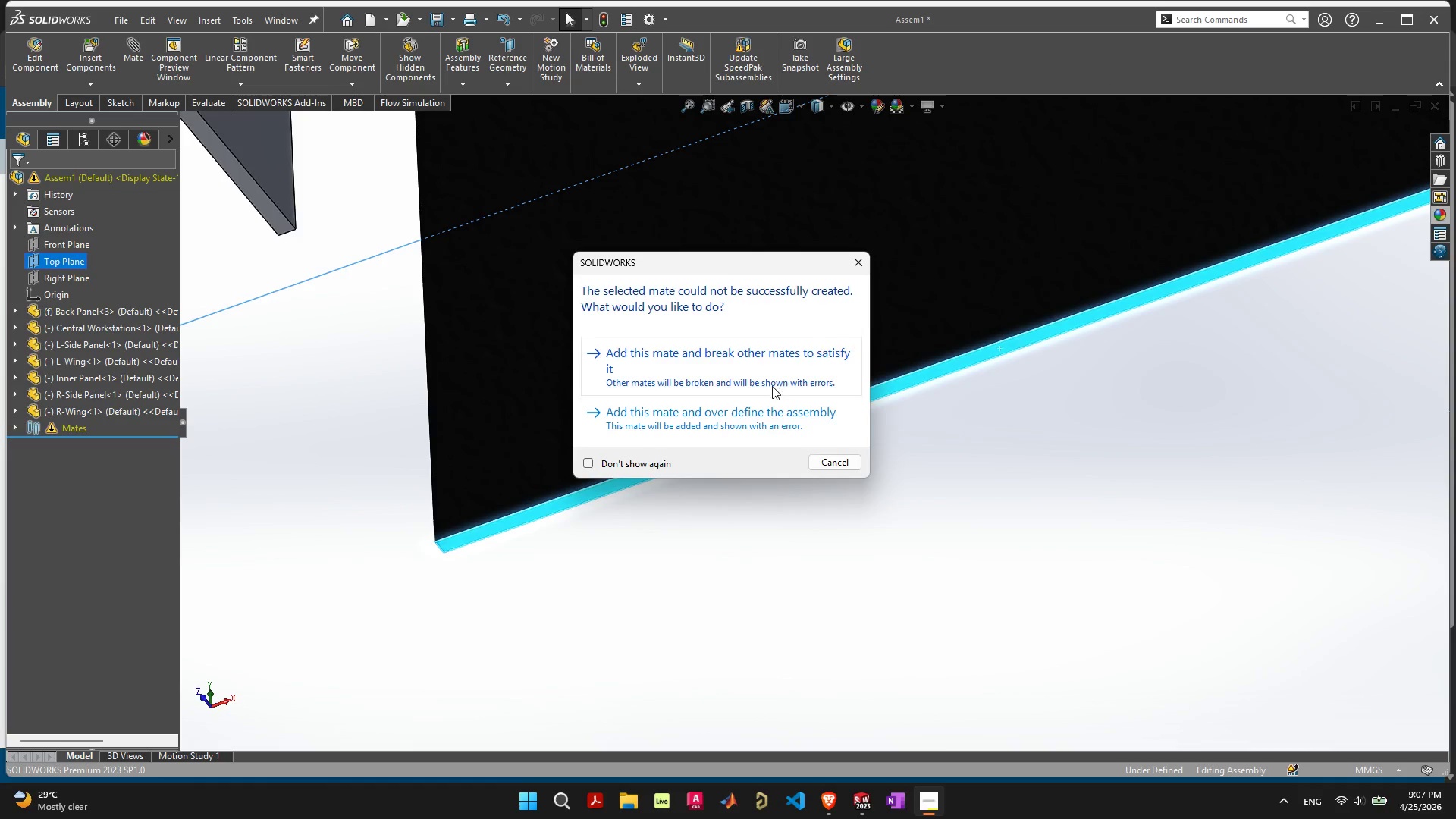 
left_click([748, 355])
 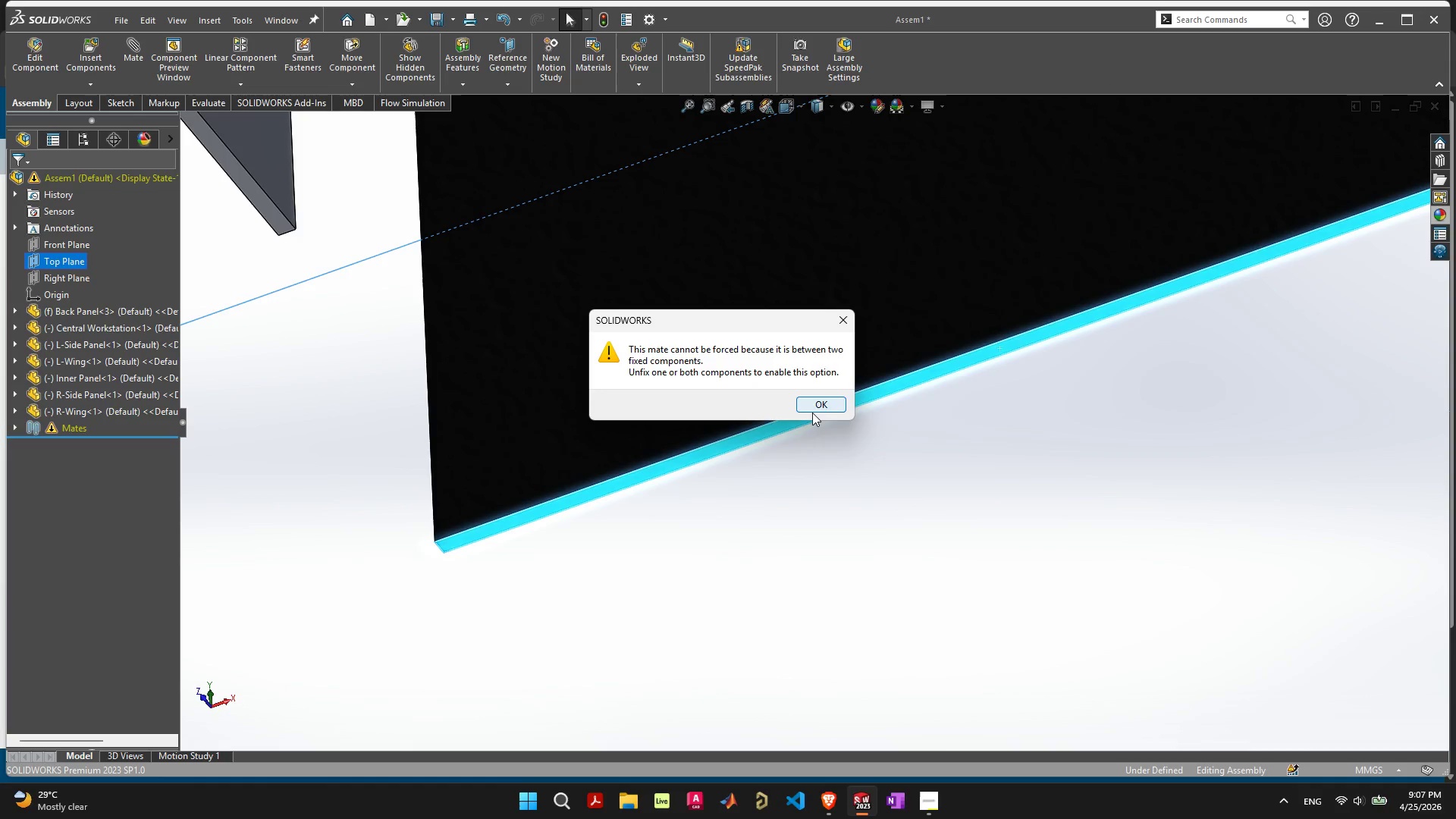 
left_click([823, 406])
 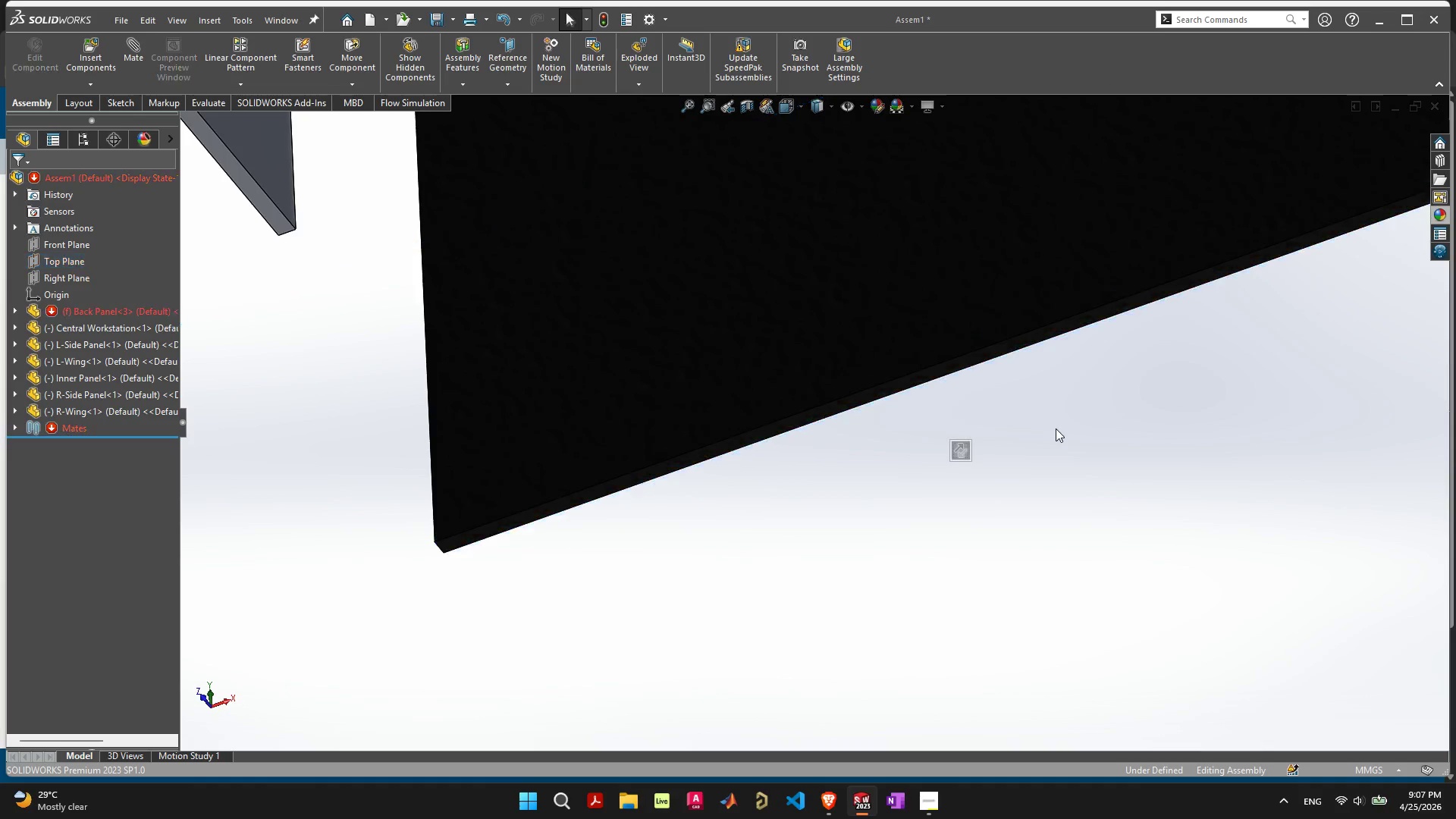 
scroll: coordinate [1051, 420], scroll_direction: down, amount: 13.0
 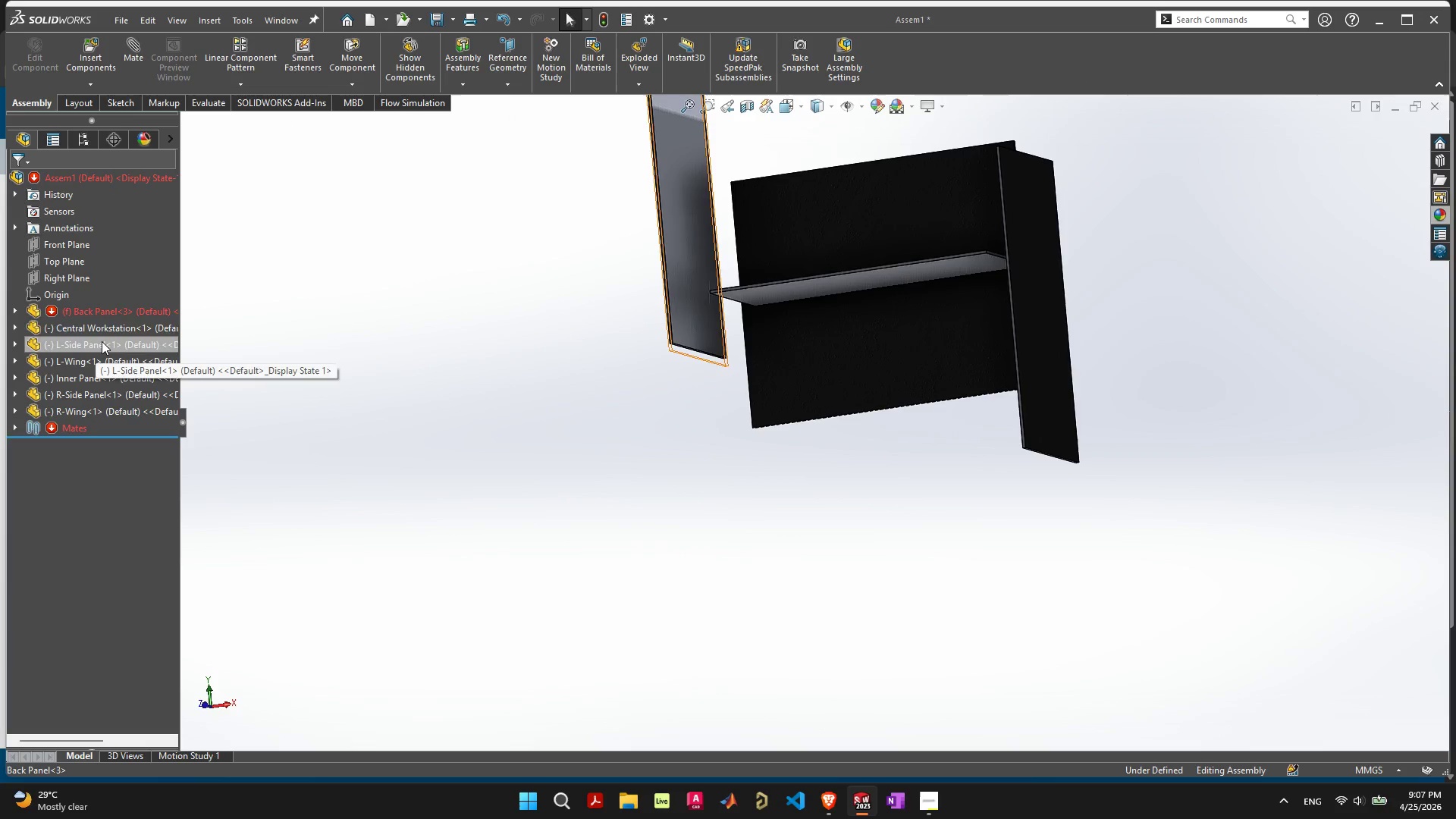 
left_click([109, 309])
 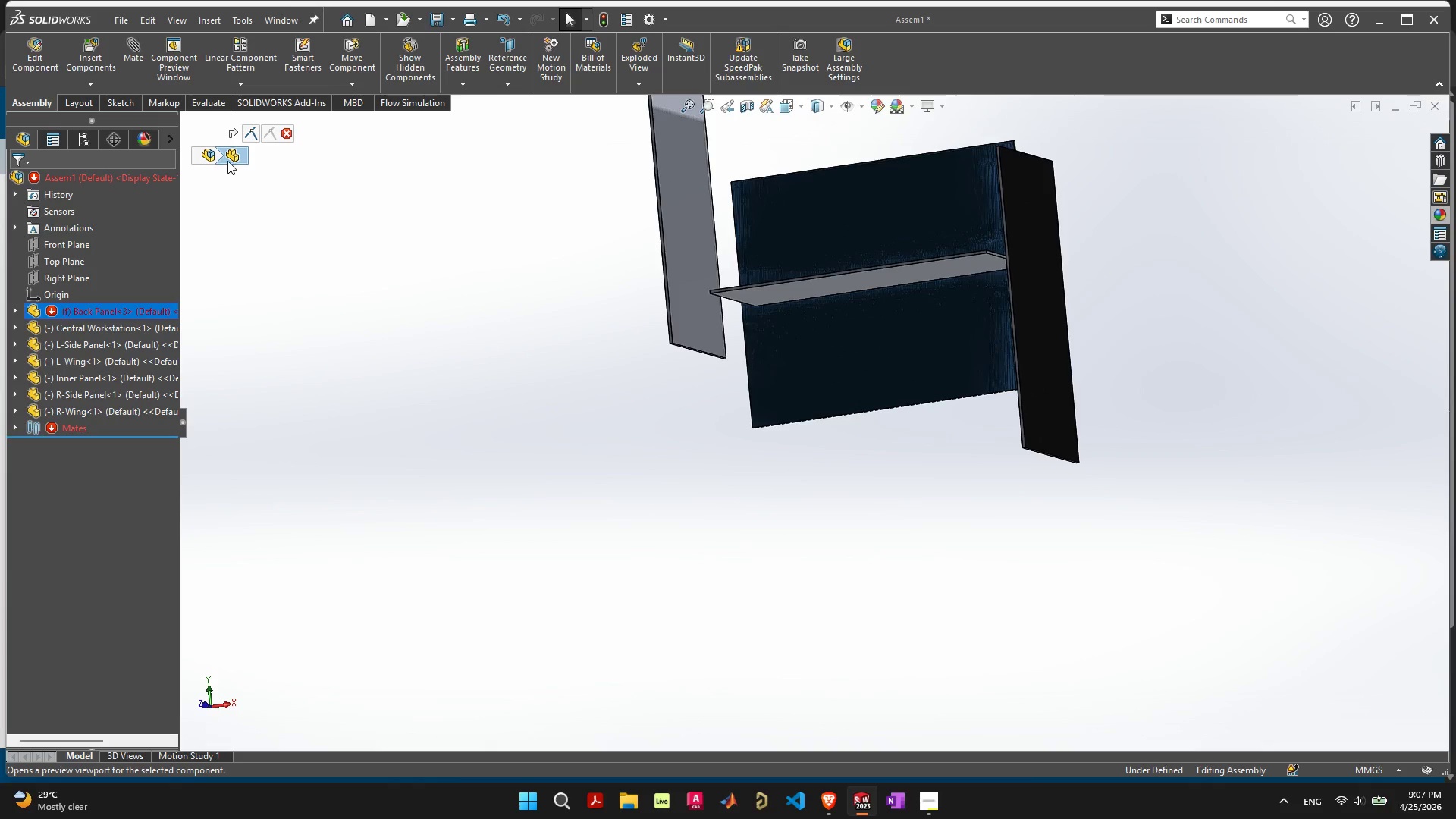 
right_click([251, 130])
 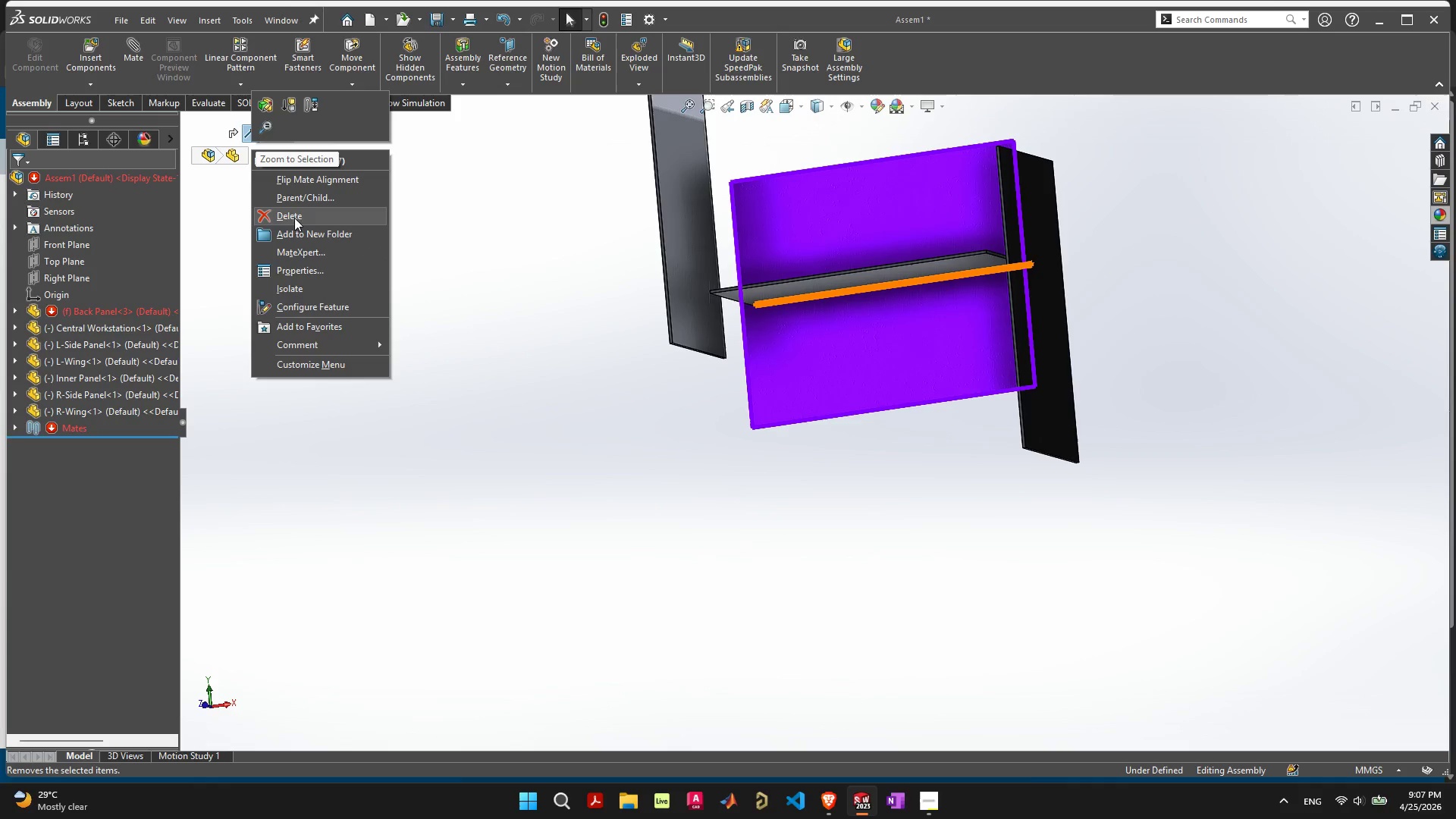 
left_click([295, 212])
 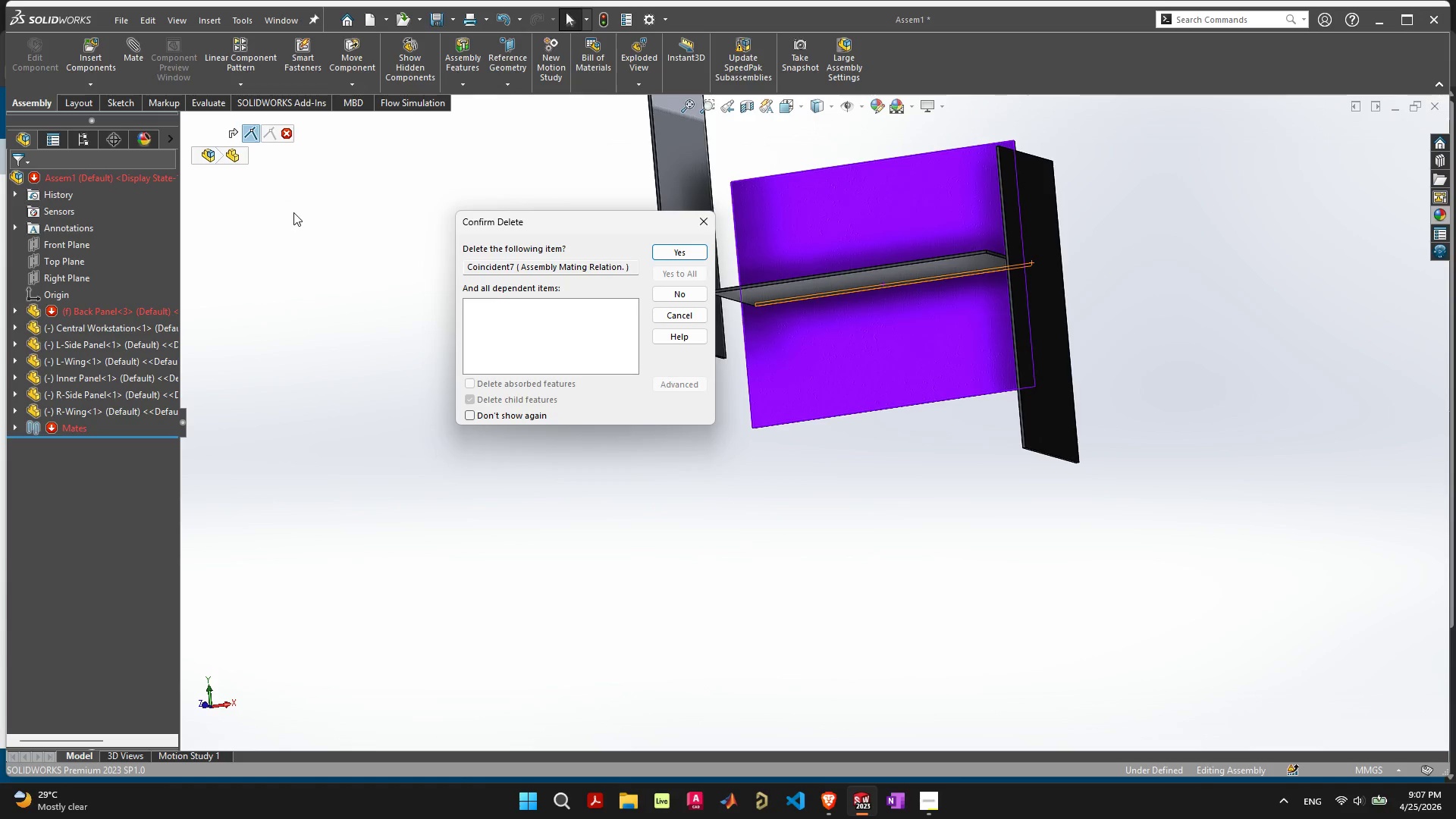 
key(Space)
 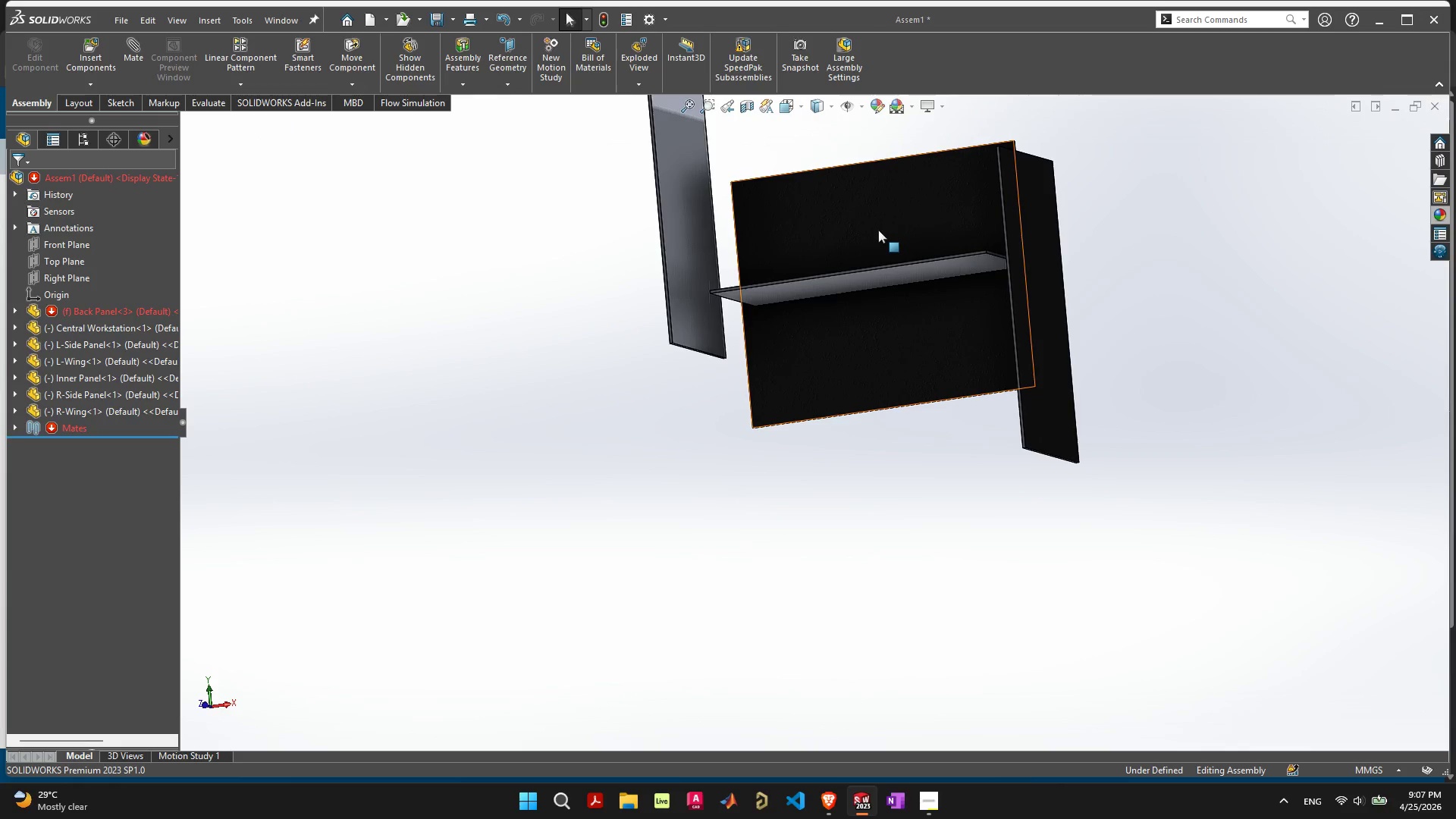 
left_click_drag(start_coordinate=[877, 221], to_coordinate=[852, 103])
 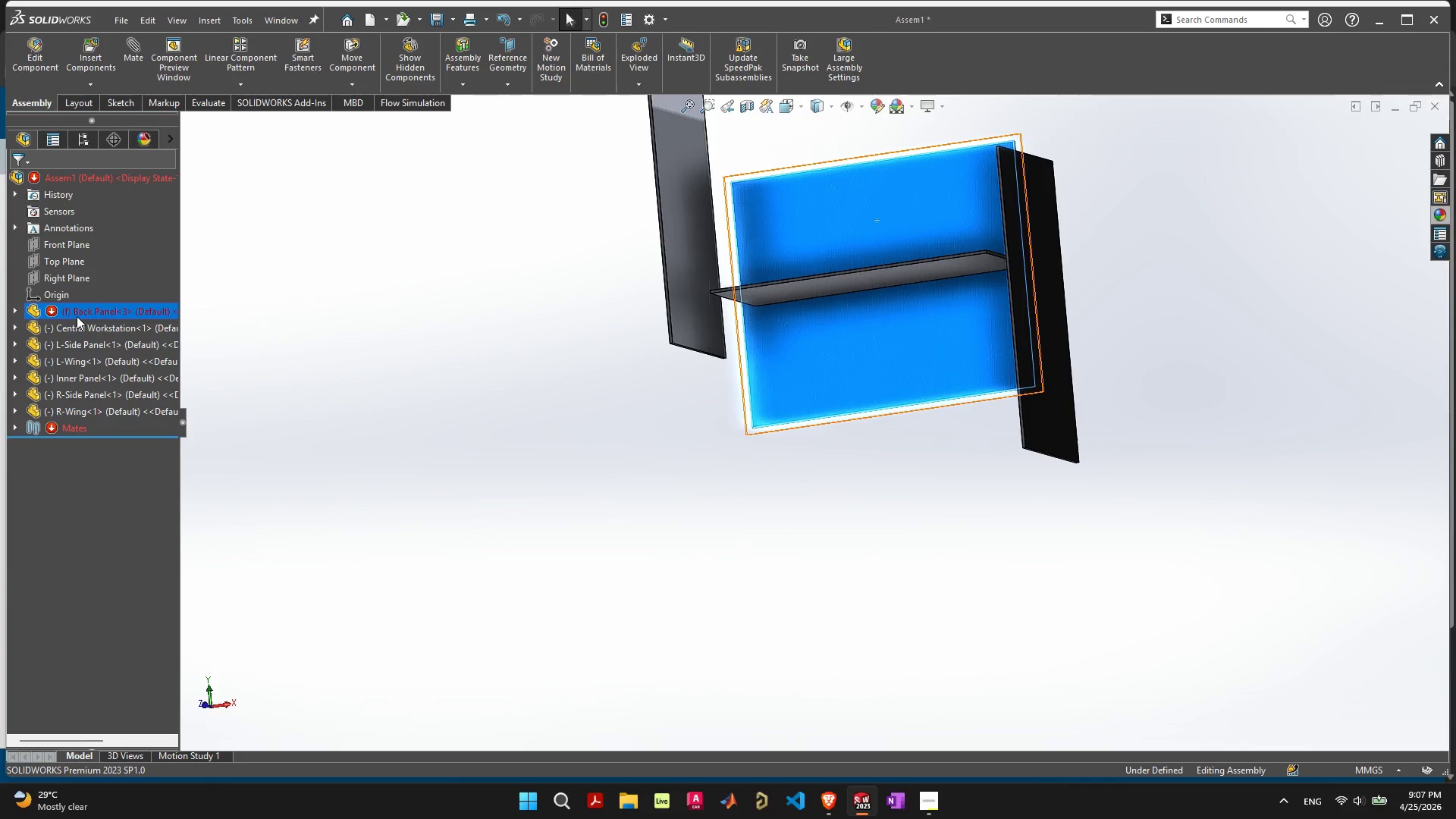 
left_click([78, 313])
 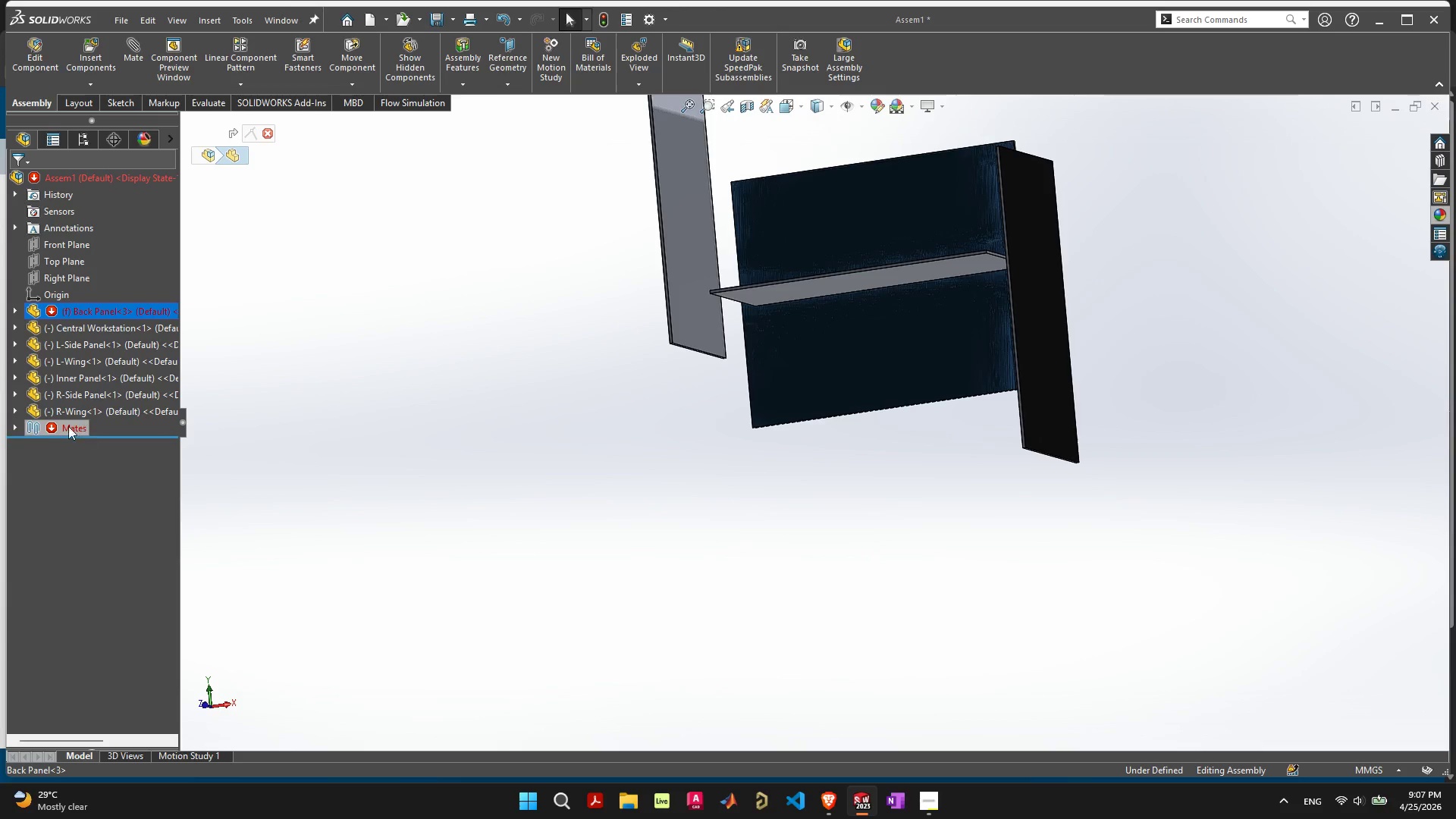 
left_click([17, 429])
 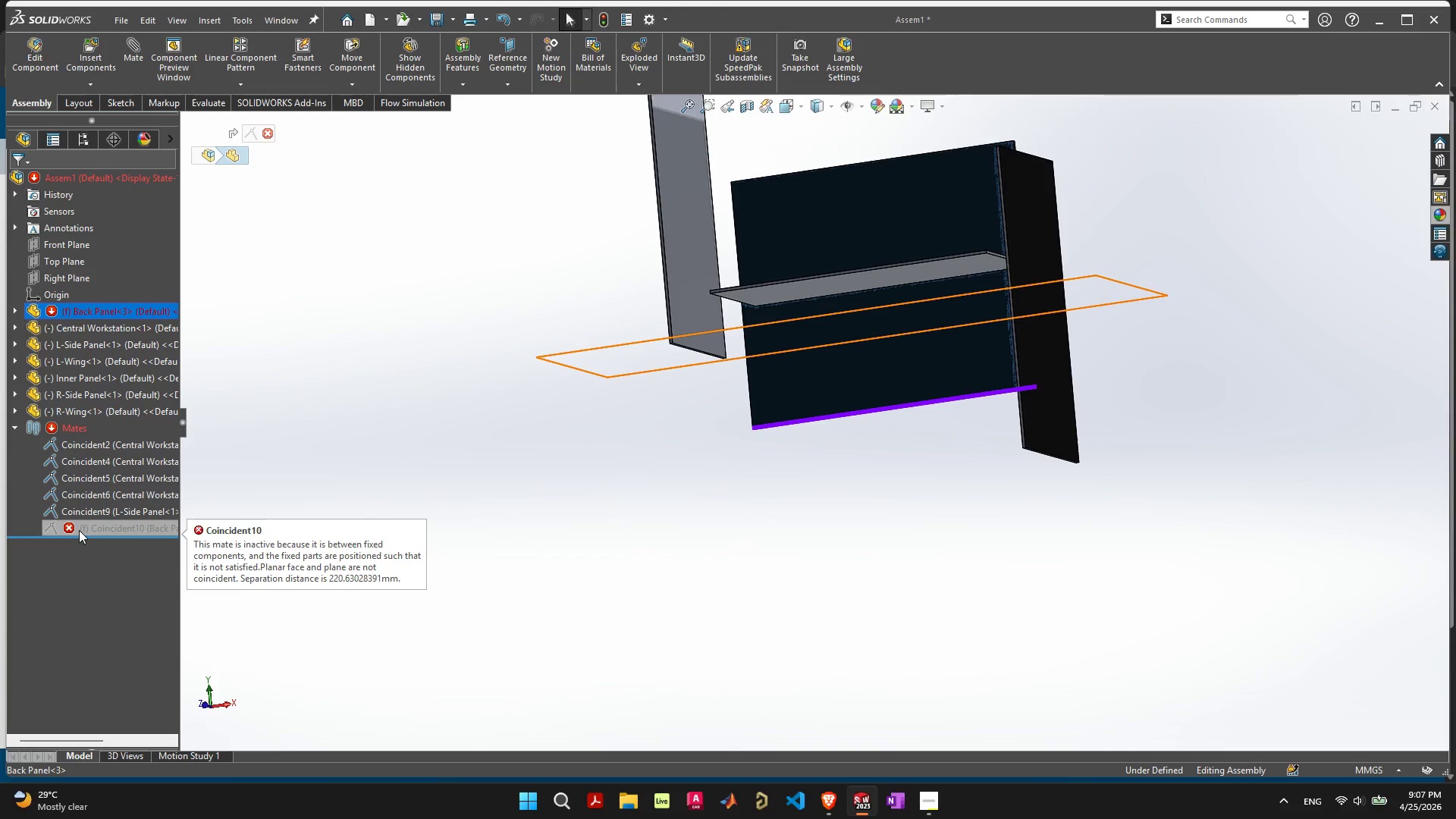 
left_click([79, 530])
 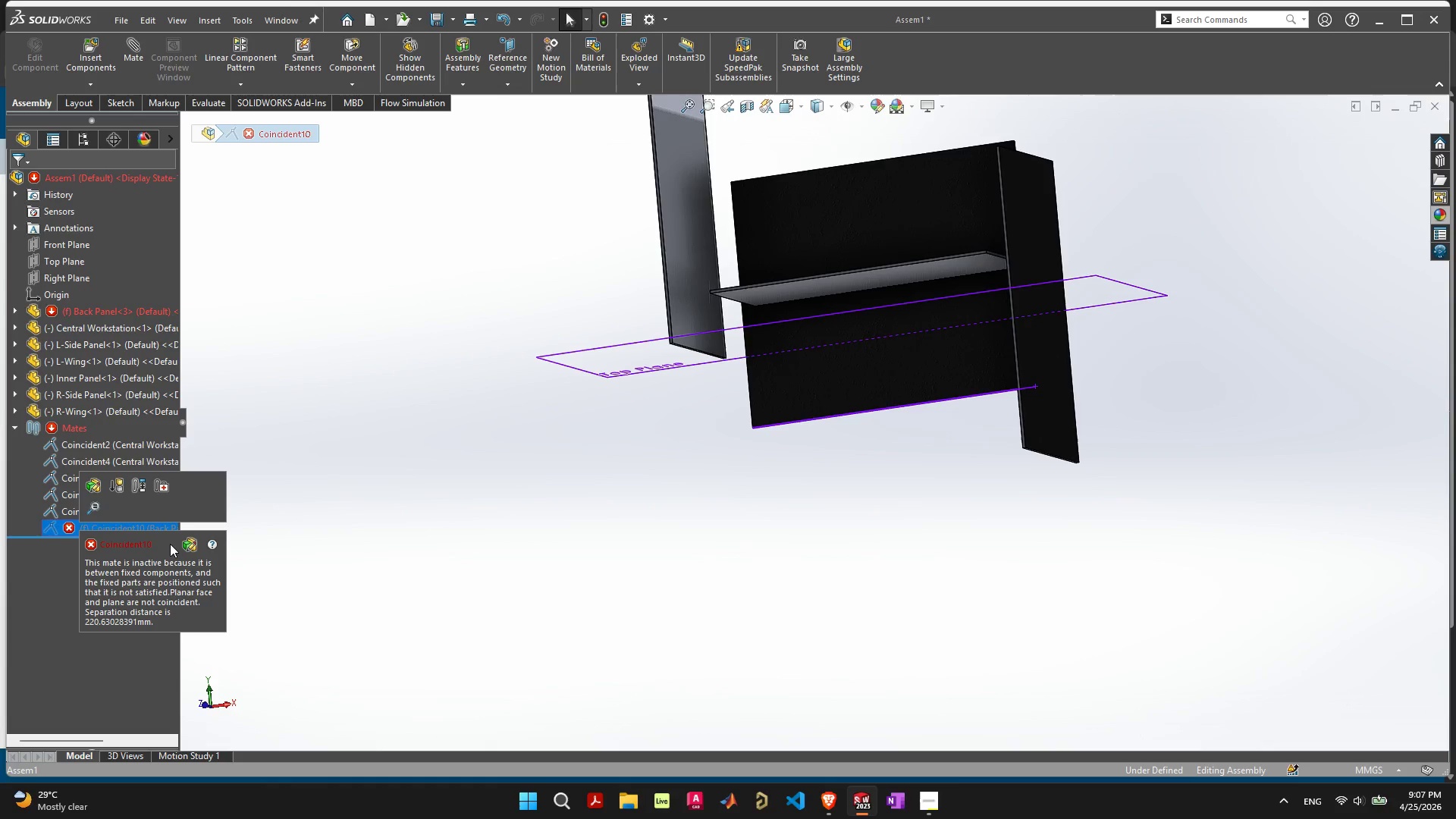 
mouse_move([71, 544])
 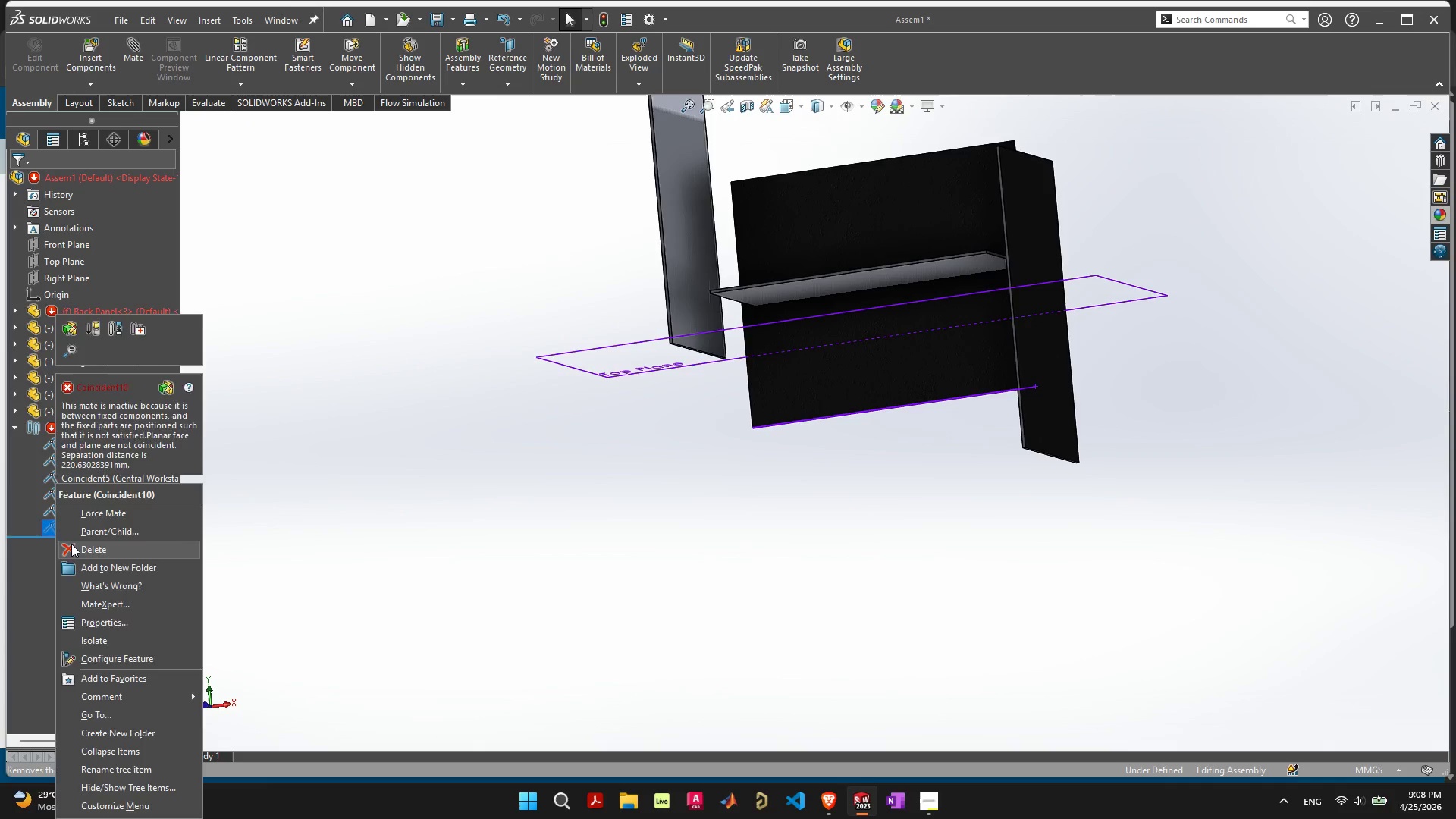 
left_click([71, 544])
 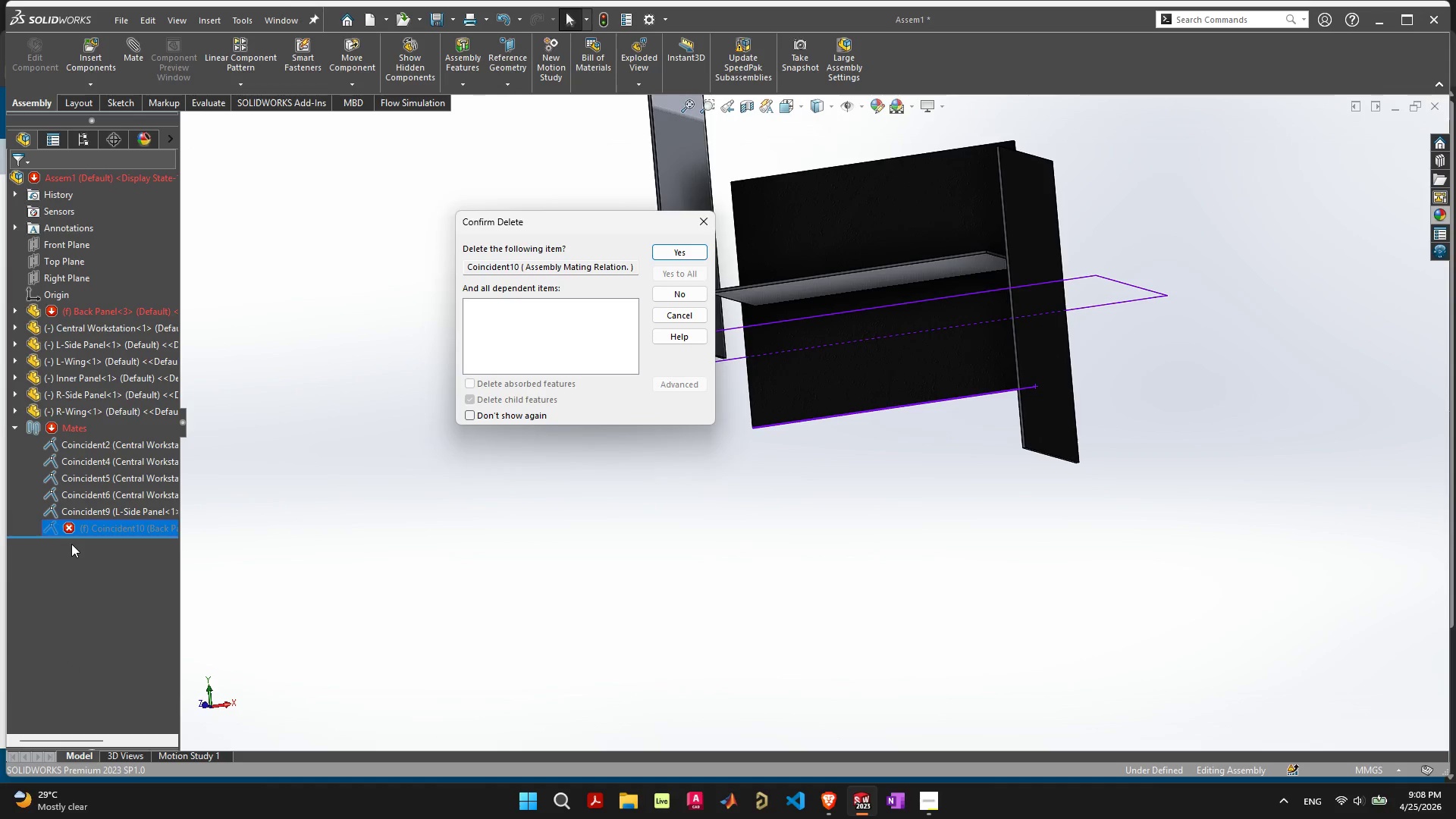 
key(Space)
 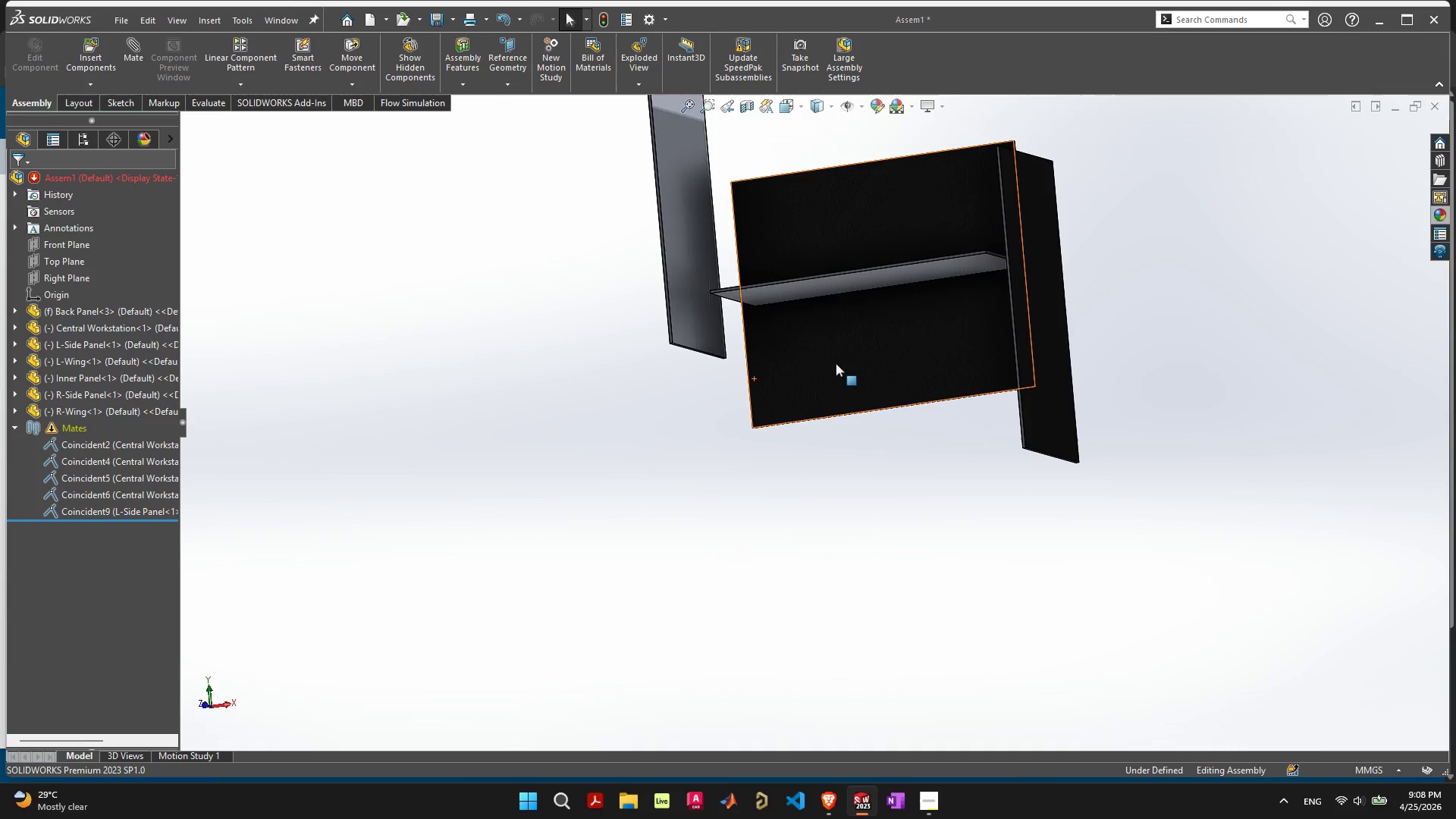 
left_click_drag(start_coordinate=[838, 366], to_coordinate=[830, 251])
 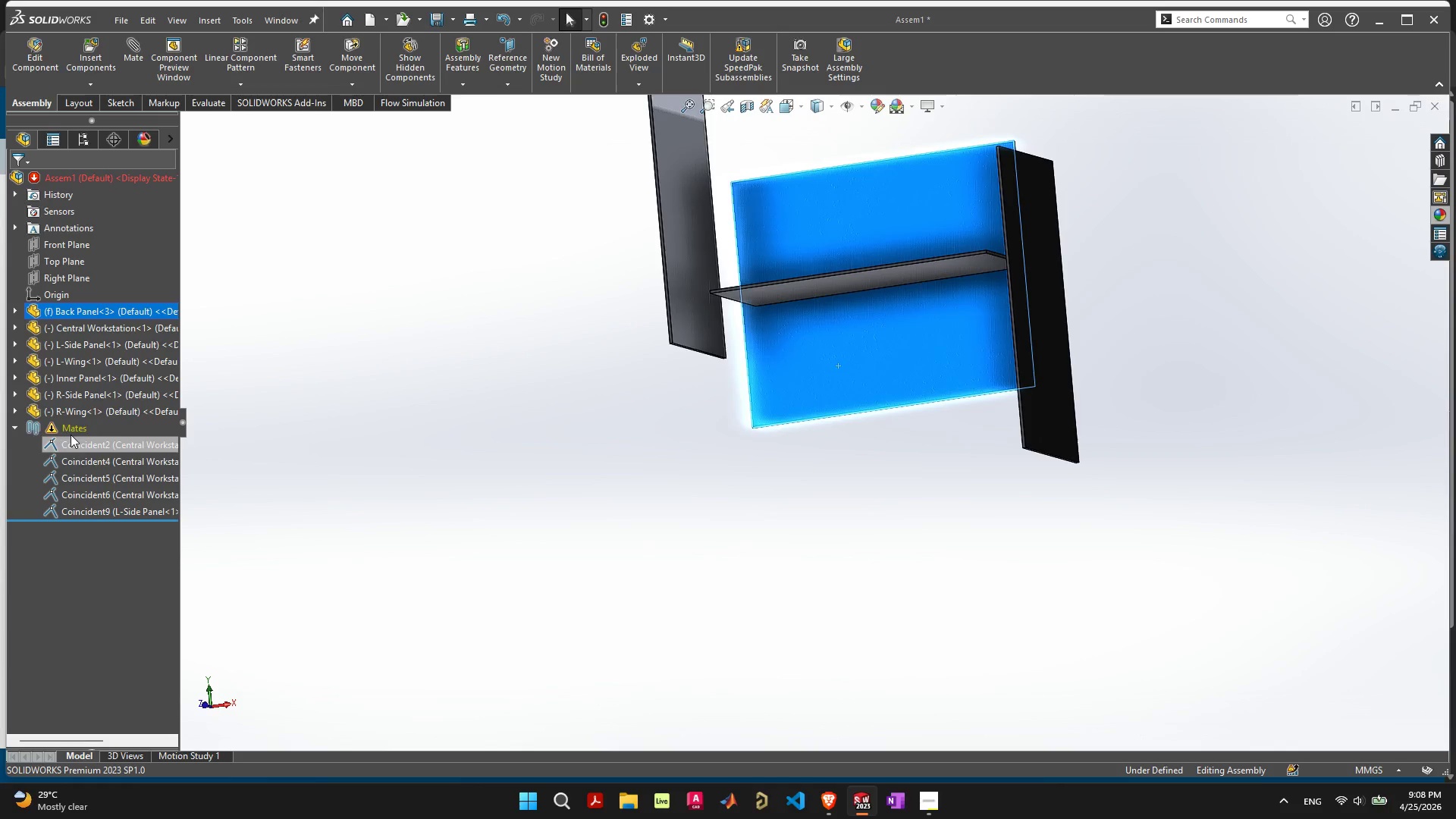 
left_click([918, 356])
 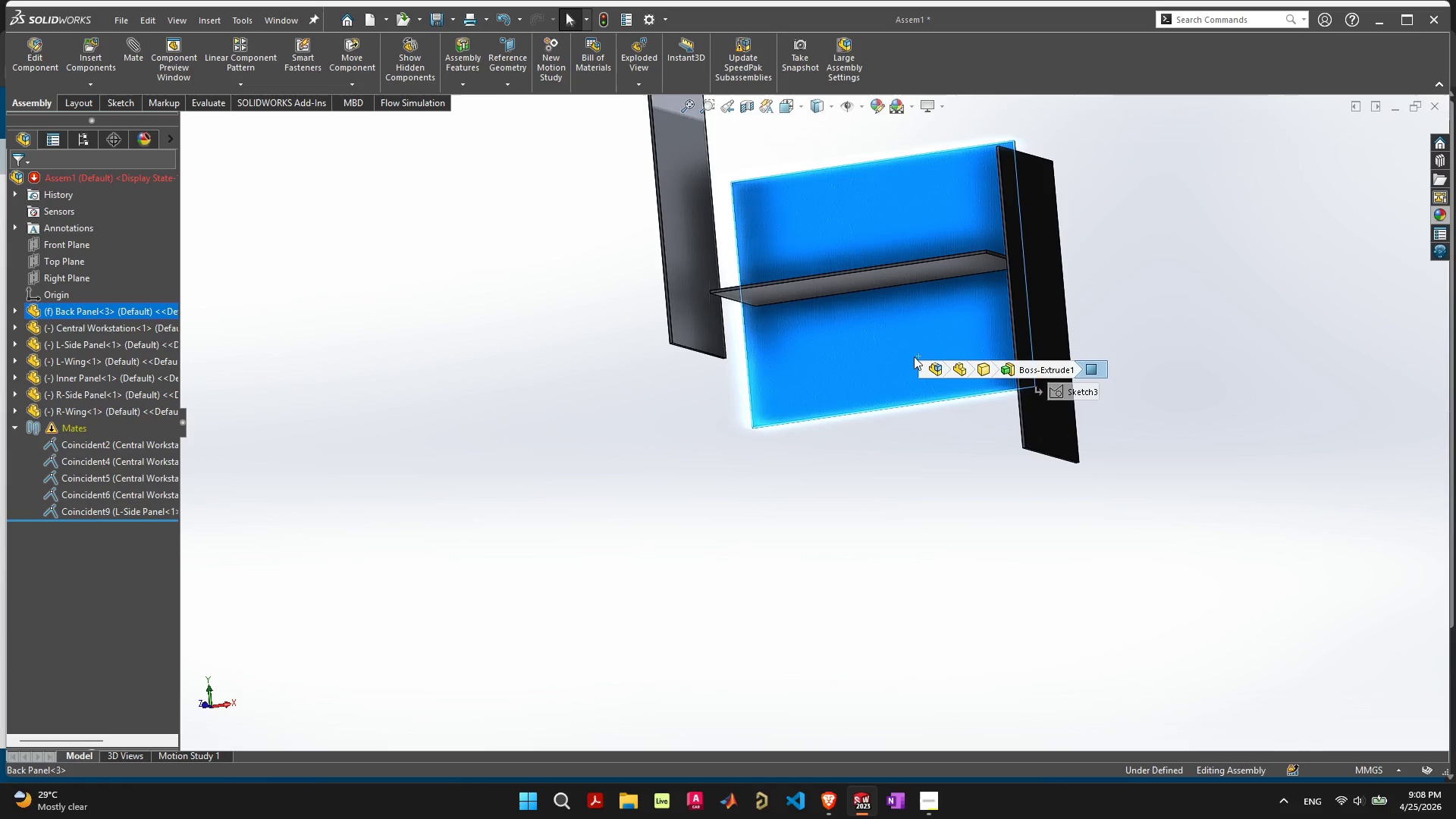 
left_click_drag(start_coordinate=[915, 356], to_coordinate=[821, 359])
 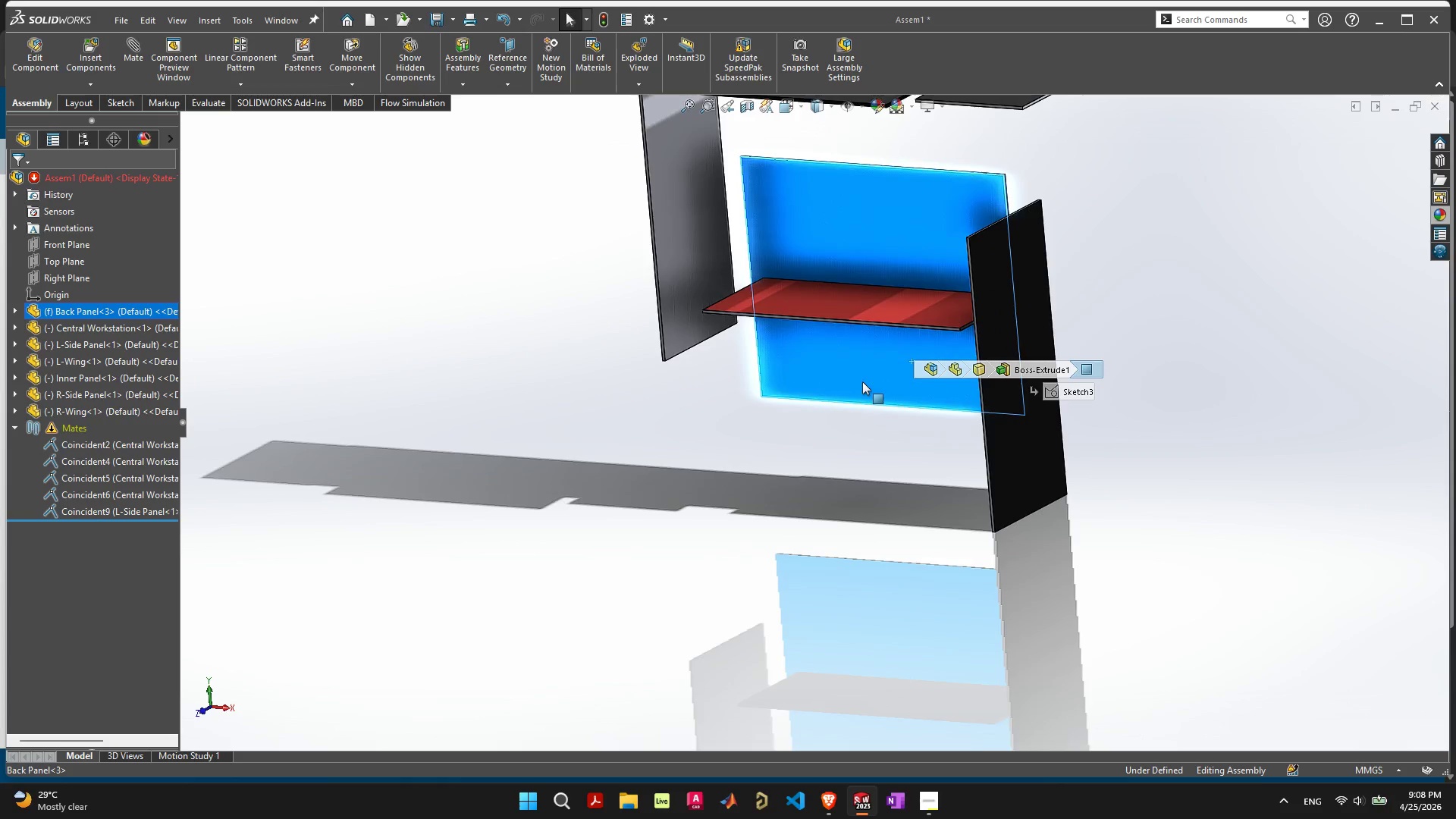 
scroll: coordinate [862, 377], scroll_direction: down, amount: 4.0
 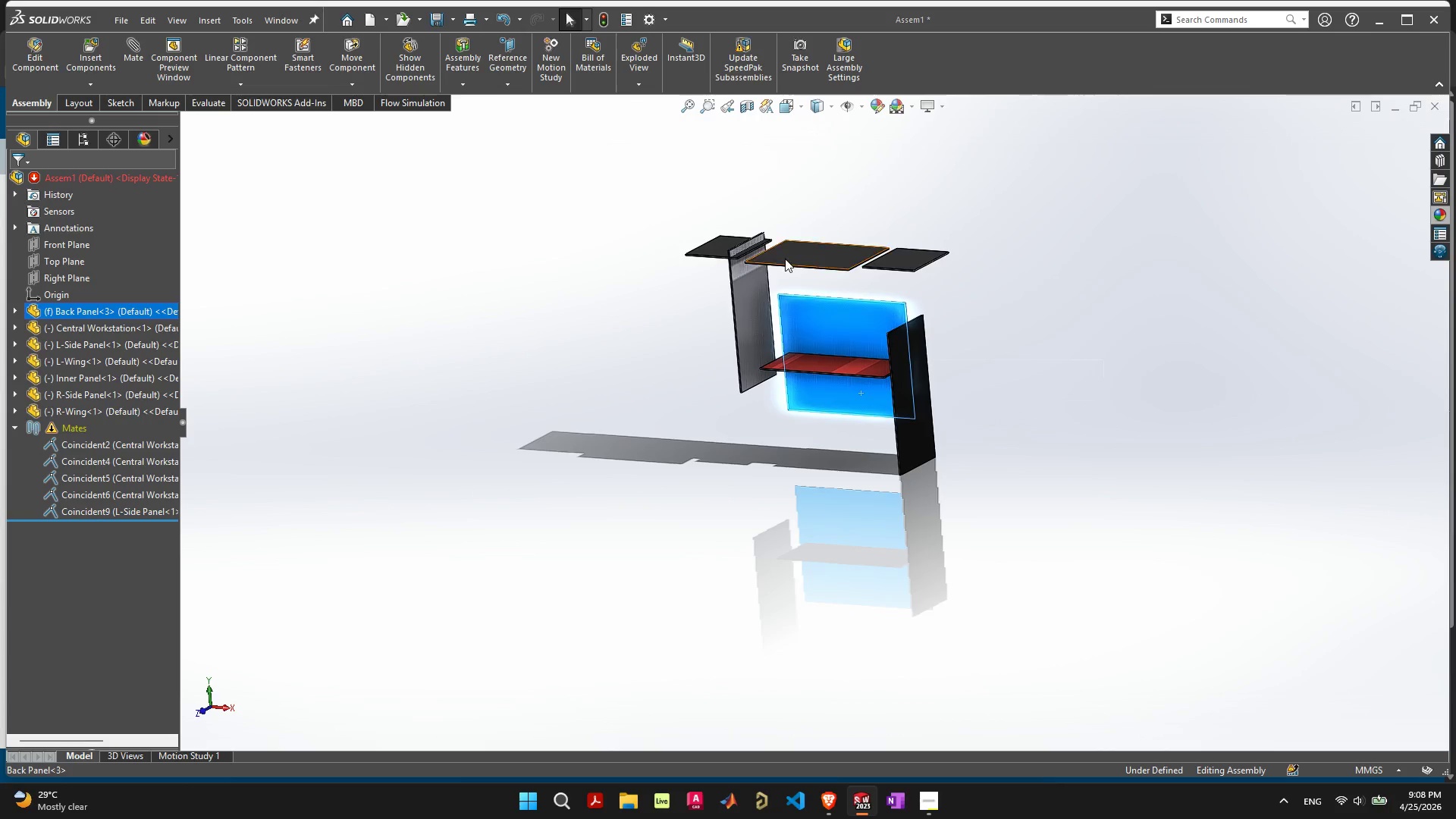 
scroll: coordinate [767, 293], scroll_direction: up, amount: 5.0
 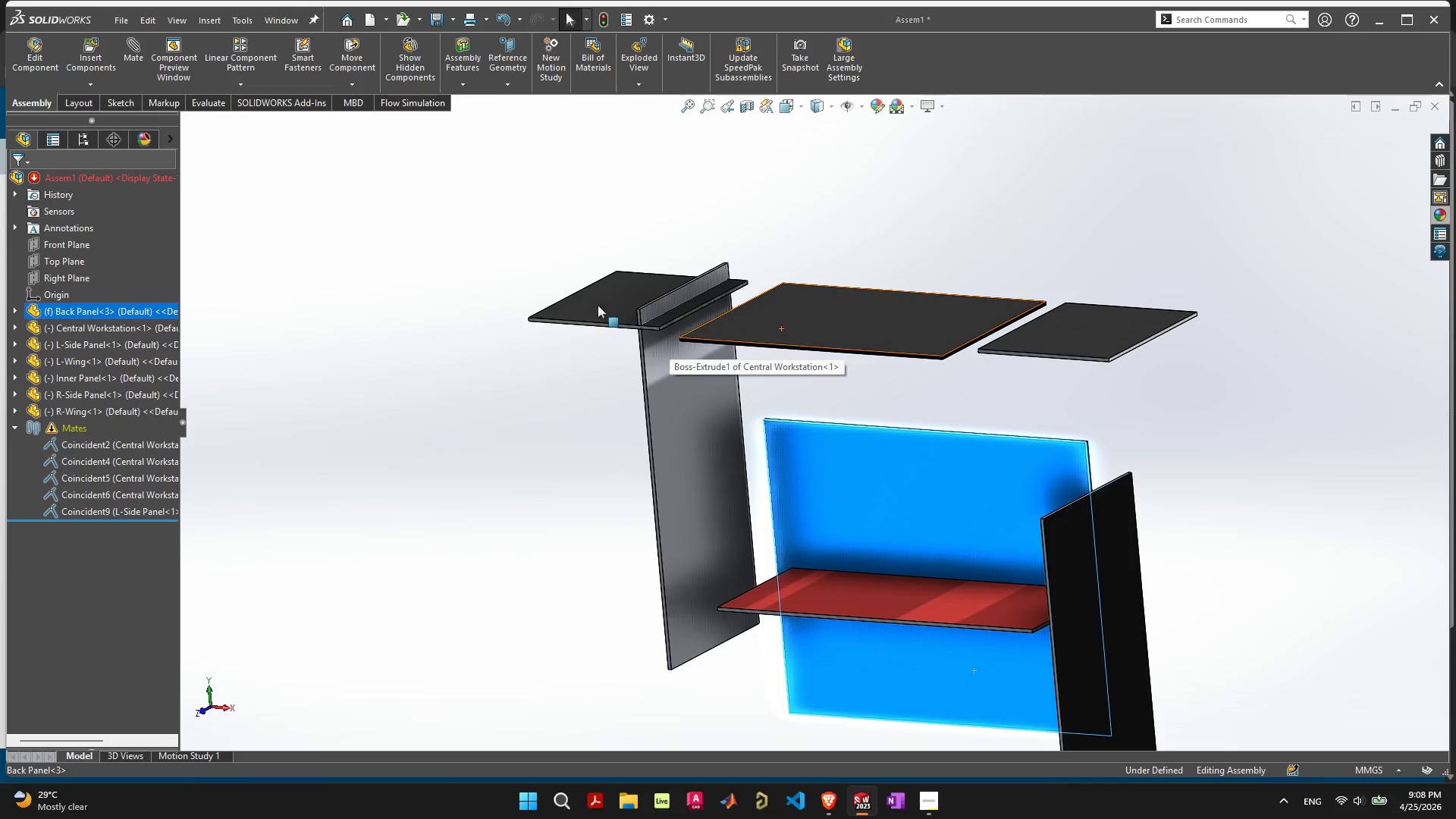 
left_click_drag(start_coordinate=[598, 303], to_coordinate=[582, 215])
 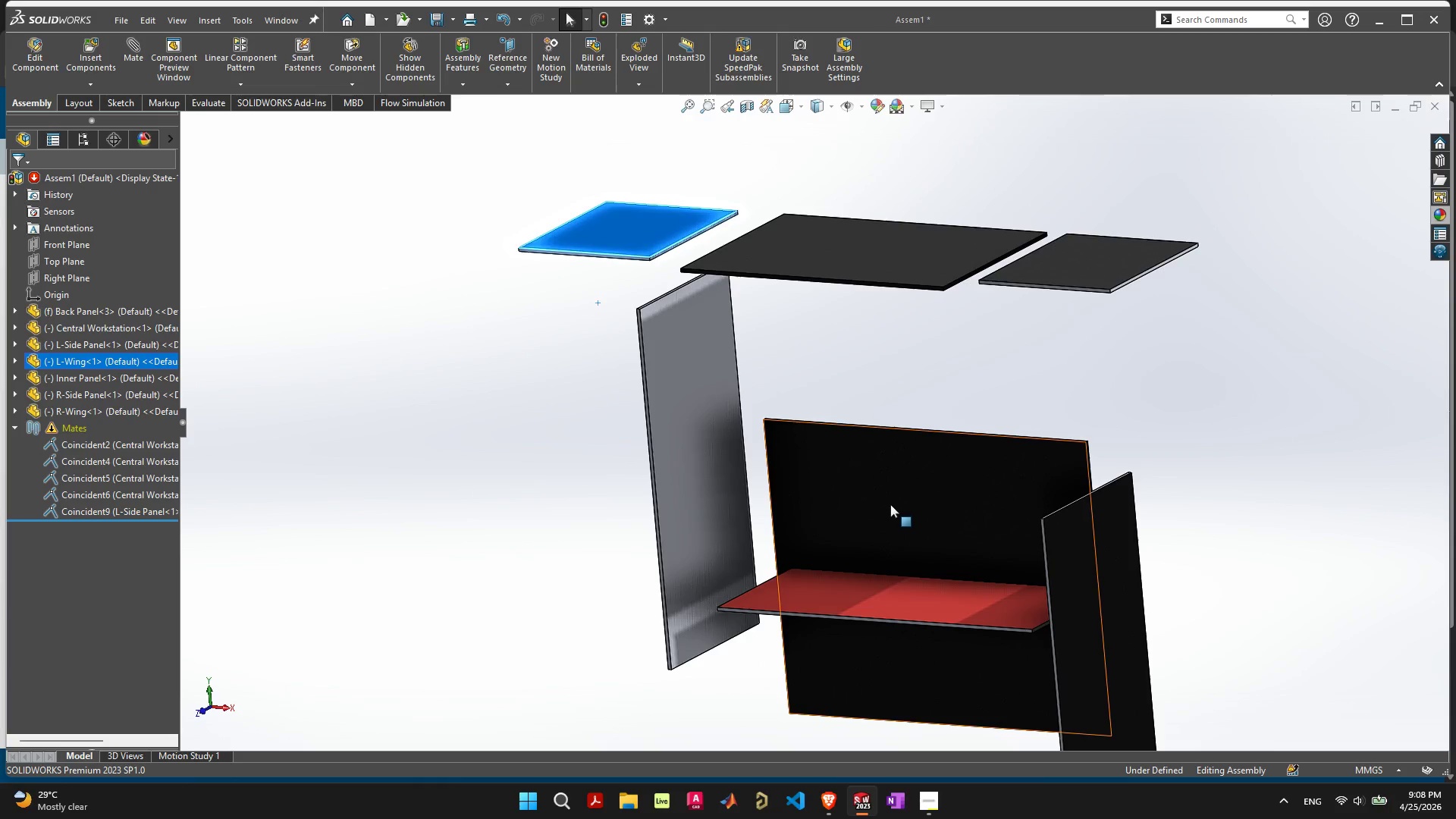 
left_click_drag(start_coordinate=[890, 504], to_coordinate=[852, 385])
 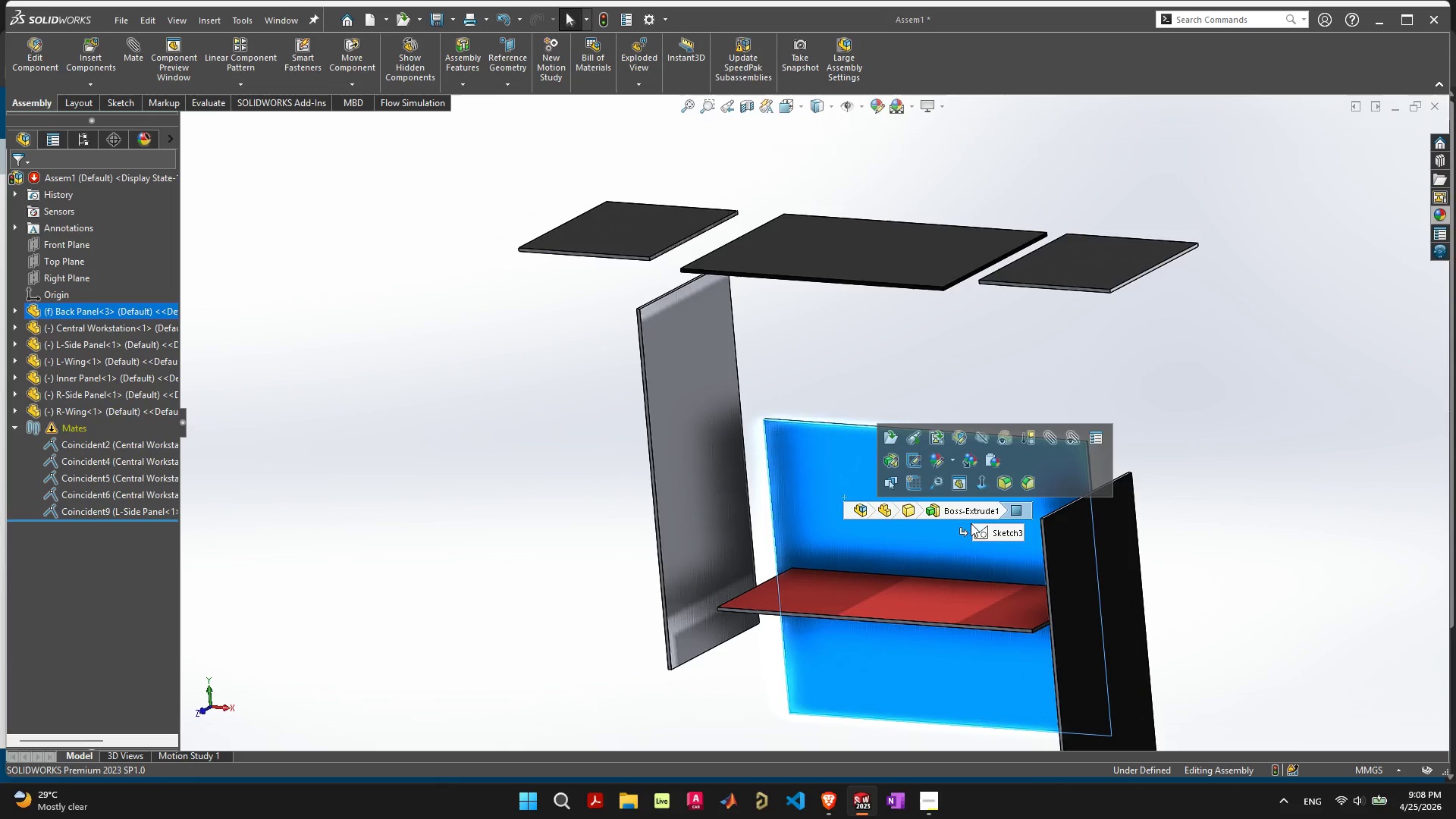 
left_click([898, 395])
 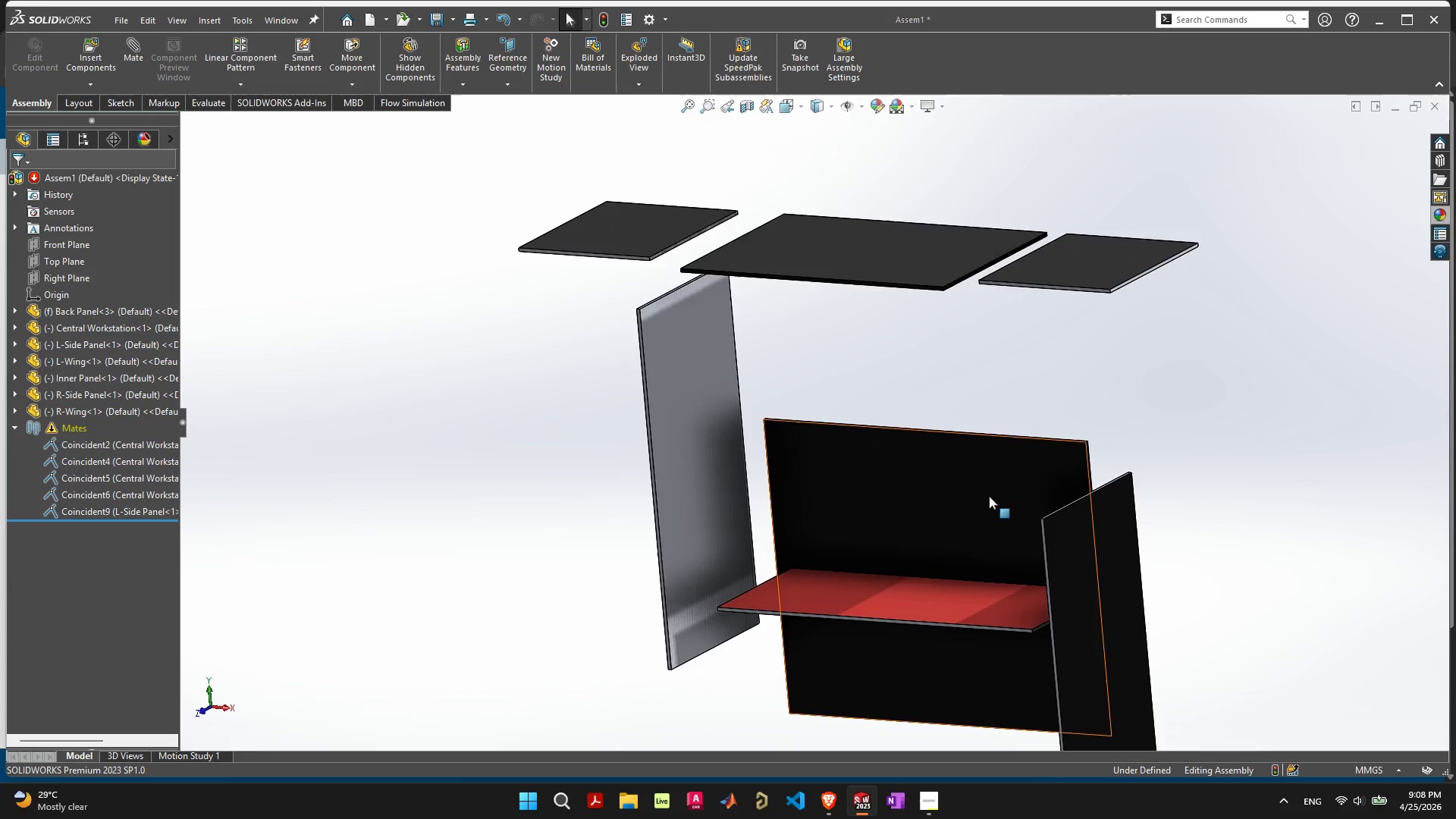 
scroll: coordinate [971, 520], scroll_direction: down, amount: 3.0
 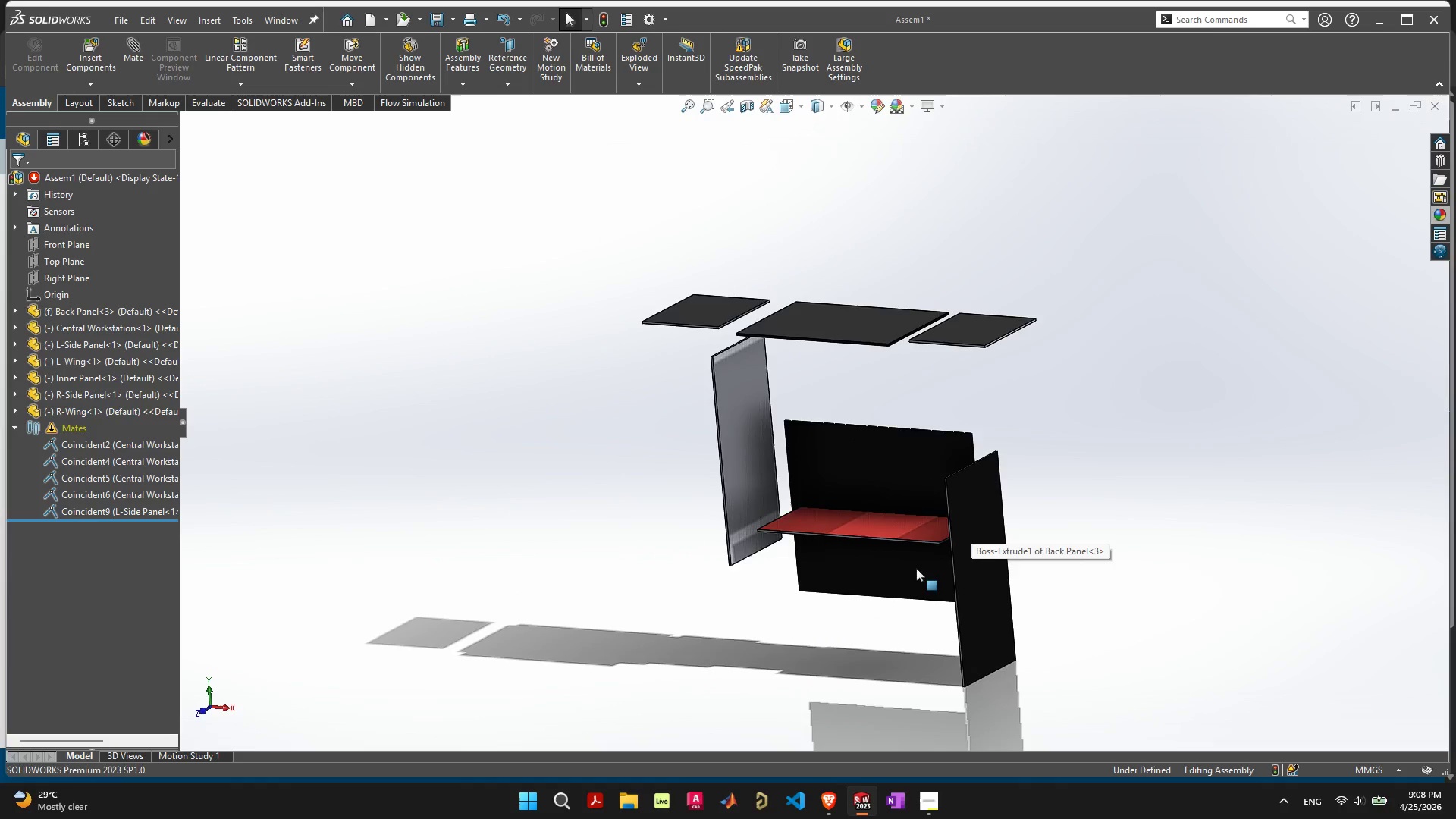 
left_click([916, 568])
 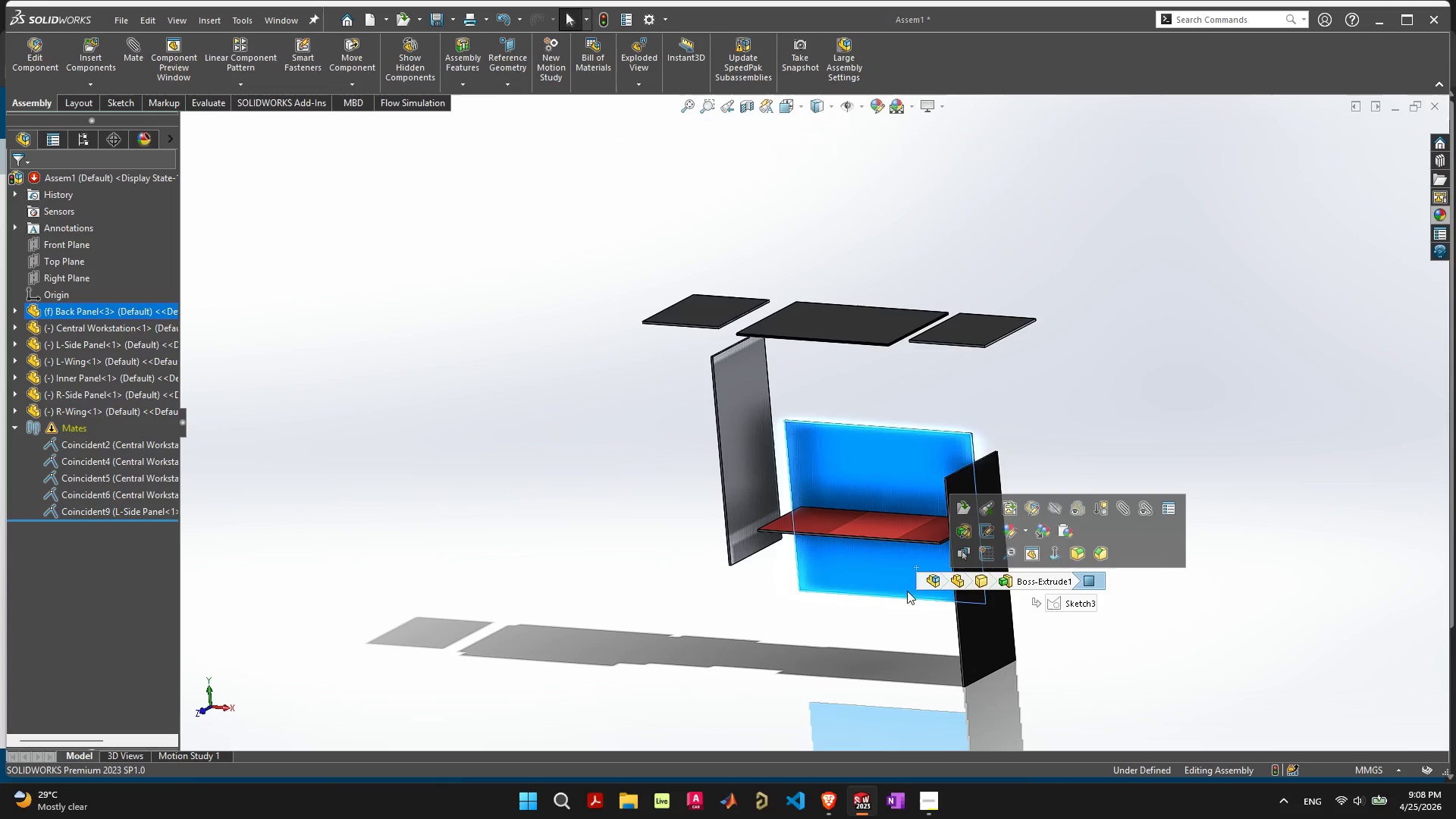 
left_click([835, 648])
 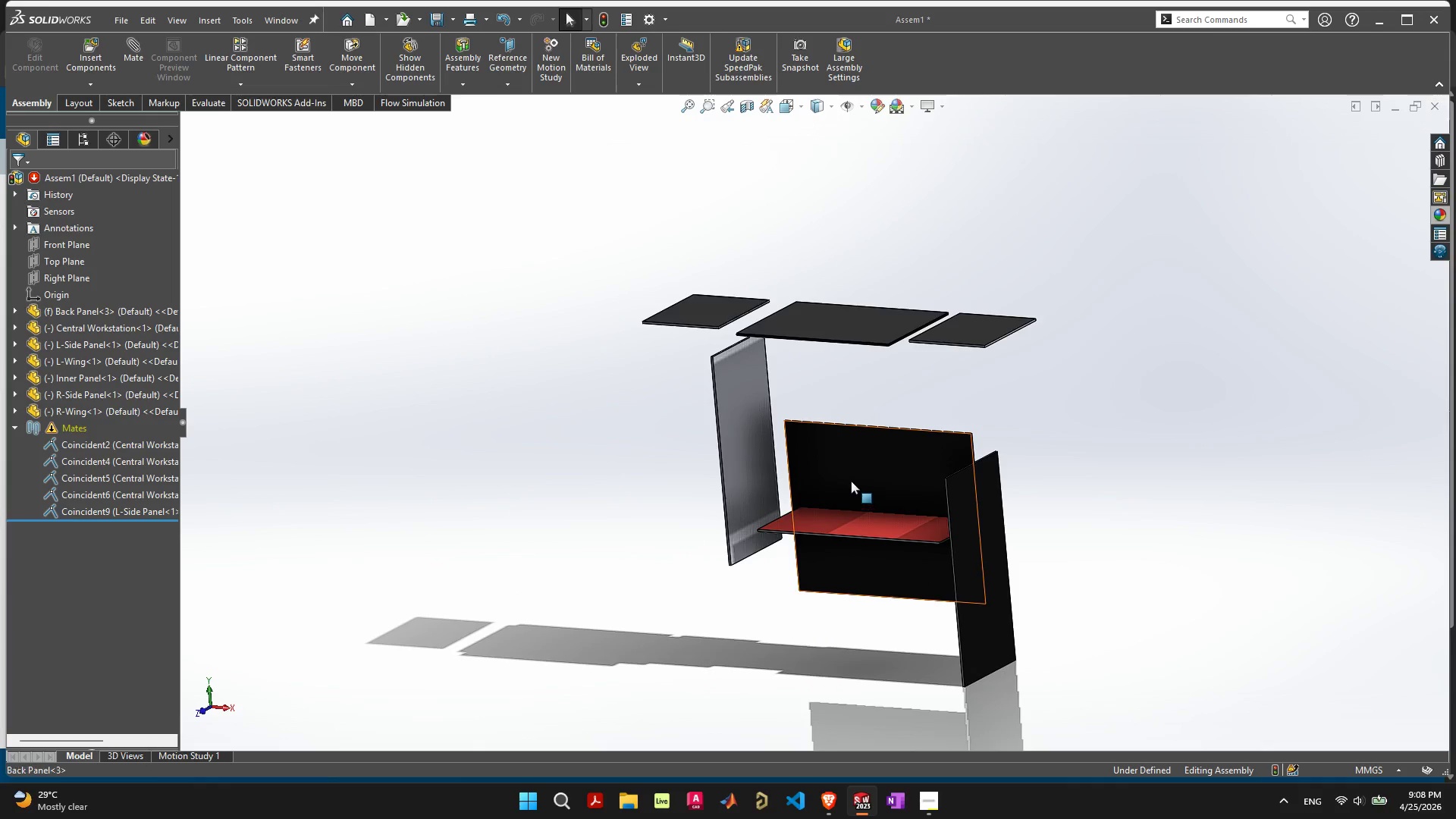 
left_click_drag(start_coordinate=[851, 481], to_coordinate=[924, 457])
 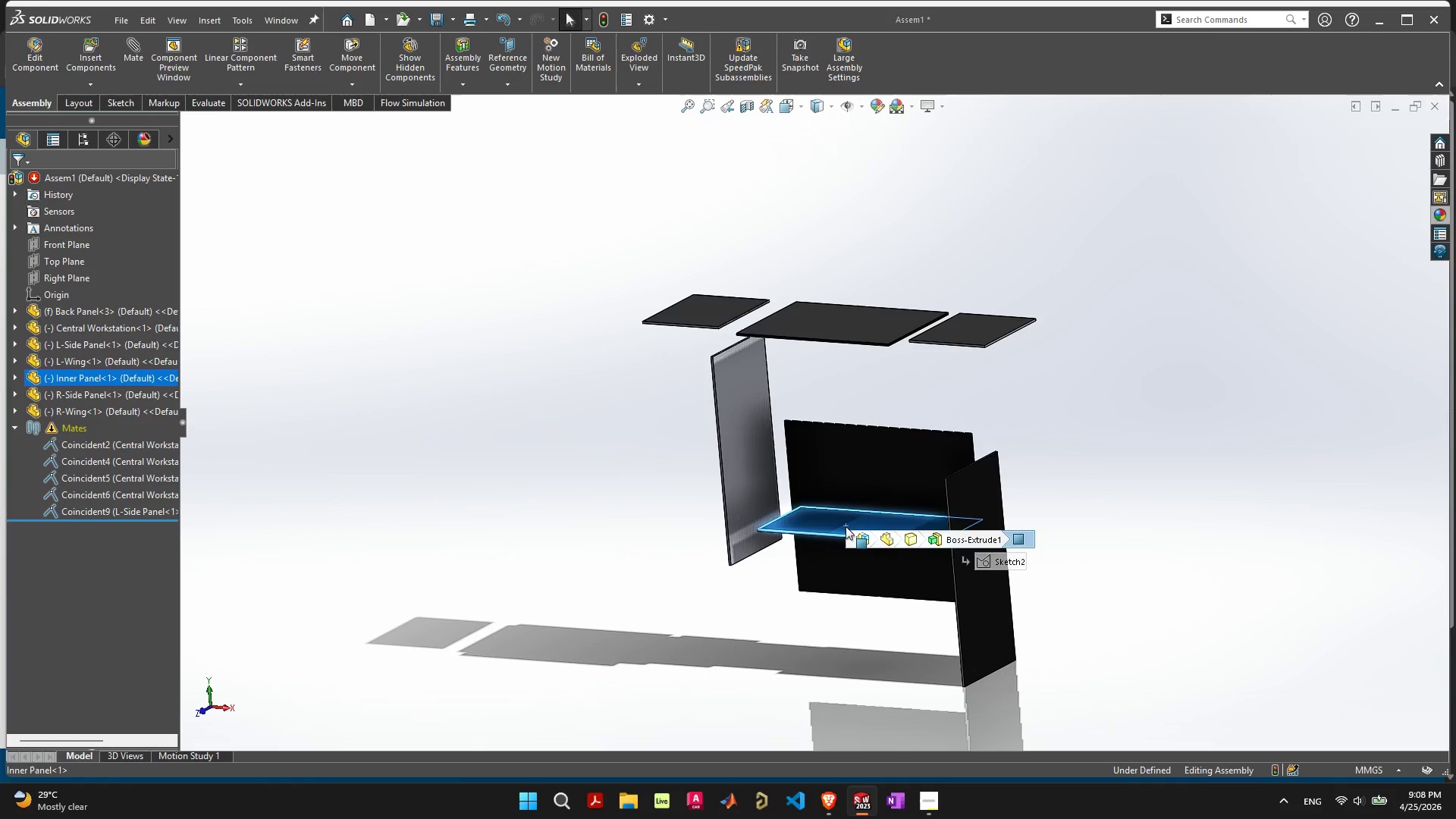 
left_click([846, 526])
 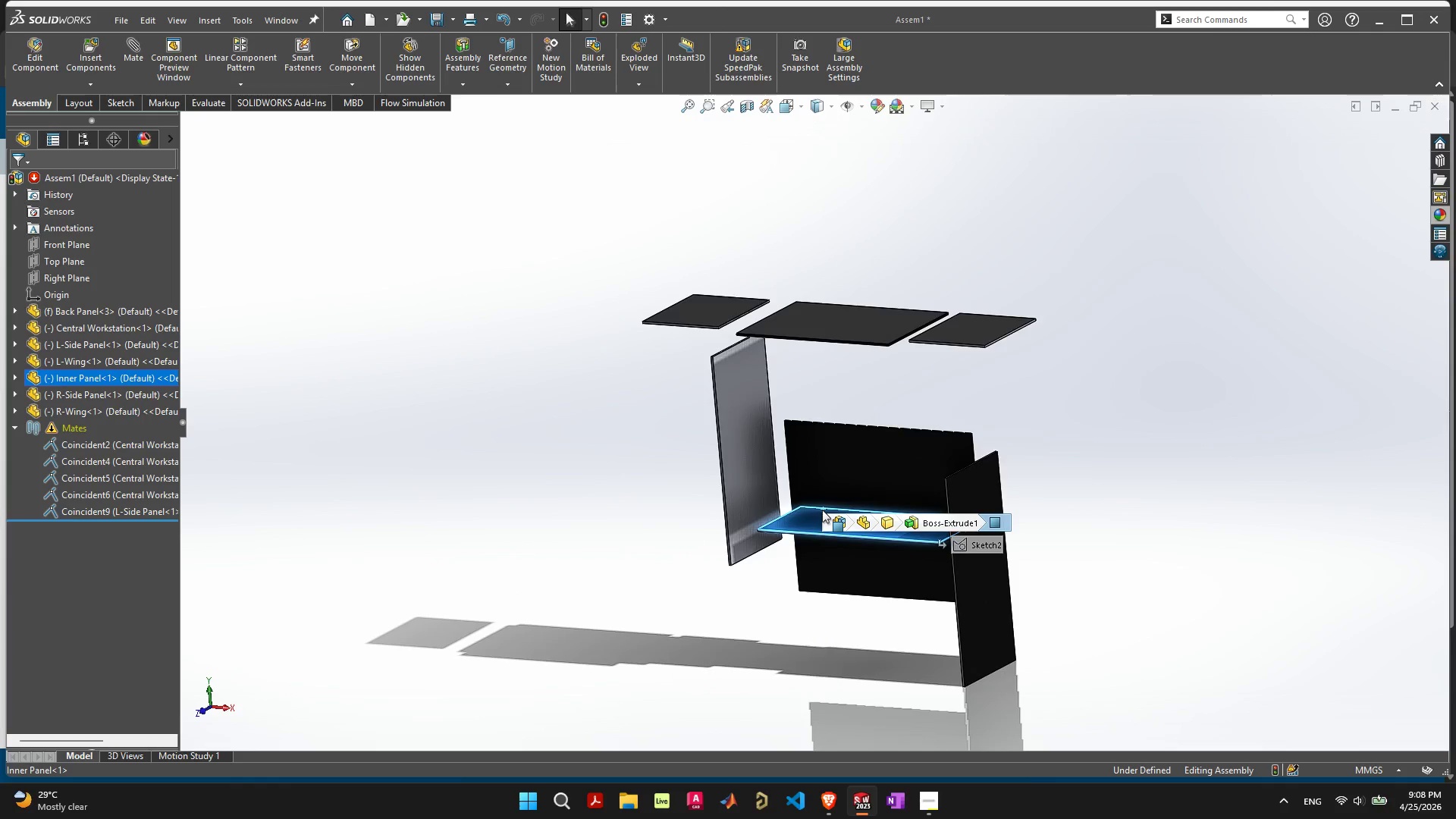 
left_click([817, 521])
 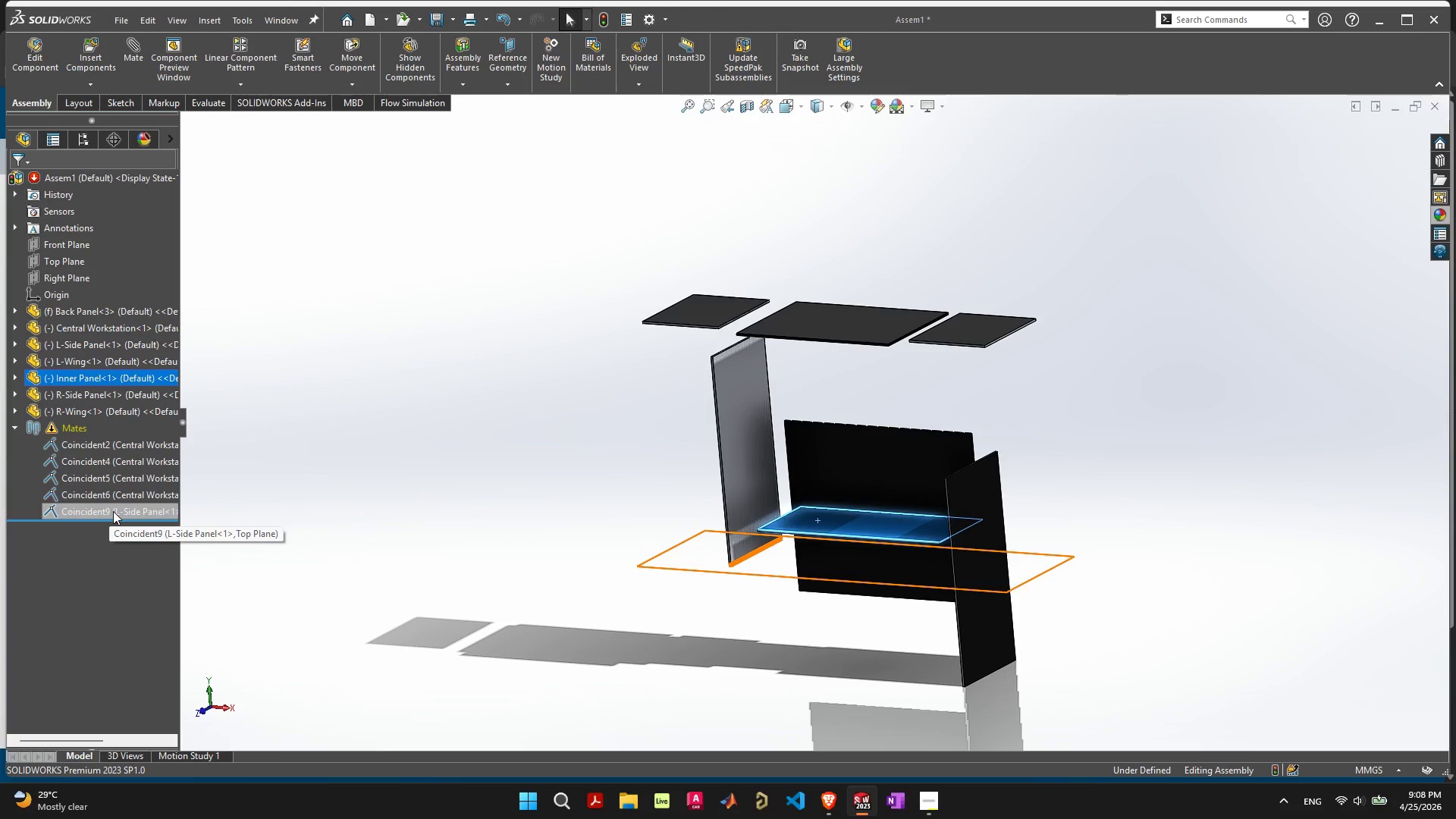 
wait(7.74)
 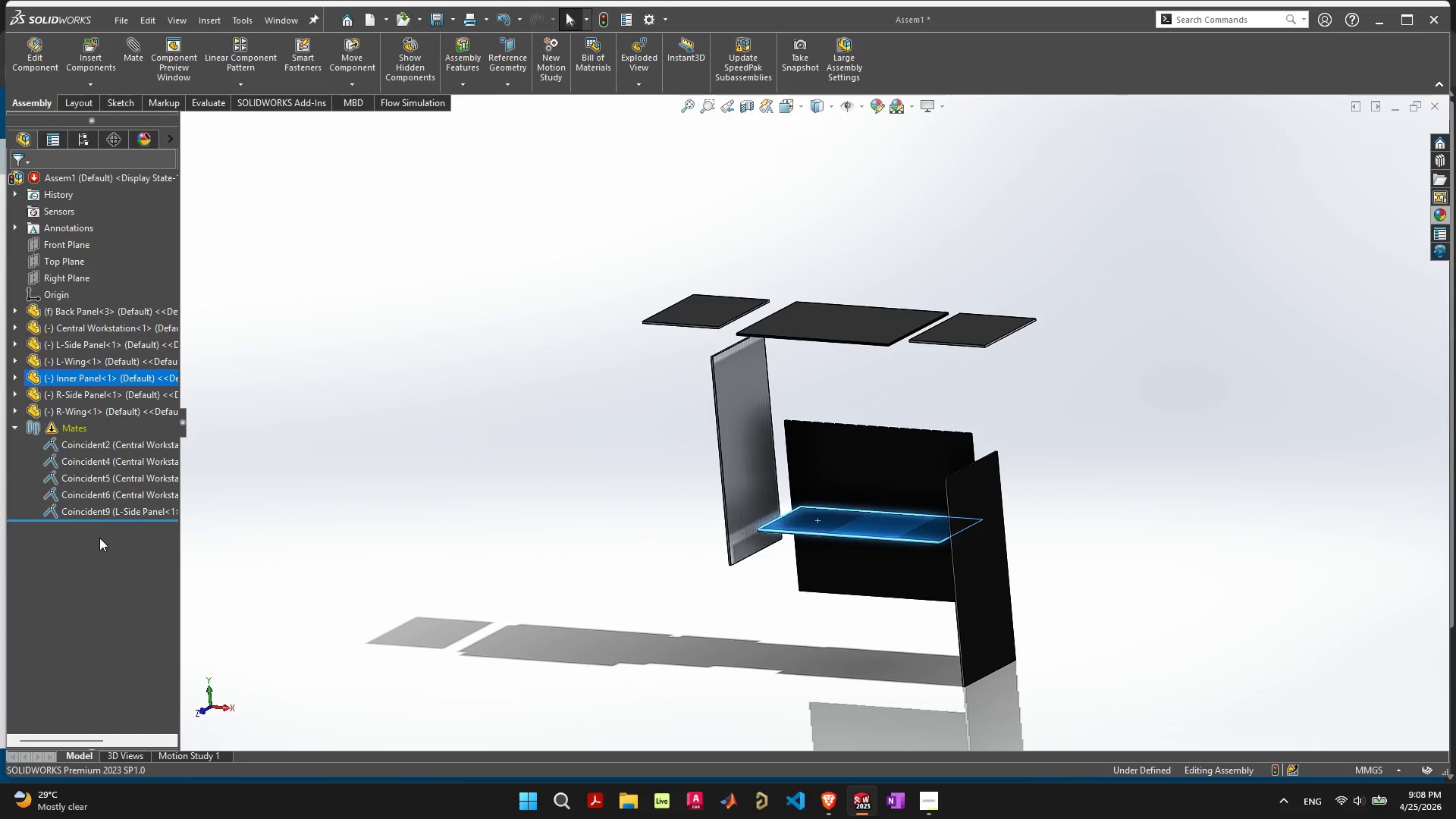 
left_click([112, 496])
 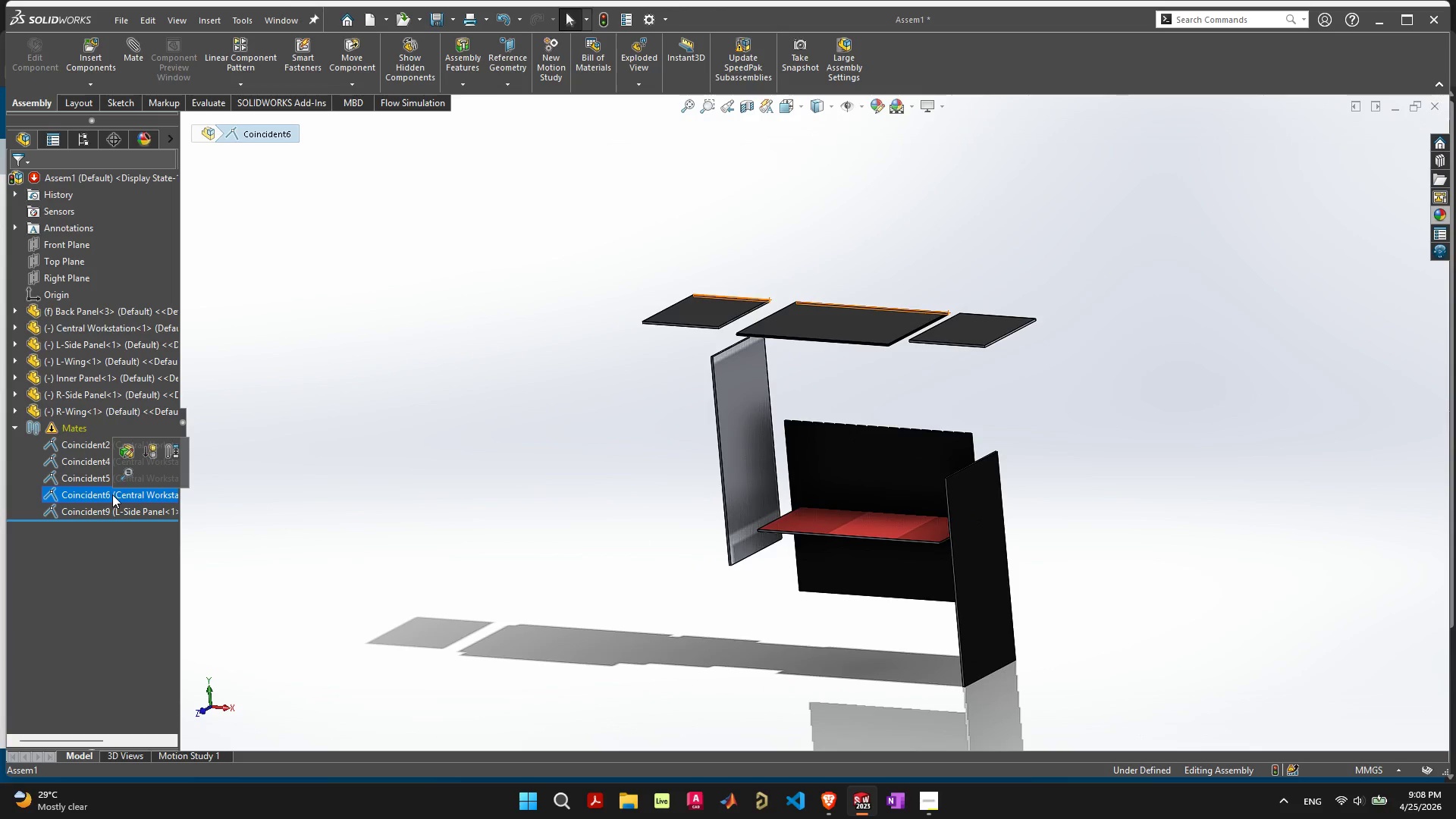 
key(Delete)
 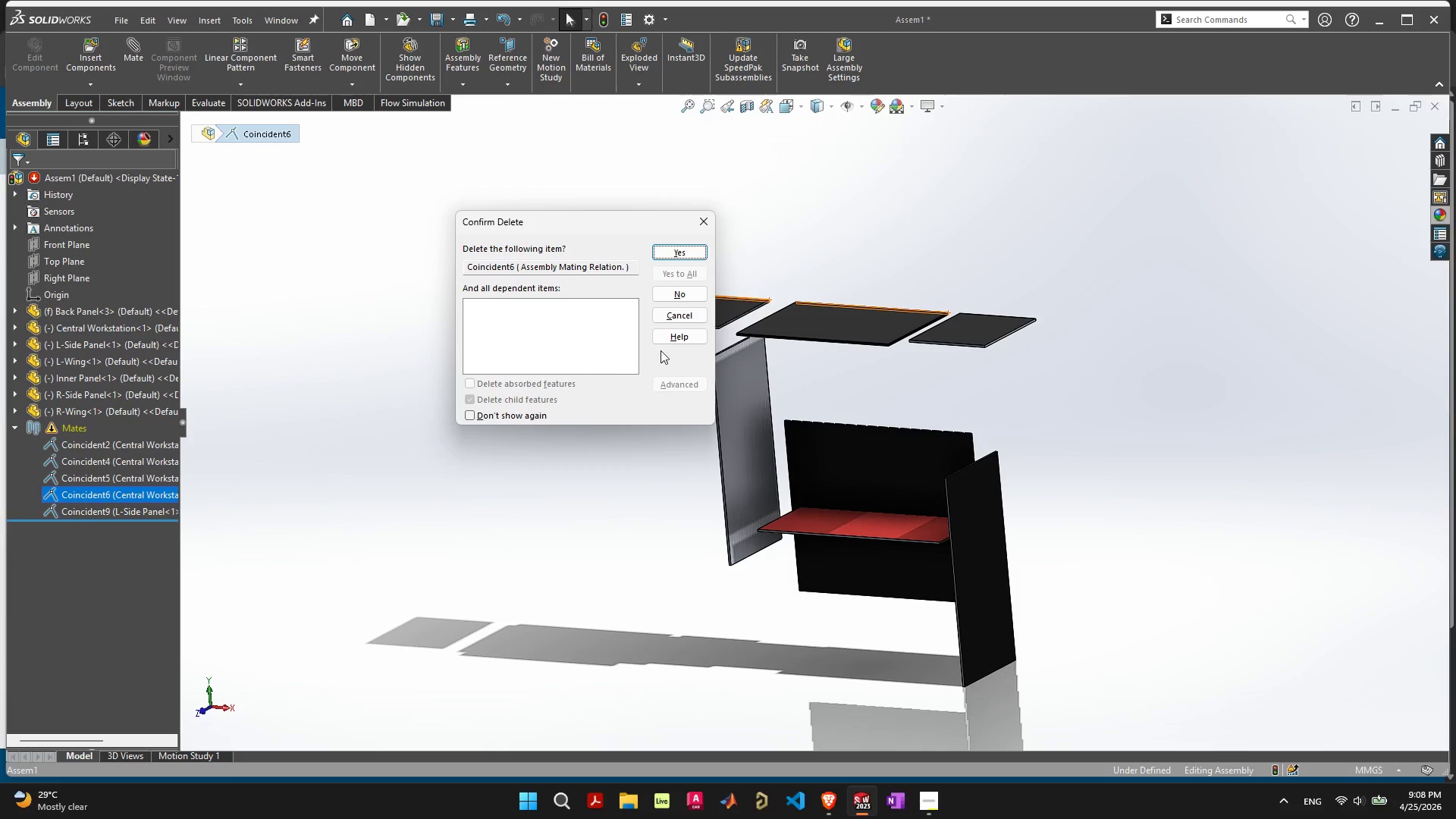 
left_click([670, 296])
 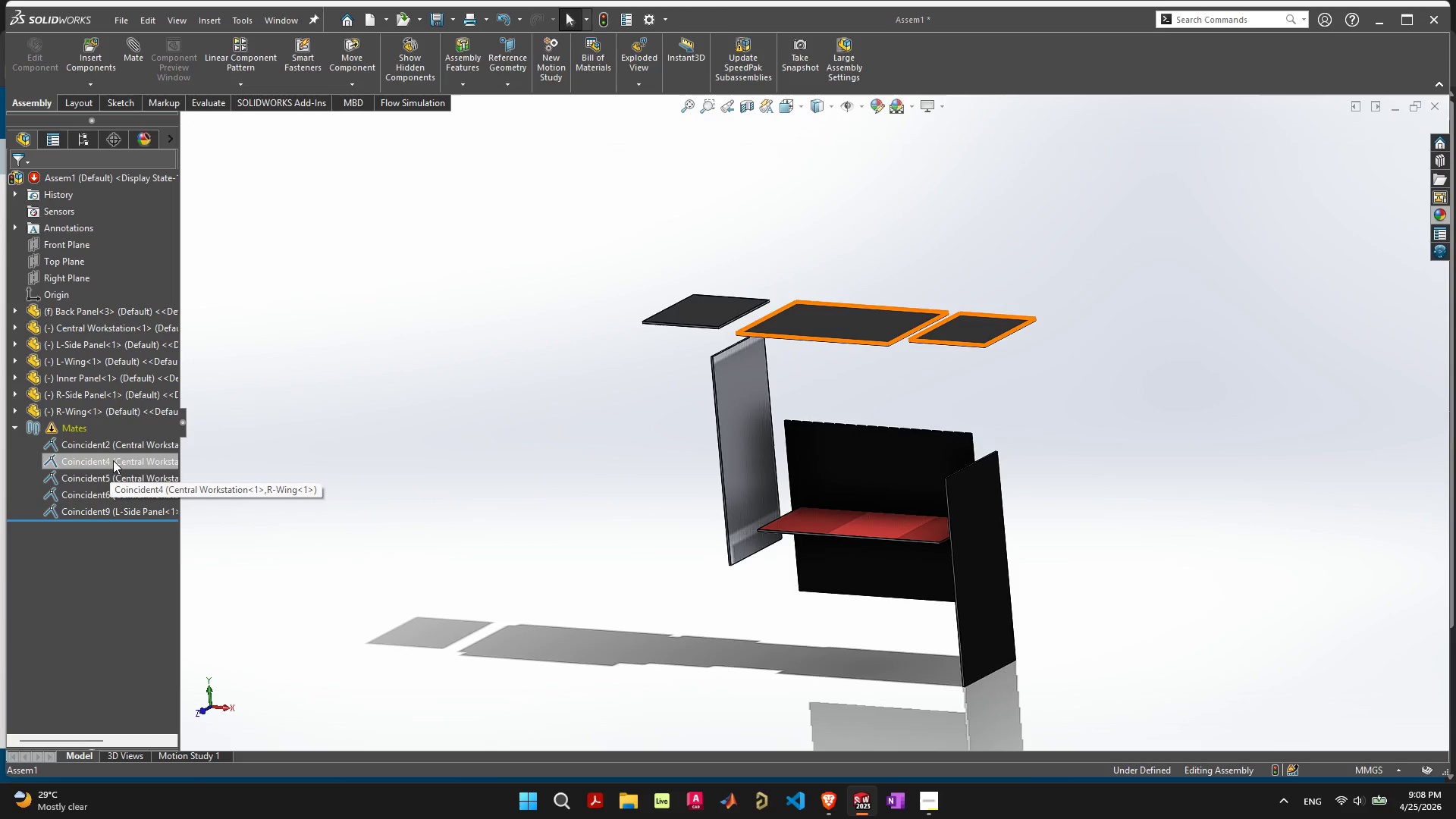 
mouse_move([75, 425])
 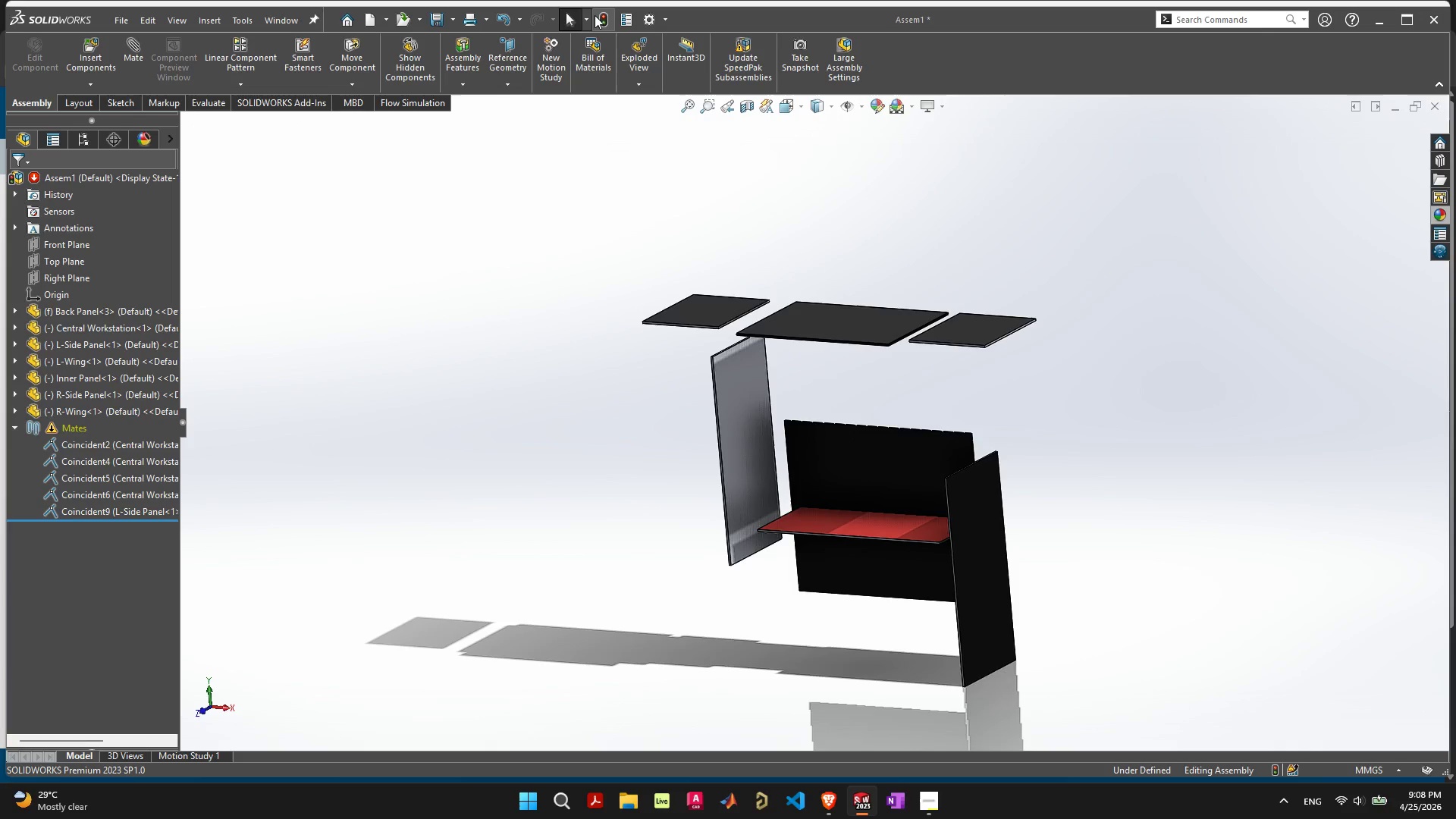 
left_click([598, 17])
 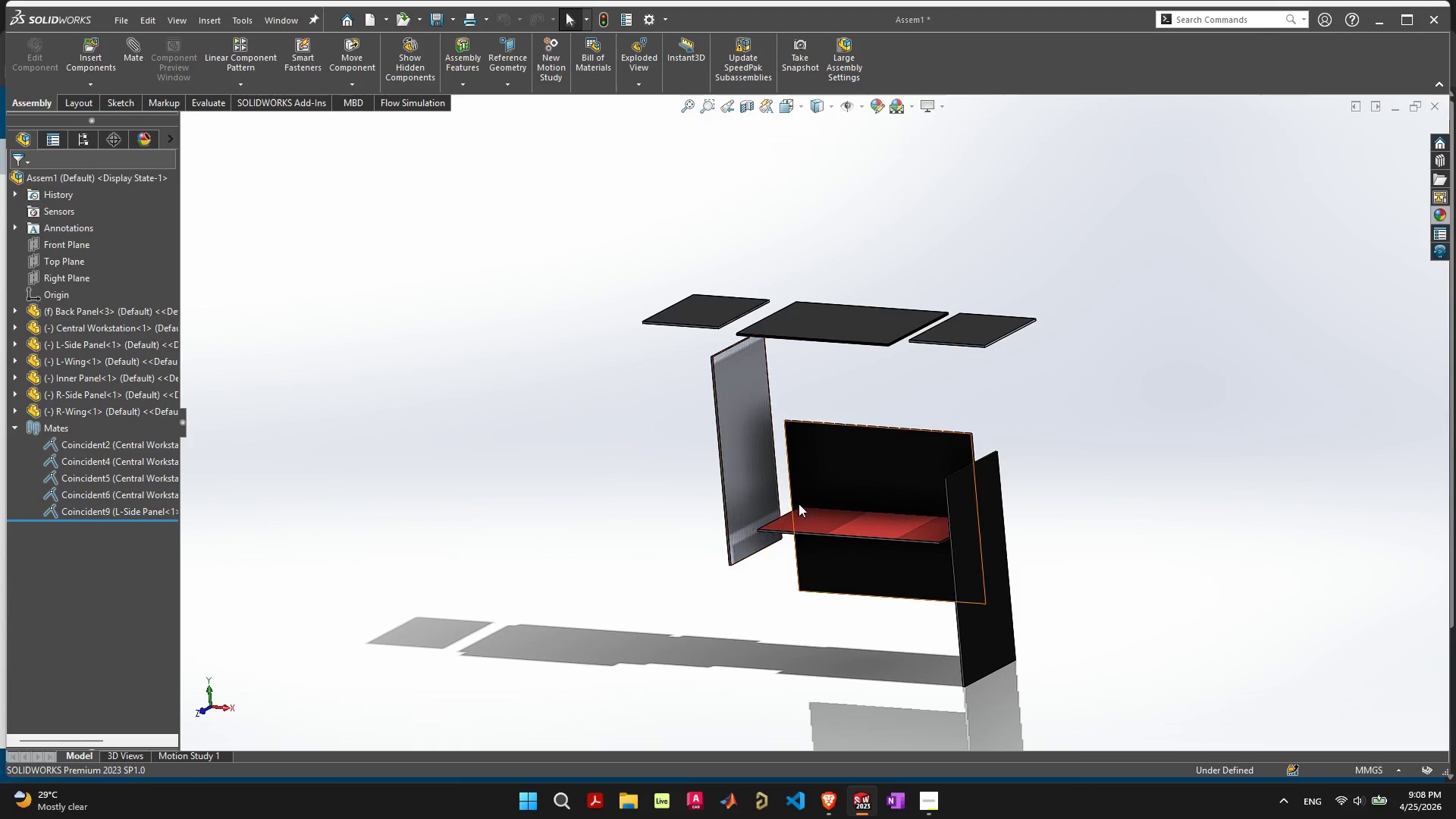 
left_click_drag(start_coordinate=[881, 467], to_coordinate=[873, 400])
 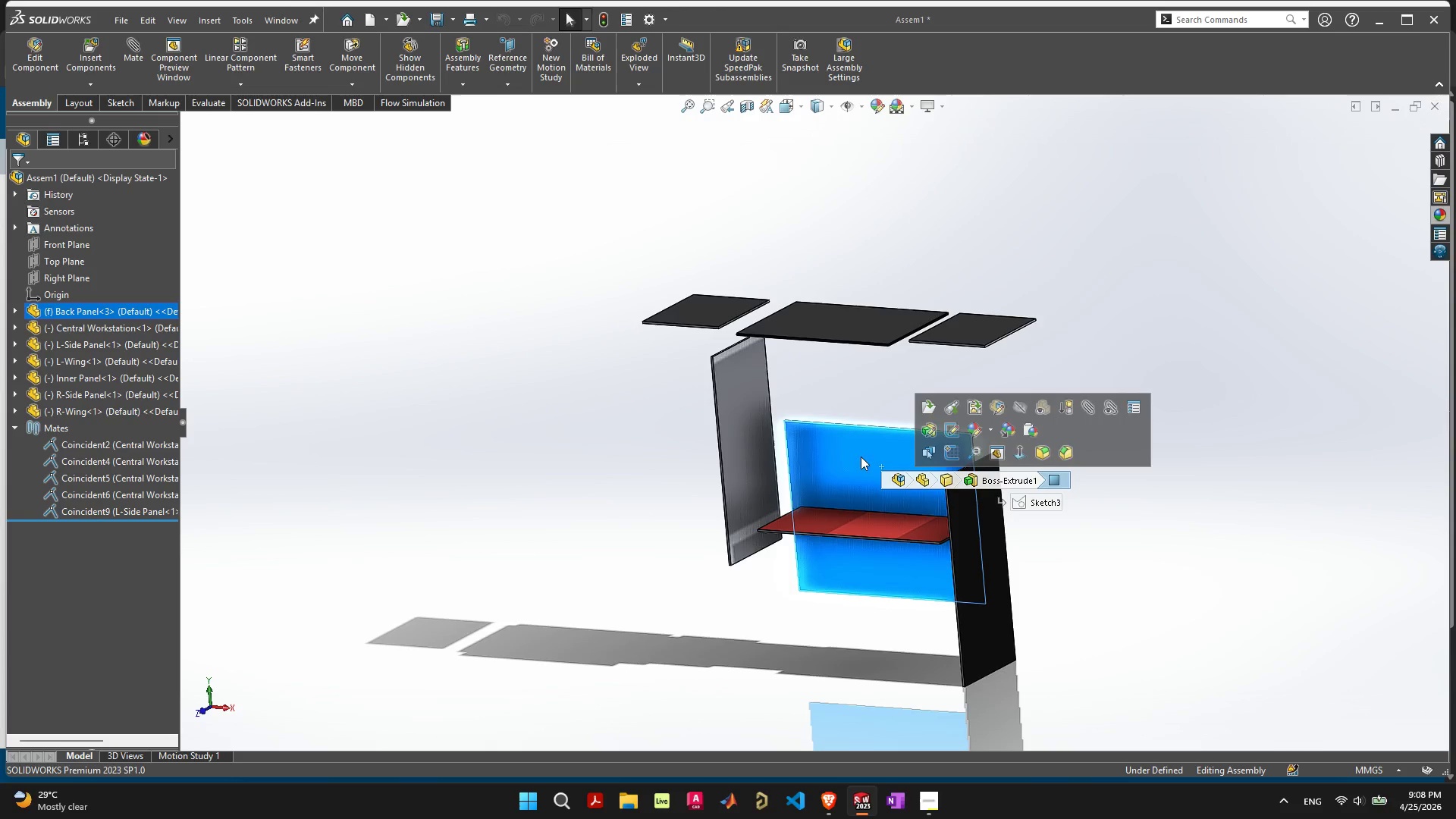 
left_click([857, 462])
 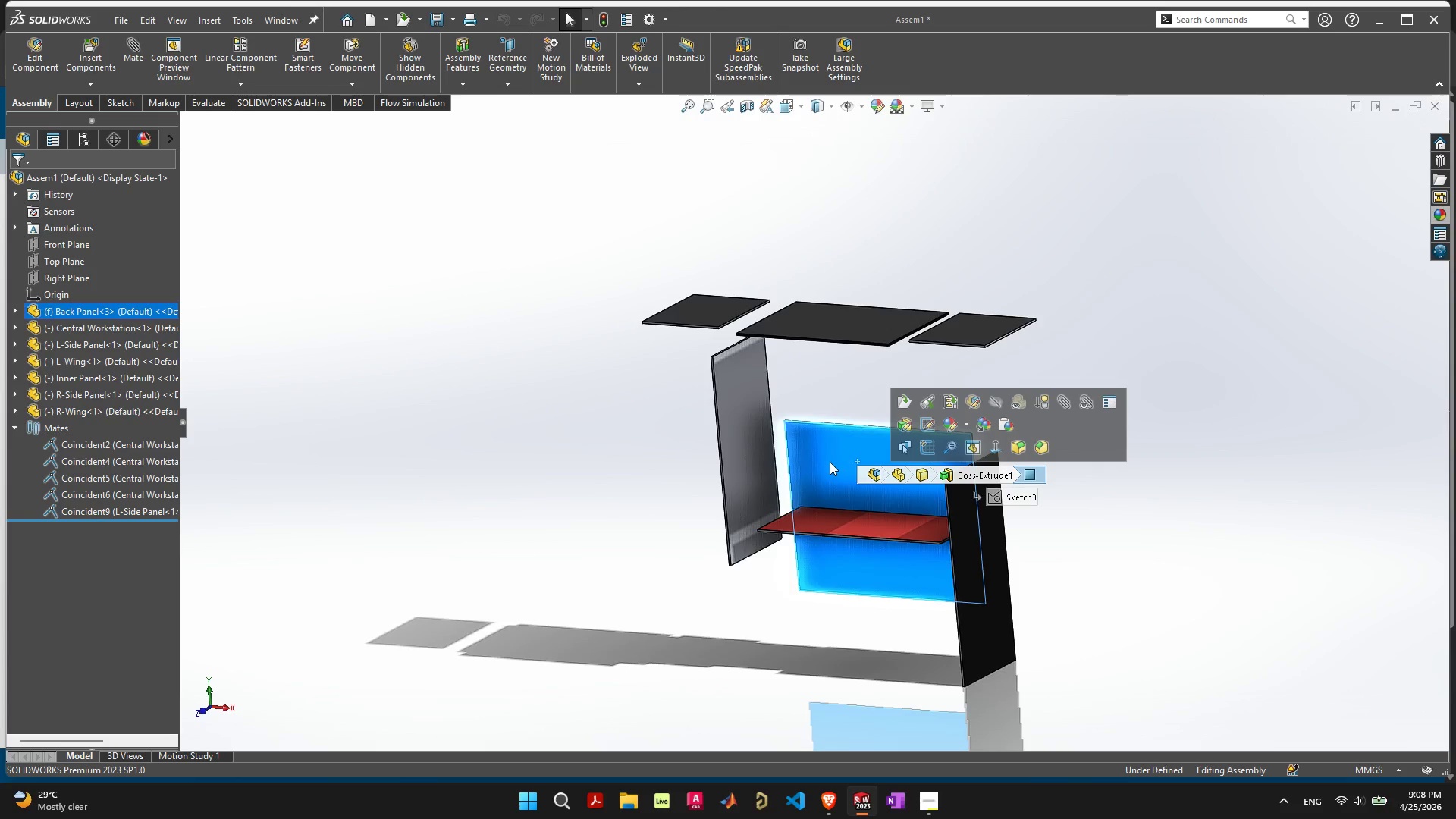 
scroll: coordinate [833, 462], scroll_direction: up, amount: 4.0
 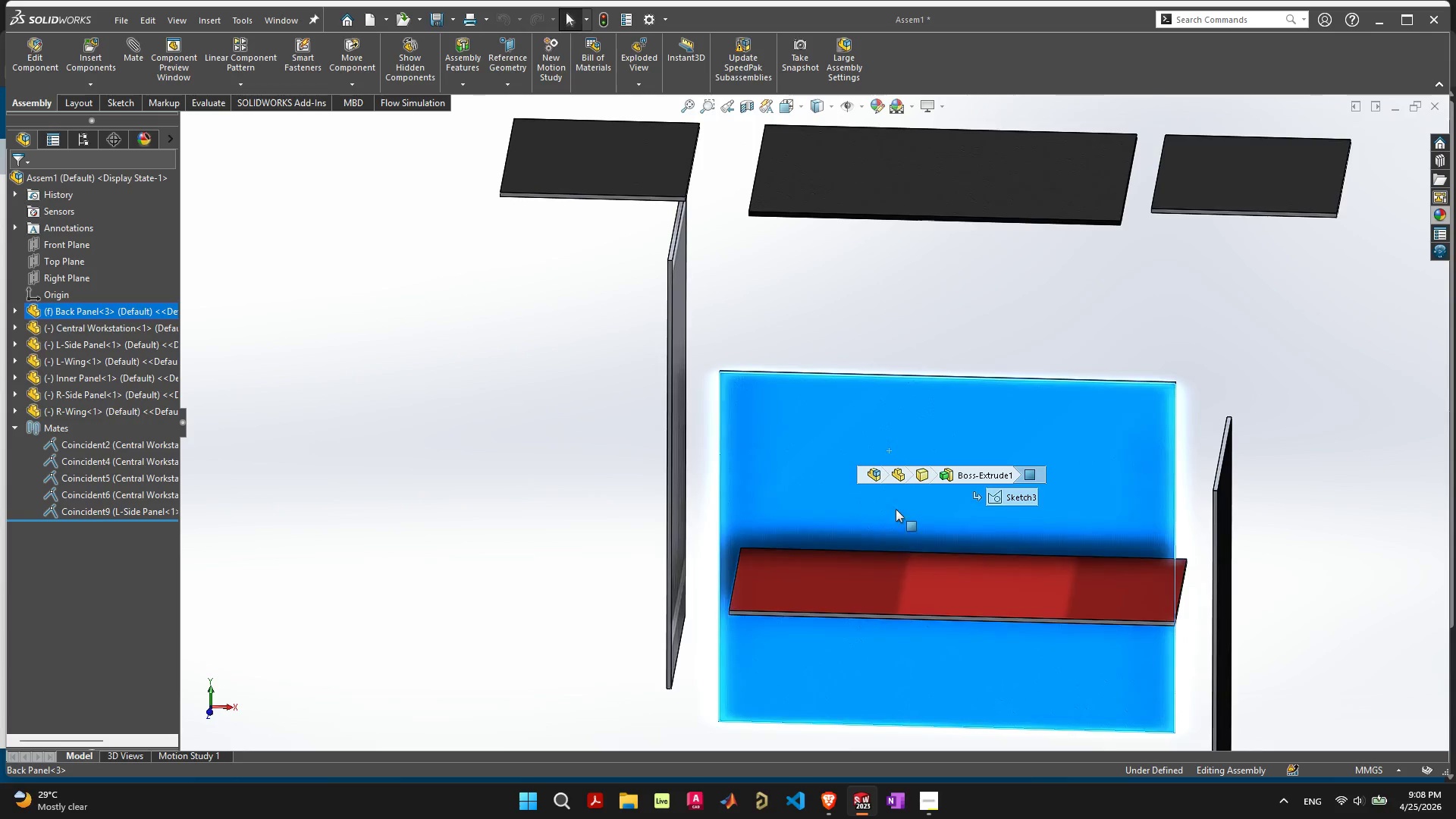 
left_click([945, 493])
 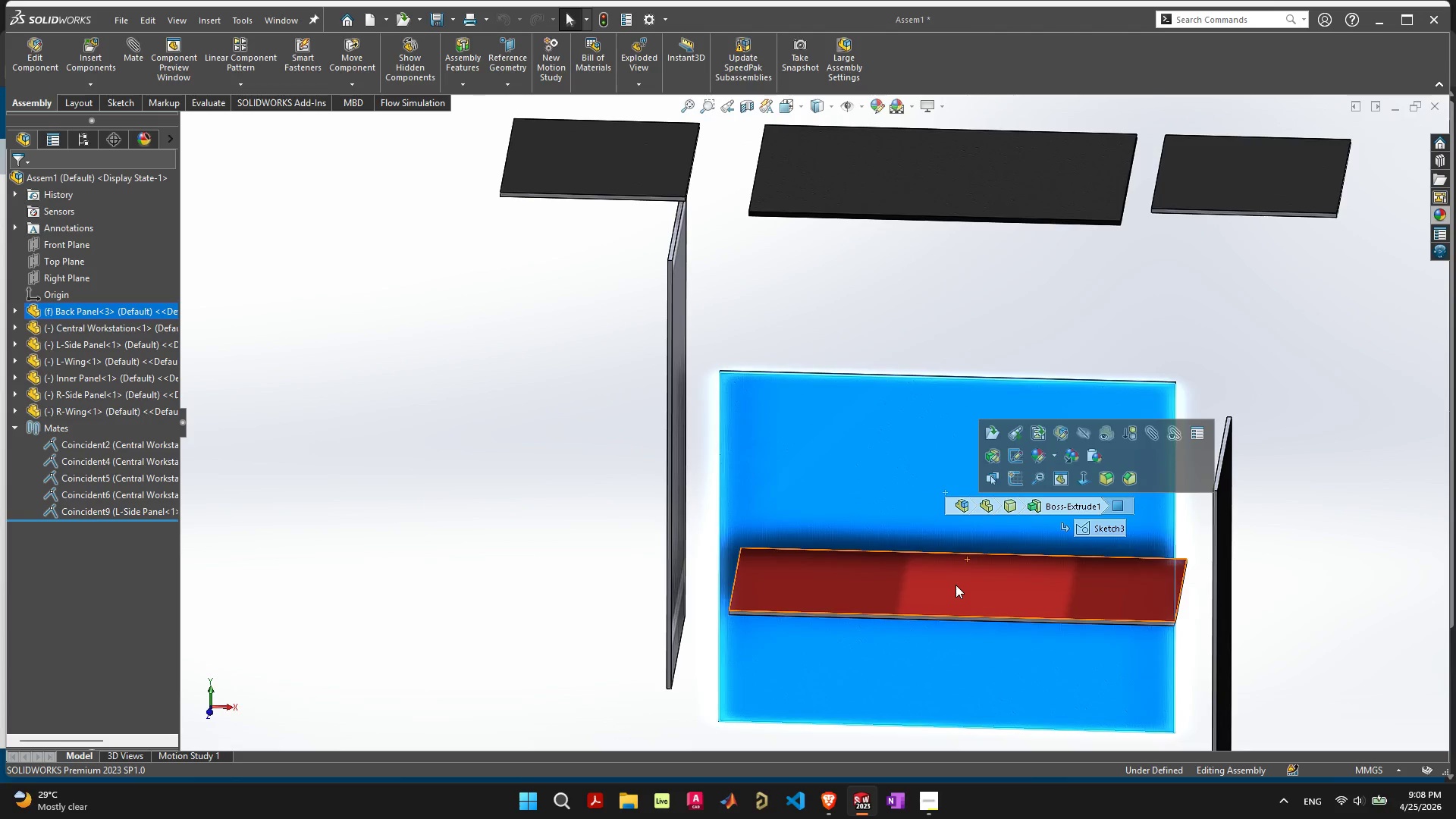 
left_click_drag(start_coordinate=[956, 585], to_coordinate=[897, 609])
 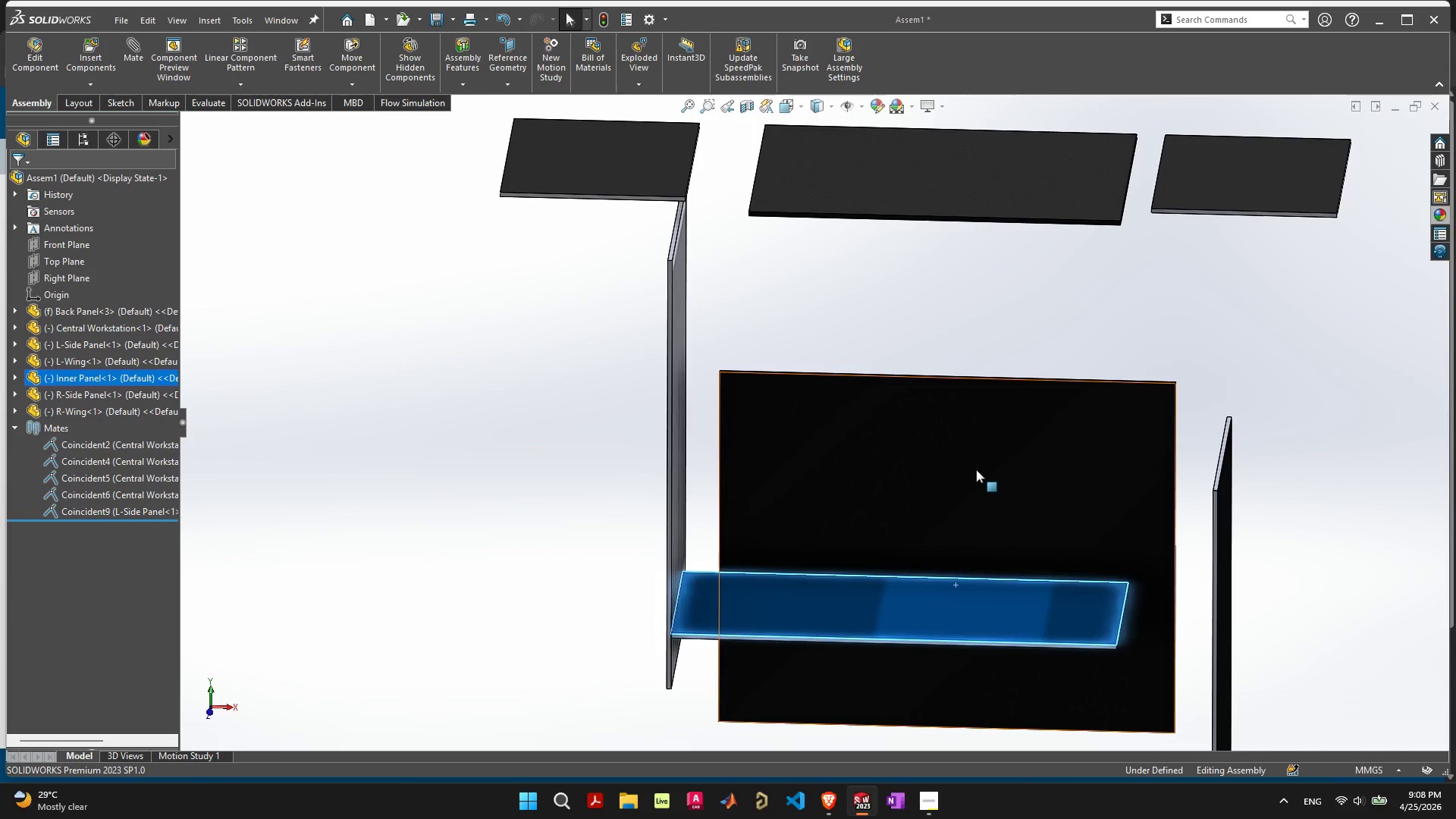 
right_click([976, 469])
 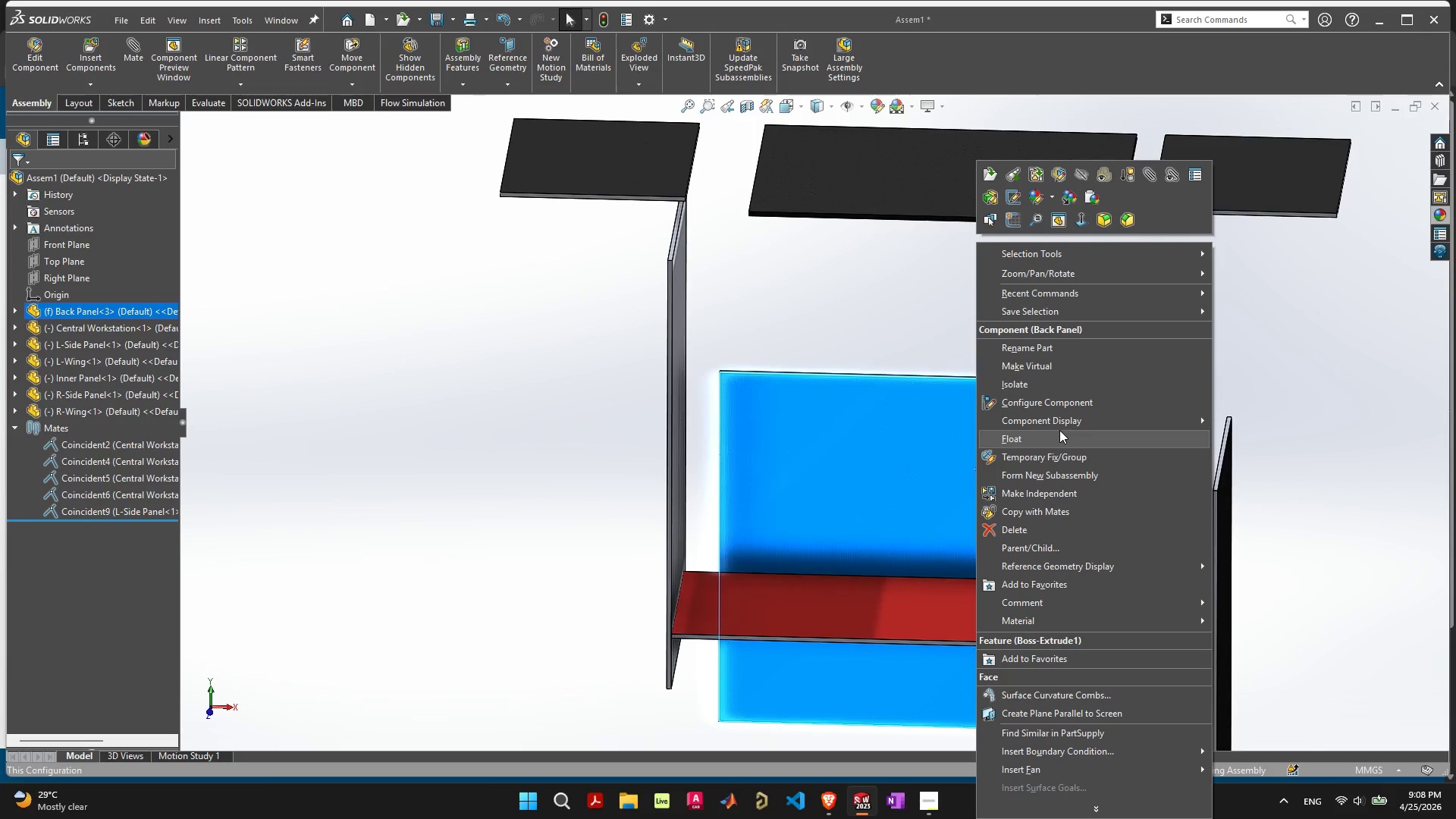 
left_click([1059, 433])
 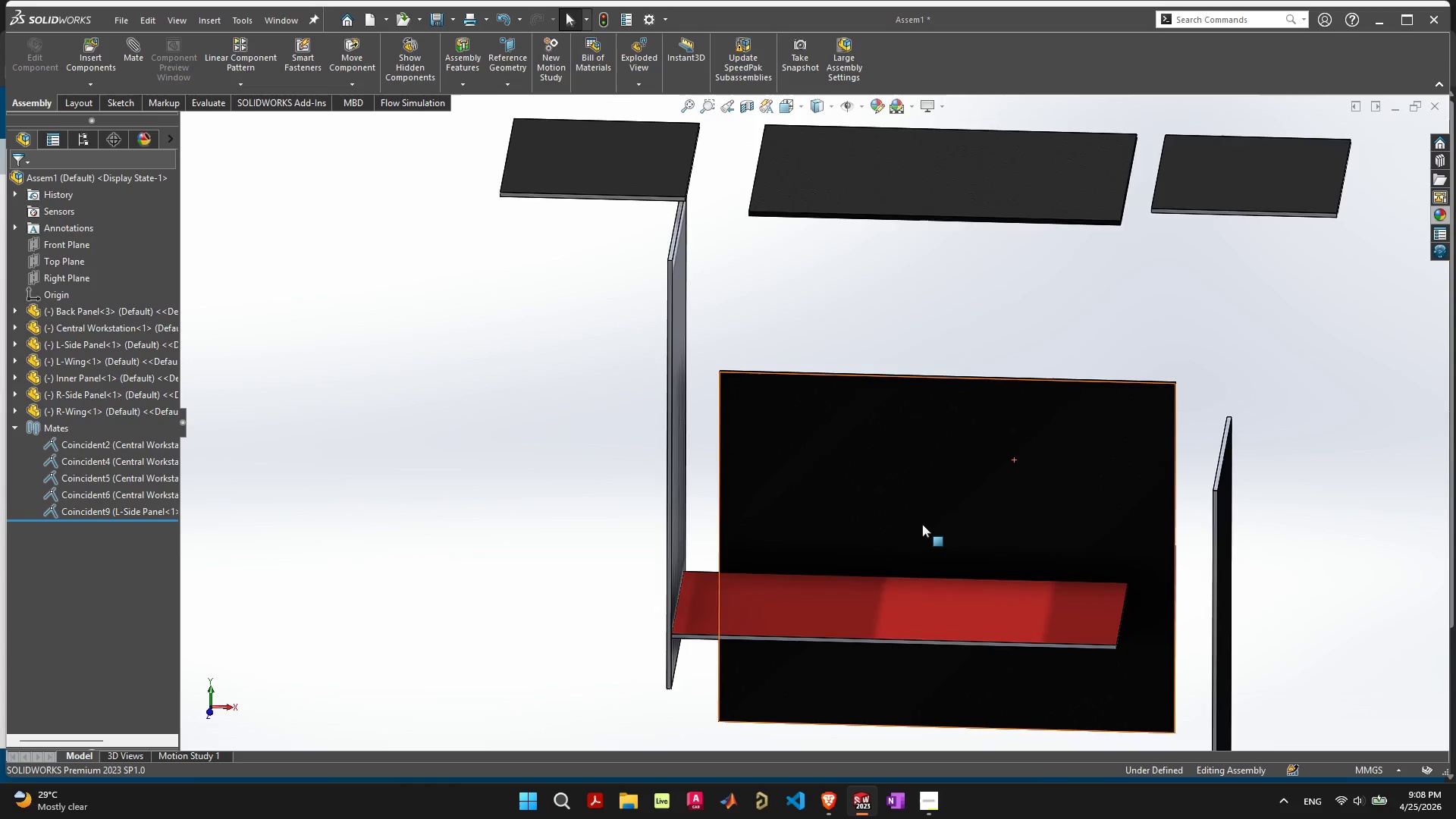 
scroll: coordinate [922, 524], scroll_direction: down, amount: 2.0
 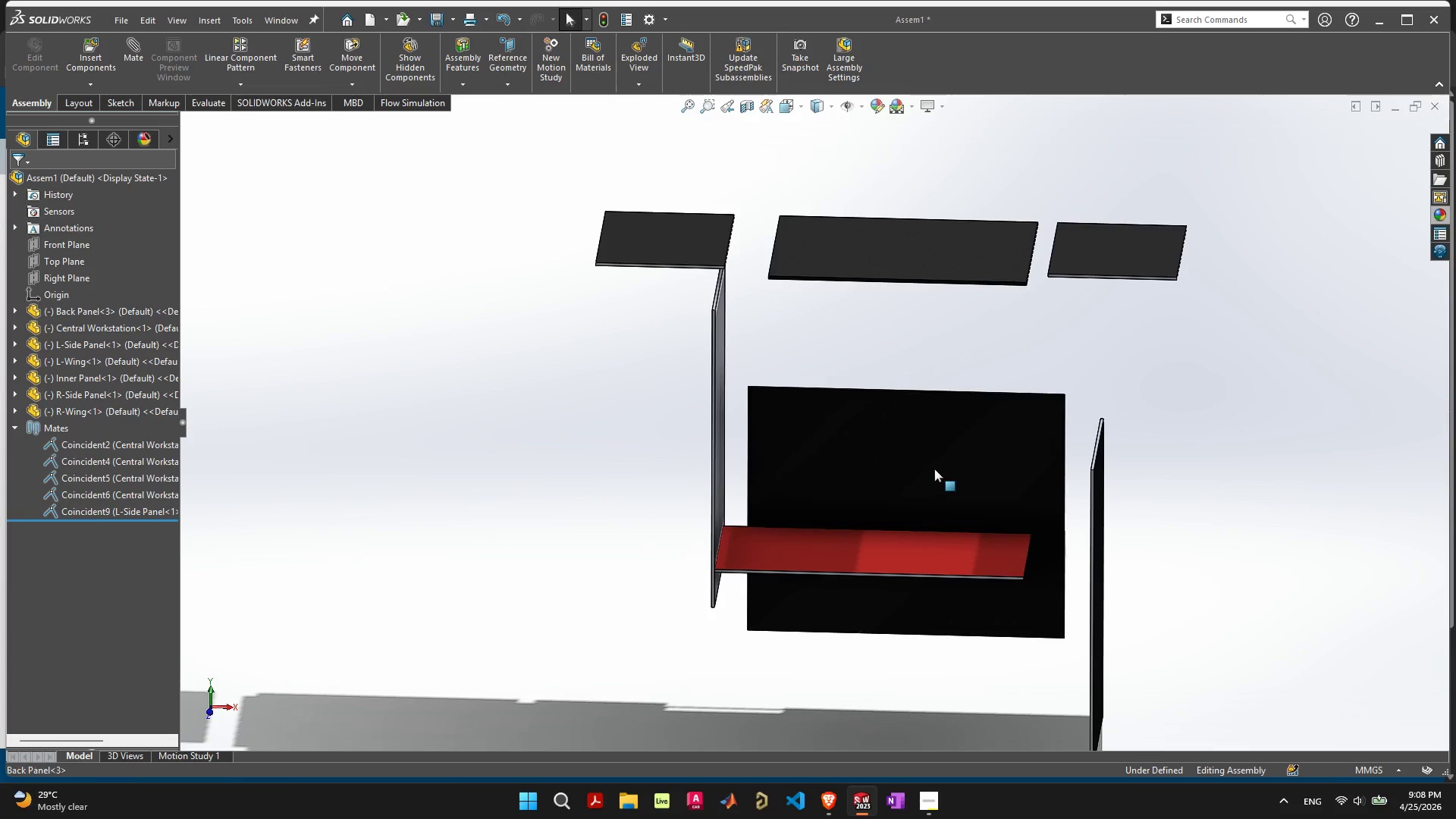 
left_click_drag(start_coordinate=[934, 469], to_coordinate=[924, 368])
 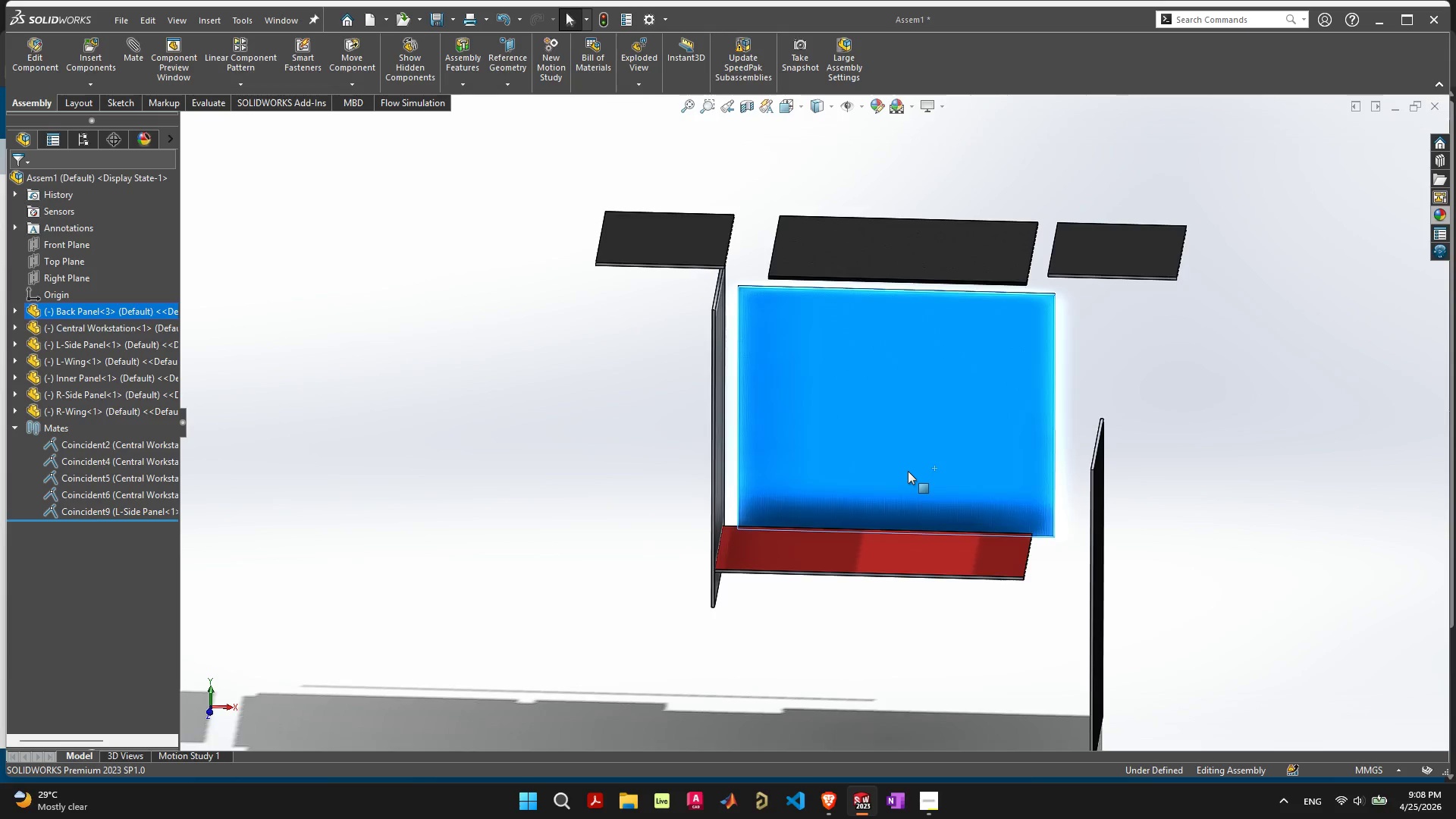 
scroll: coordinate [896, 570], scroll_direction: up, amount: 8.0
 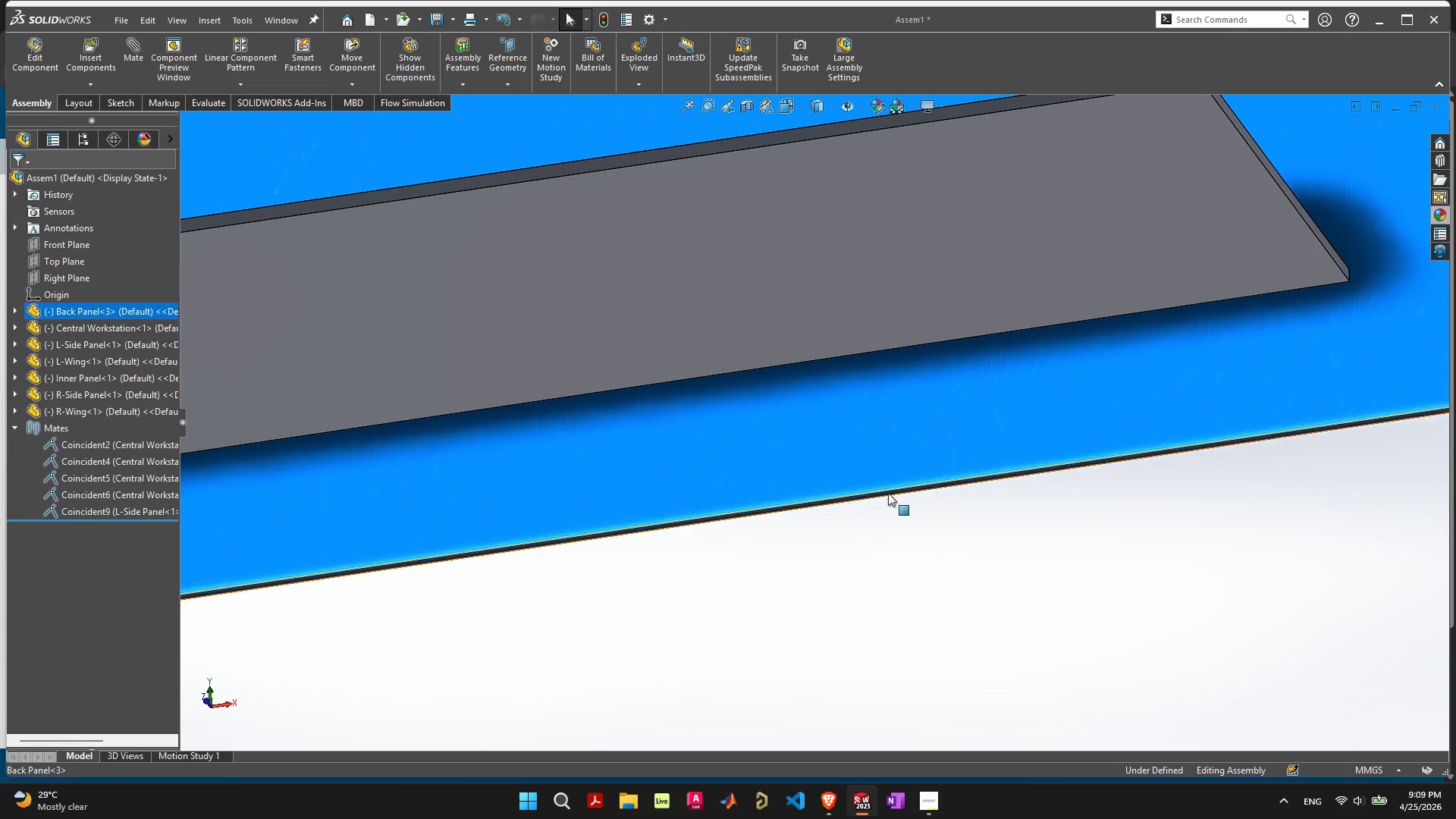 
left_click([888, 493])
 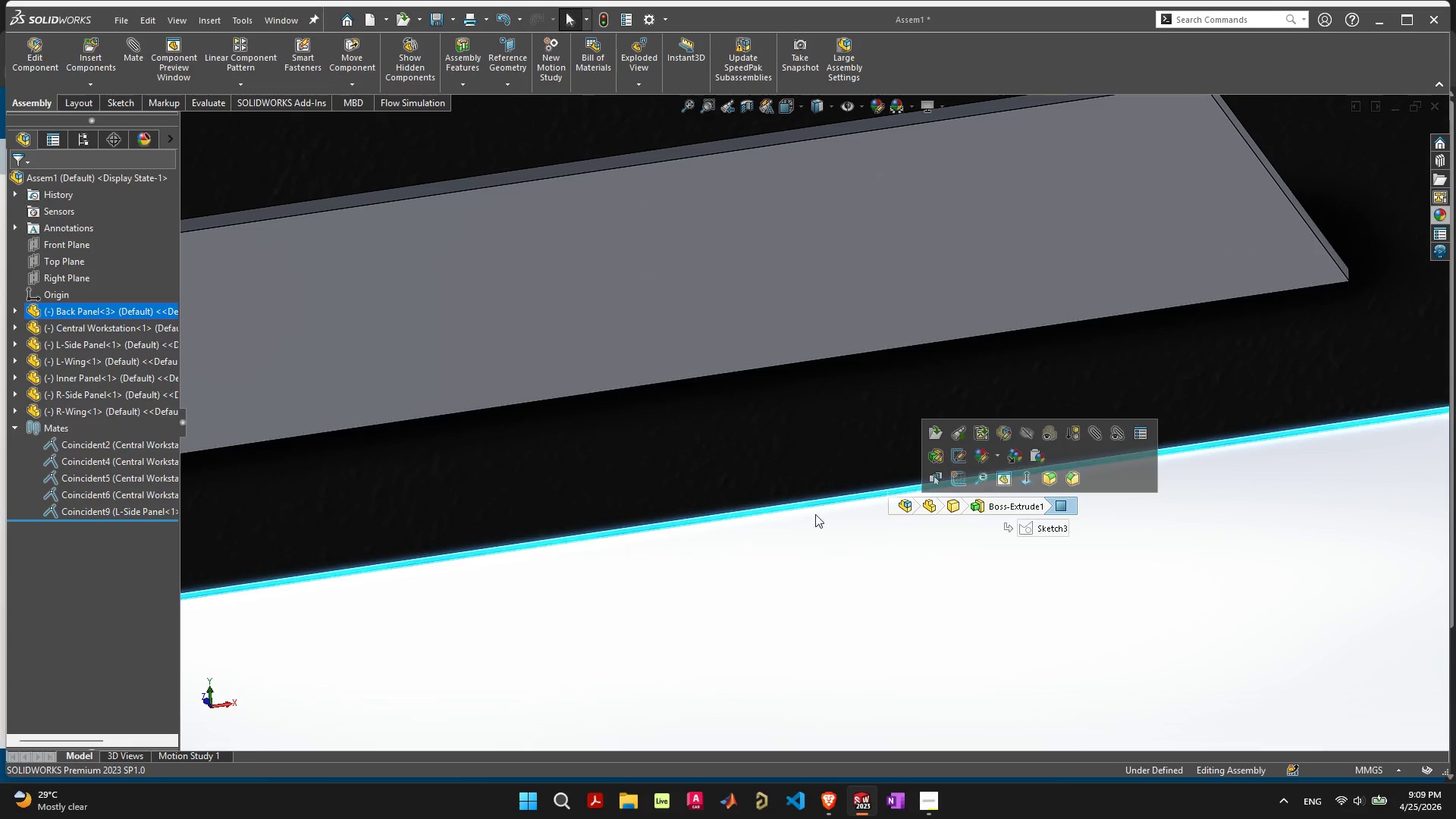 
scroll: coordinate [814, 397], scroll_direction: down, amount: 12.0
 